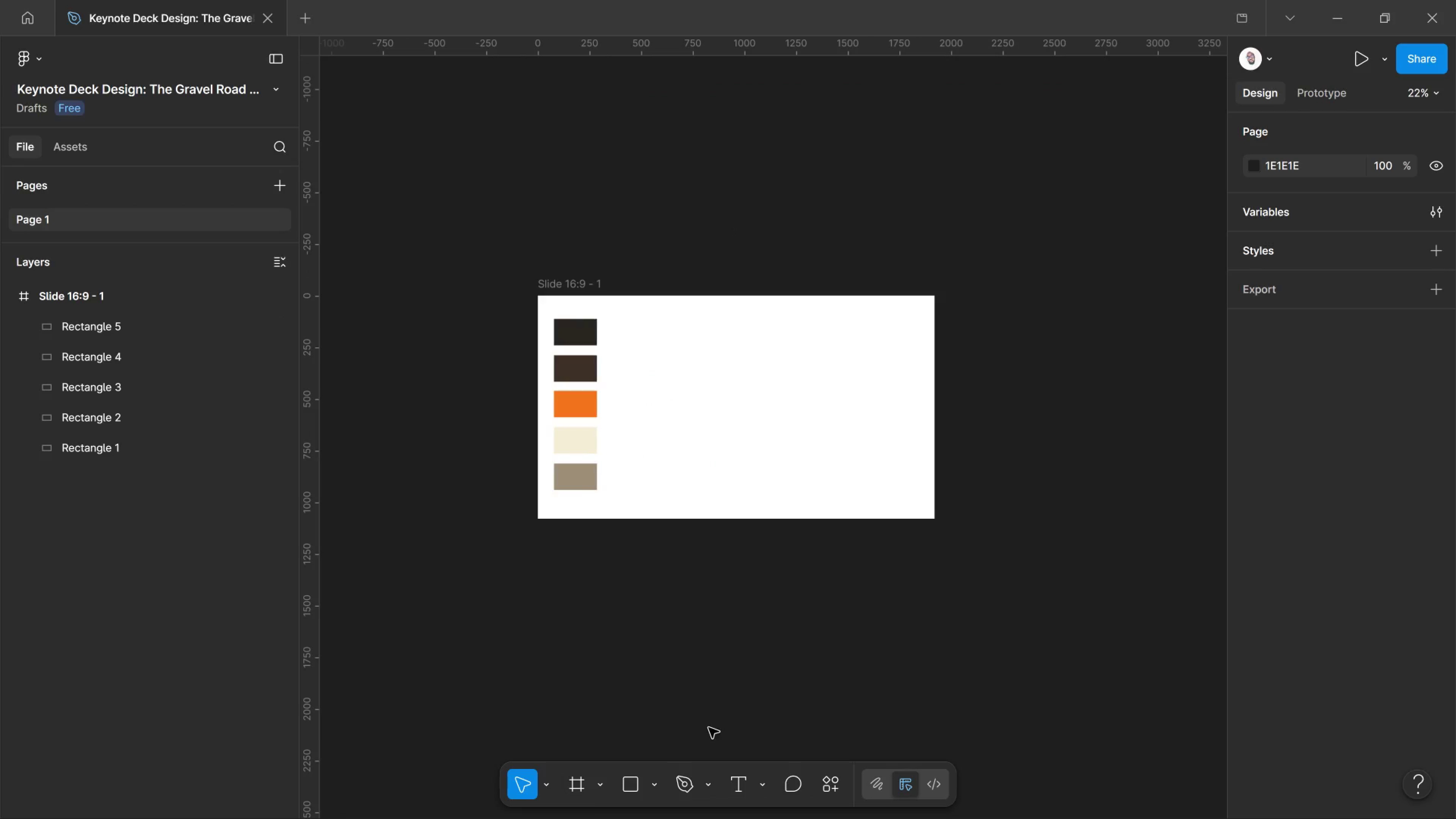 
left_click_drag(start_coordinate=[1118, 507], to_coordinate=[959, 529])
 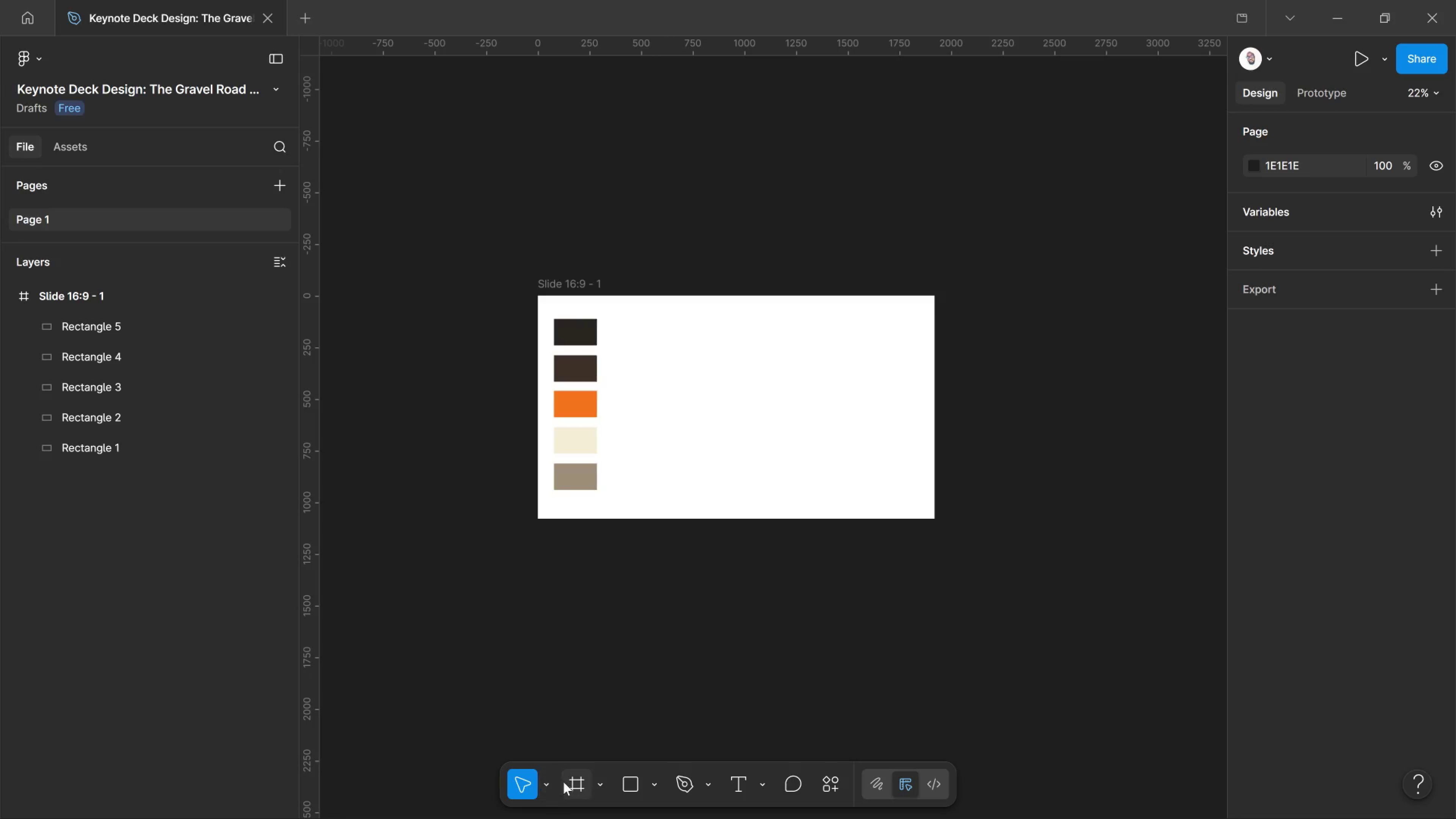 
left_click_drag(start_coordinate=[571, 780], to_coordinate=[568, 782])
 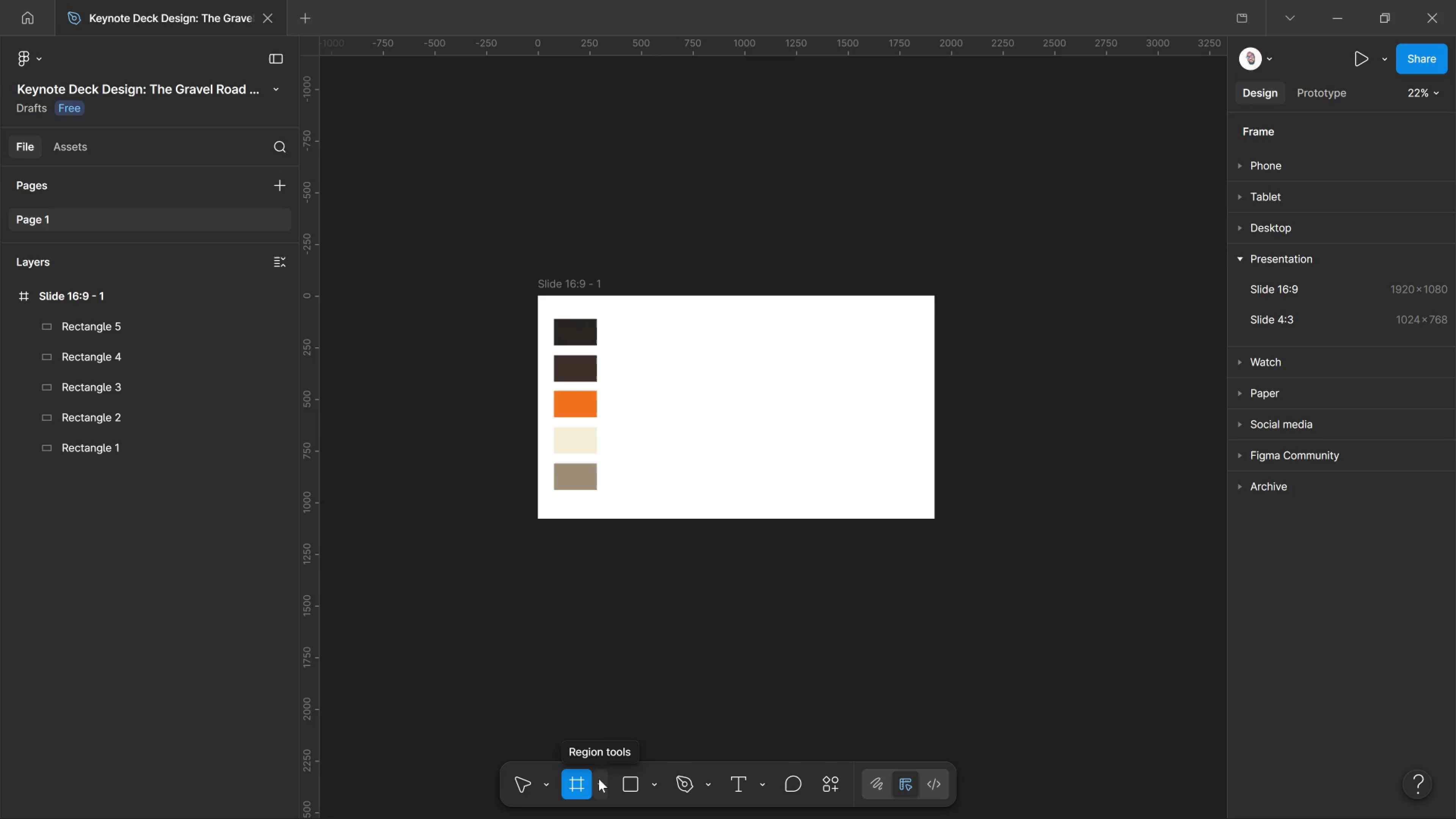 
left_click([599, 779])
 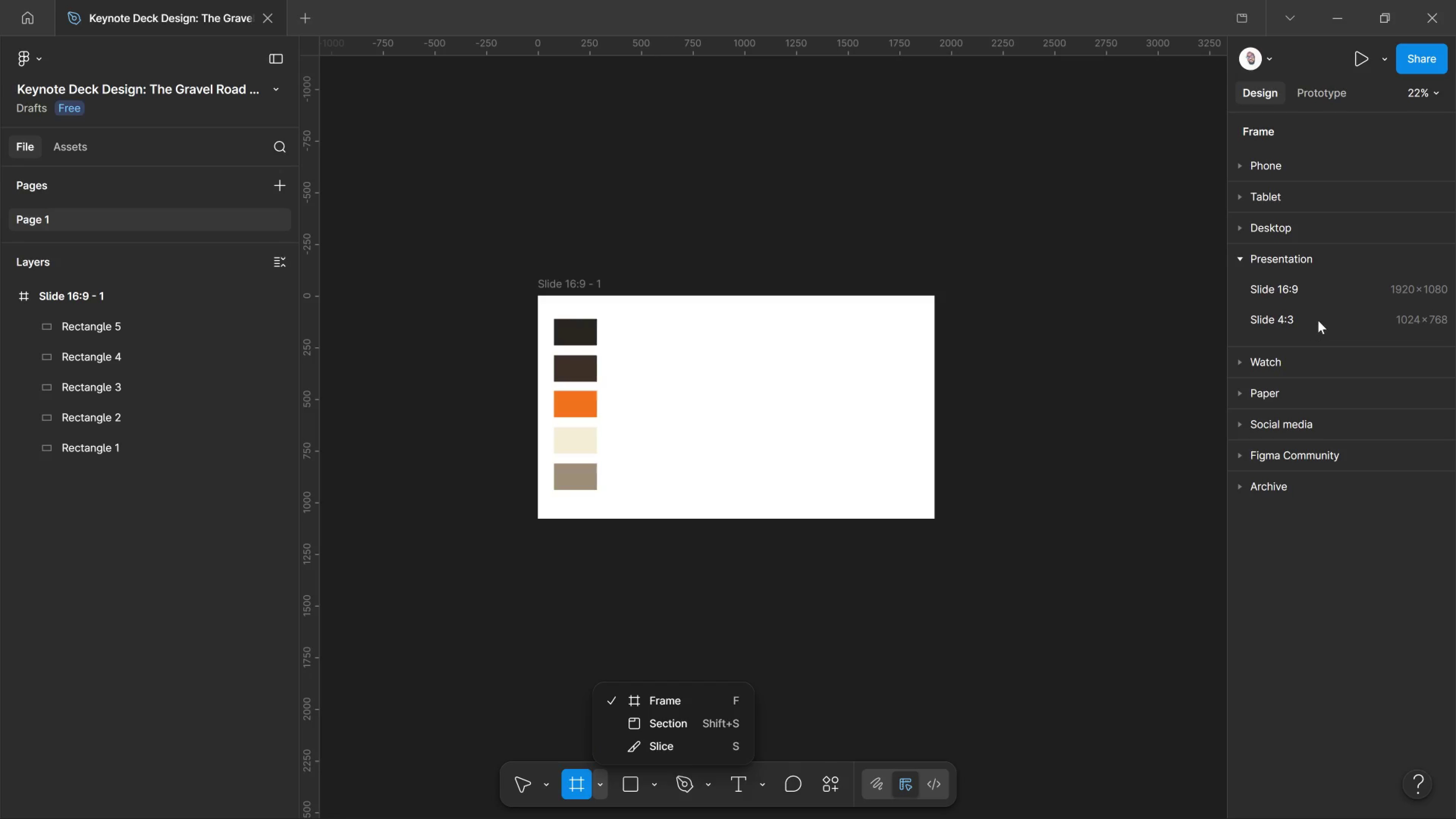 
left_click([1318, 286])
 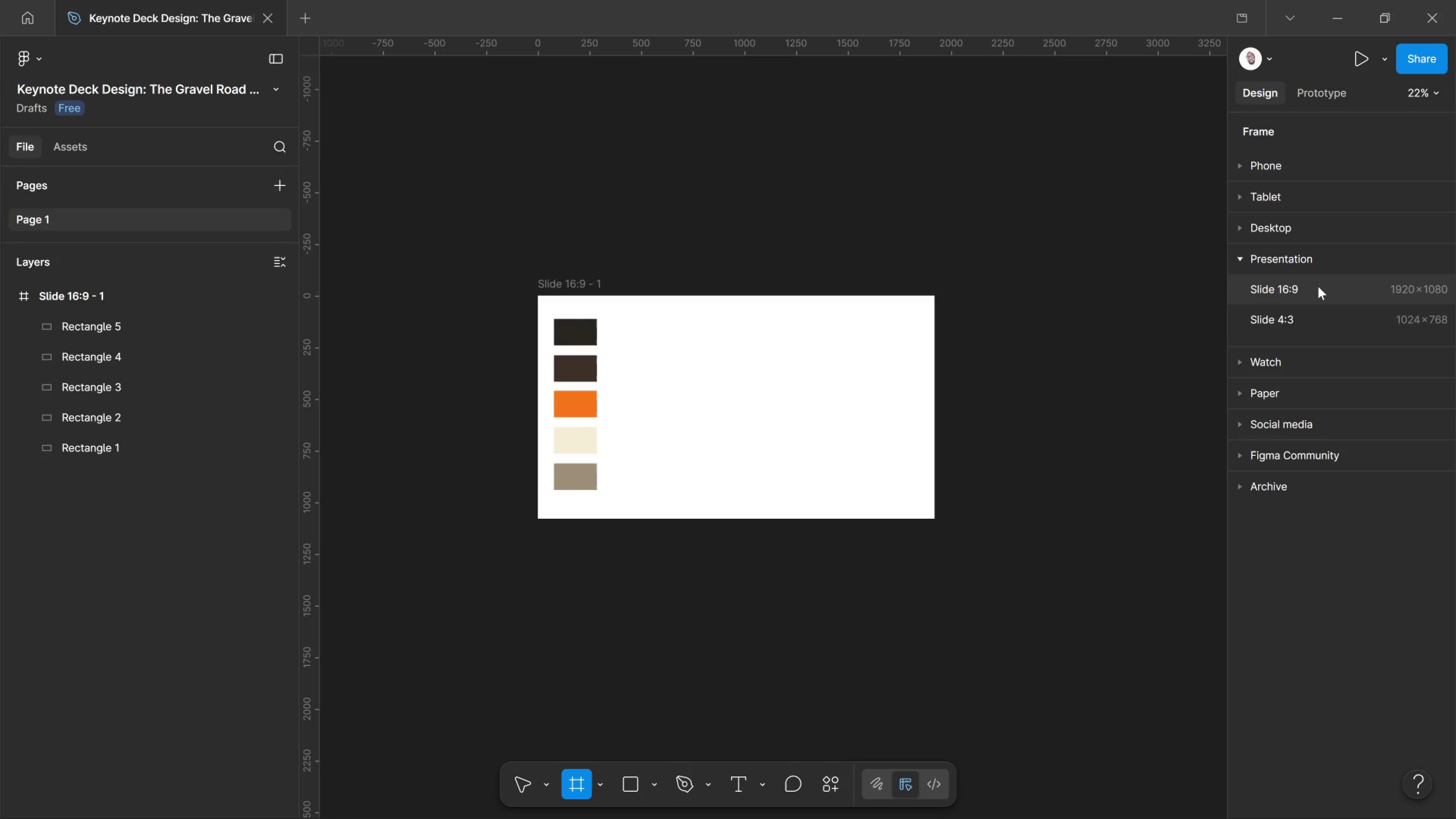 
left_click([1318, 286])
 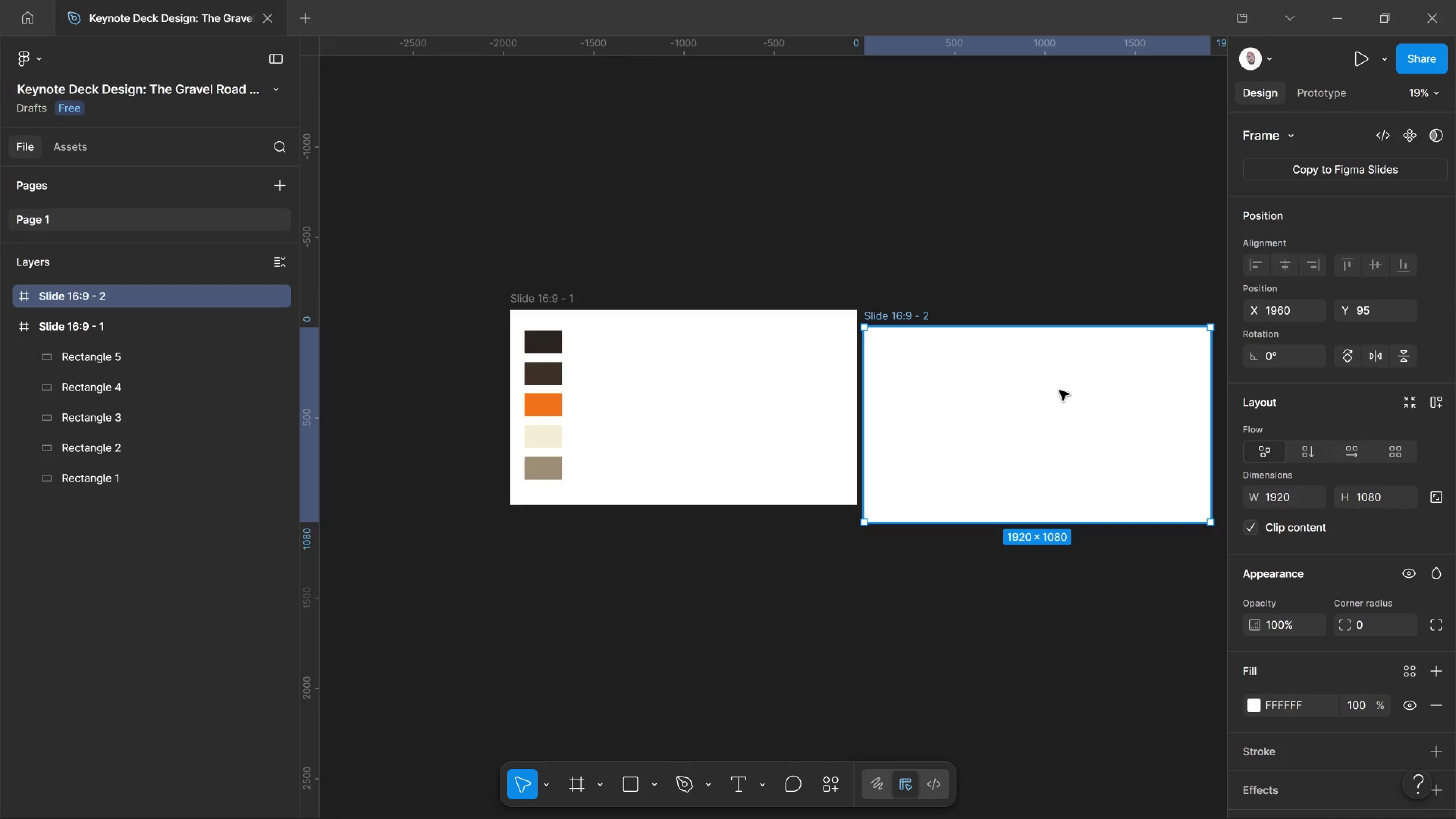 
left_click_drag(start_coordinate=[1052, 393], to_coordinate=[696, 587])
 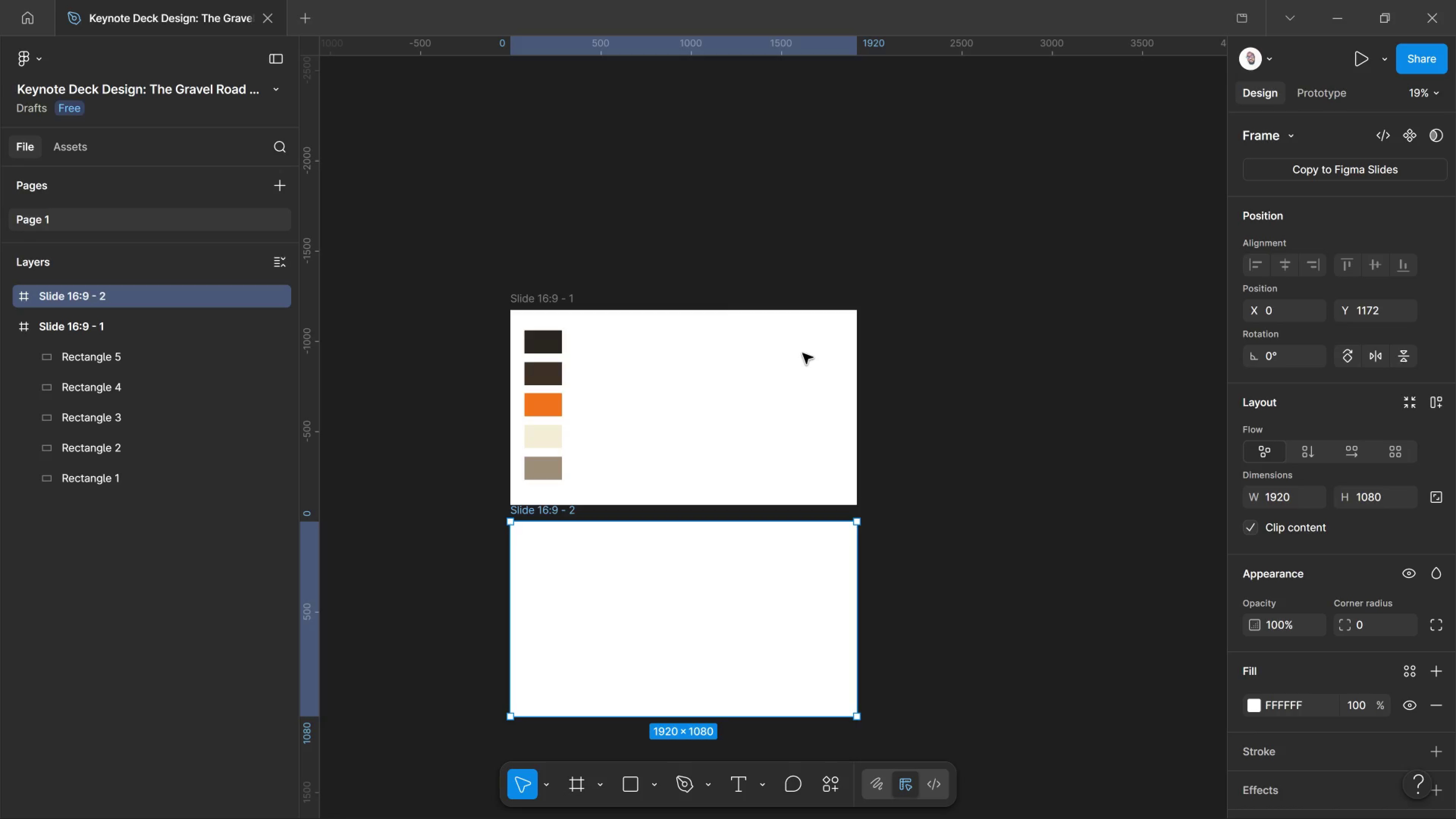 
wait(78.1)
 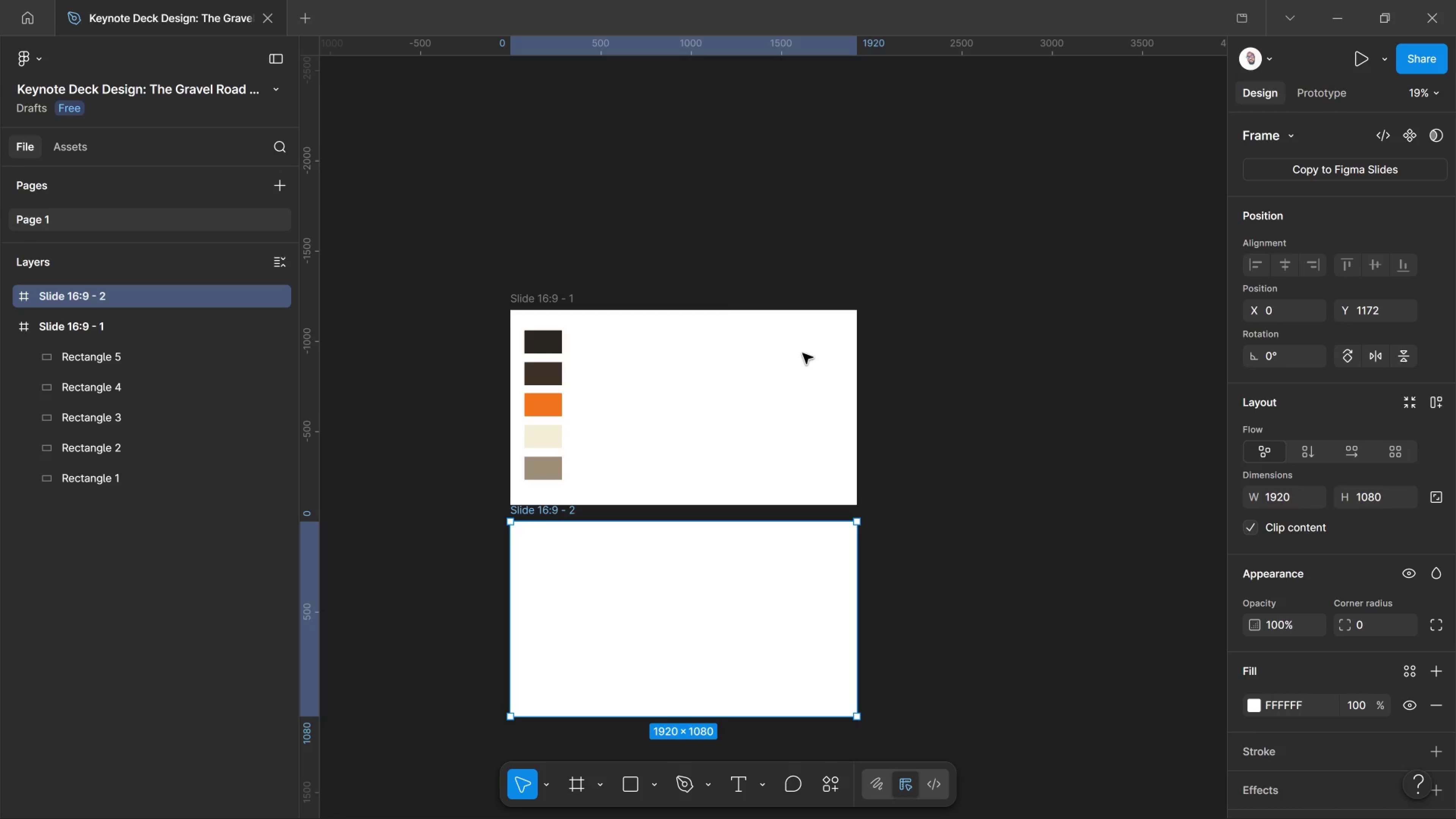 
scroll: coordinate [1302, 662], scroll_direction: down, amount: 3.0
 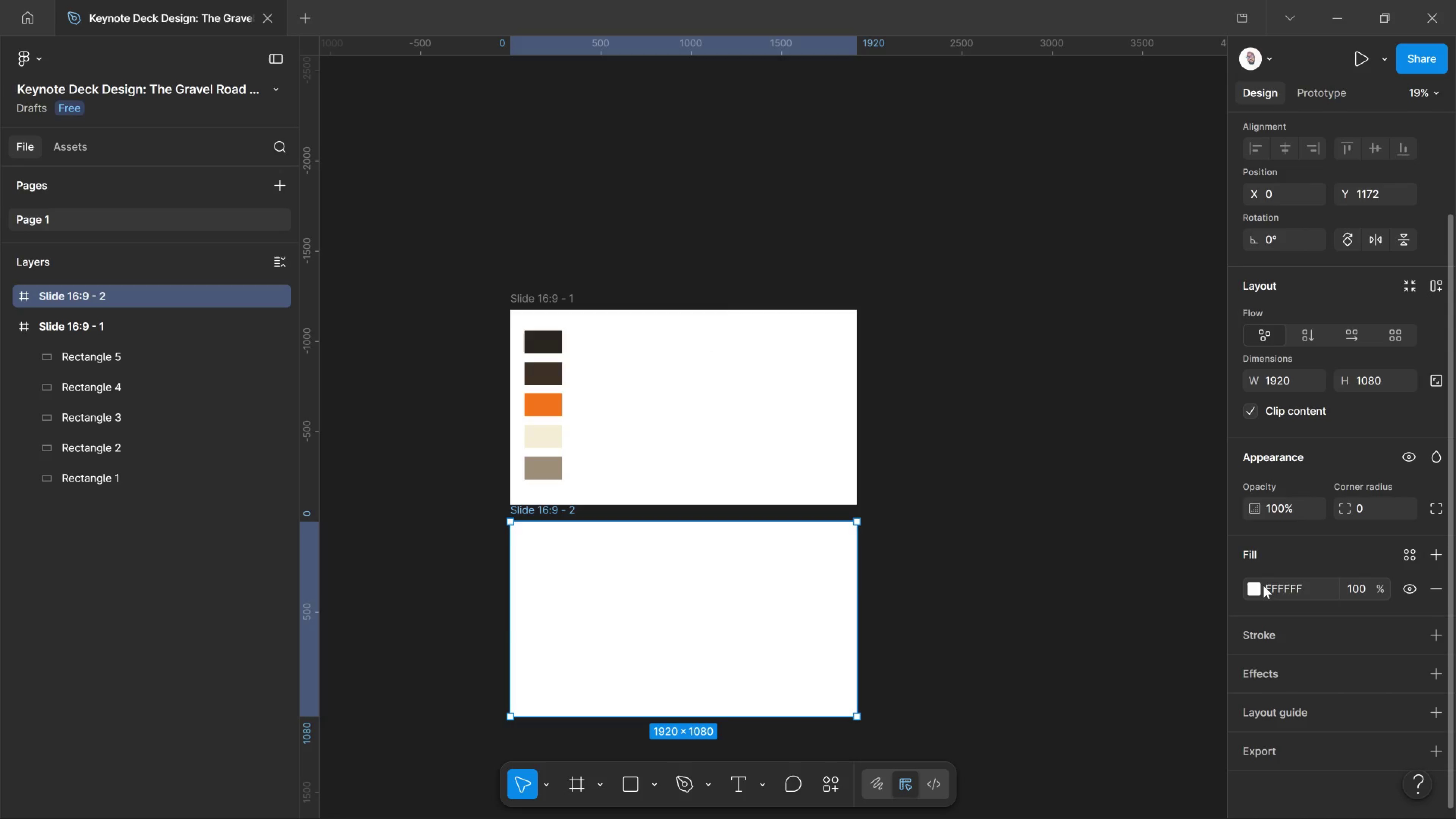 
left_click([1256, 584])
 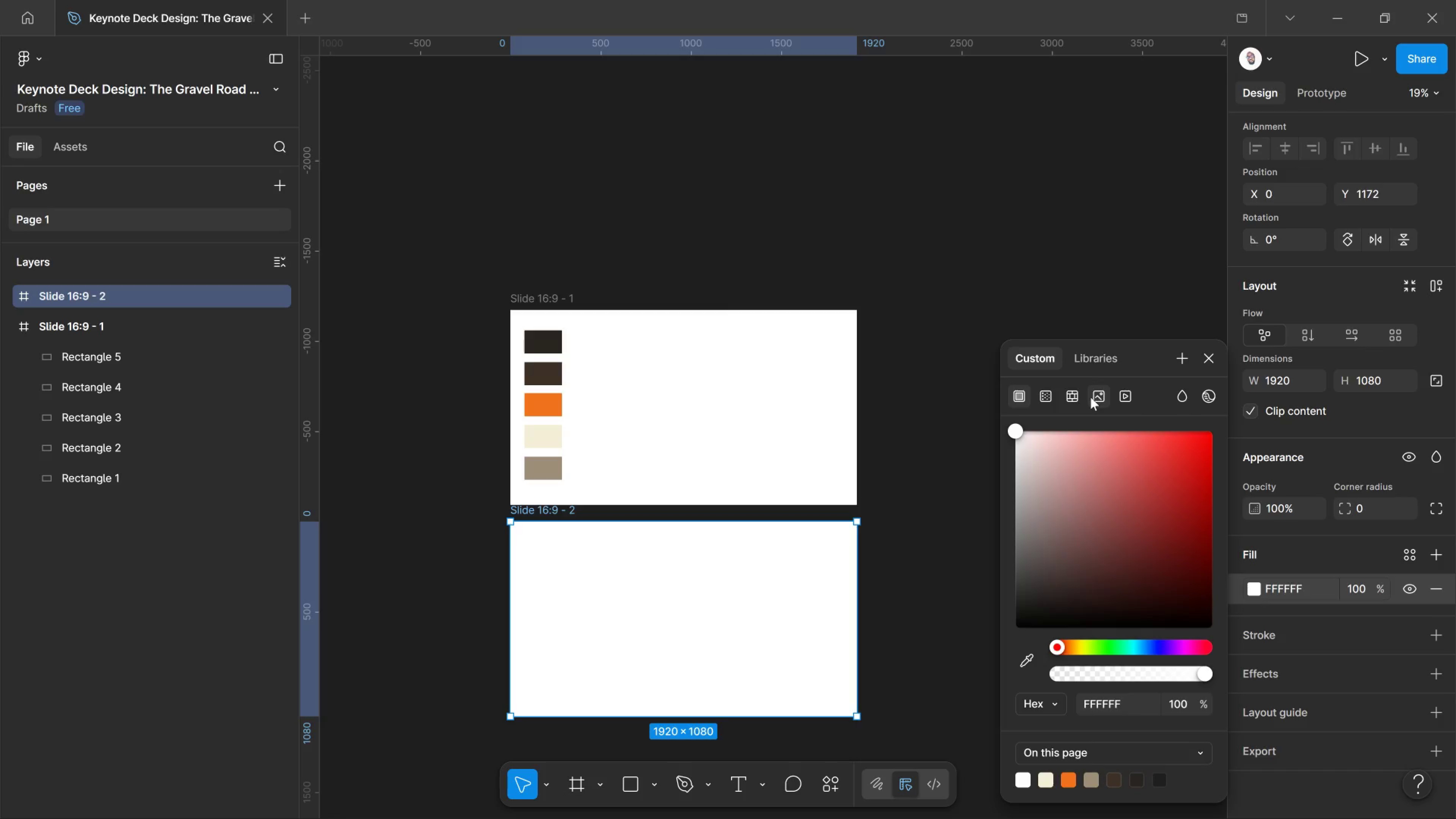 
left_click([1096, 370])
 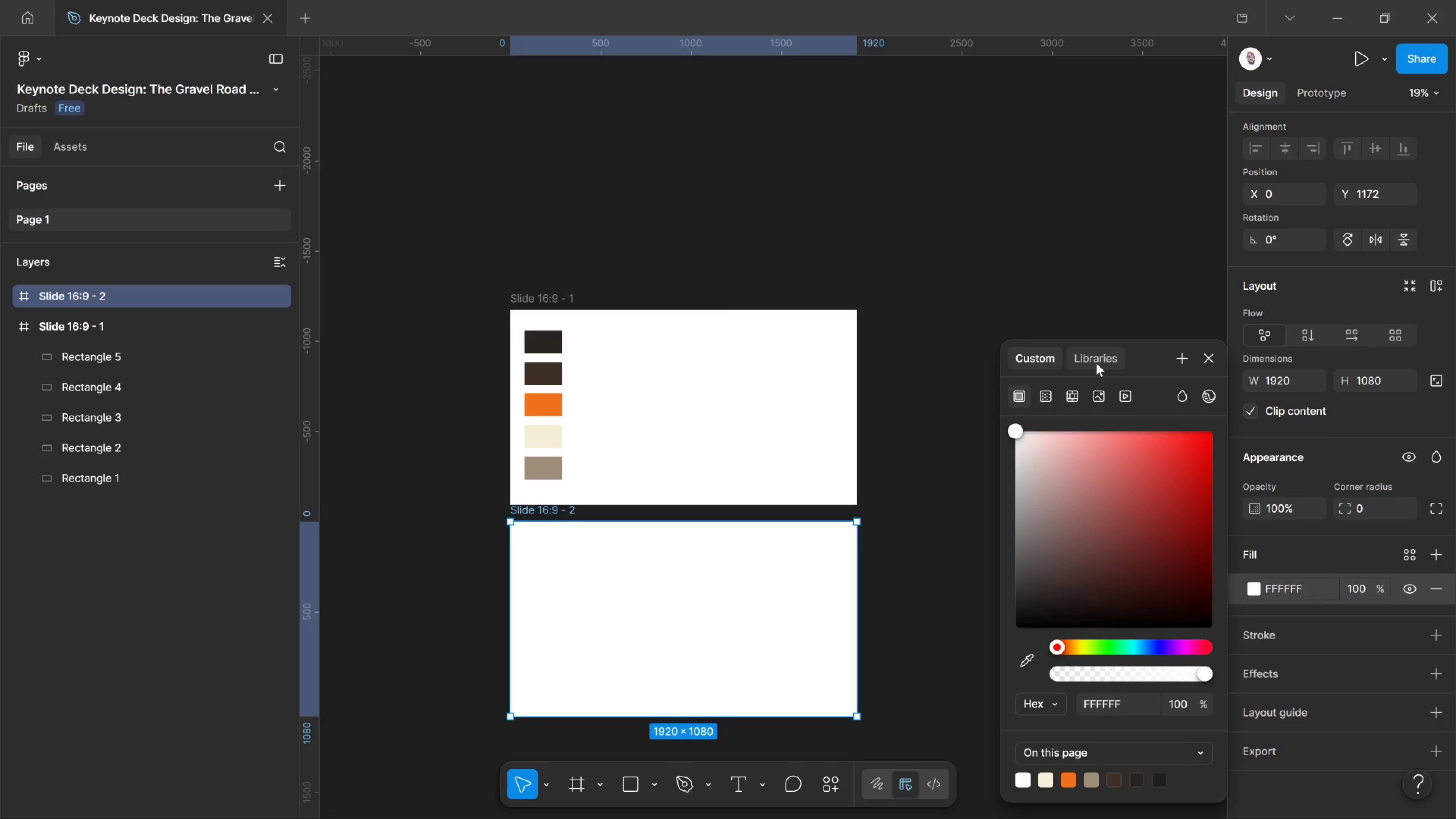 
left_click([1096, 363])
 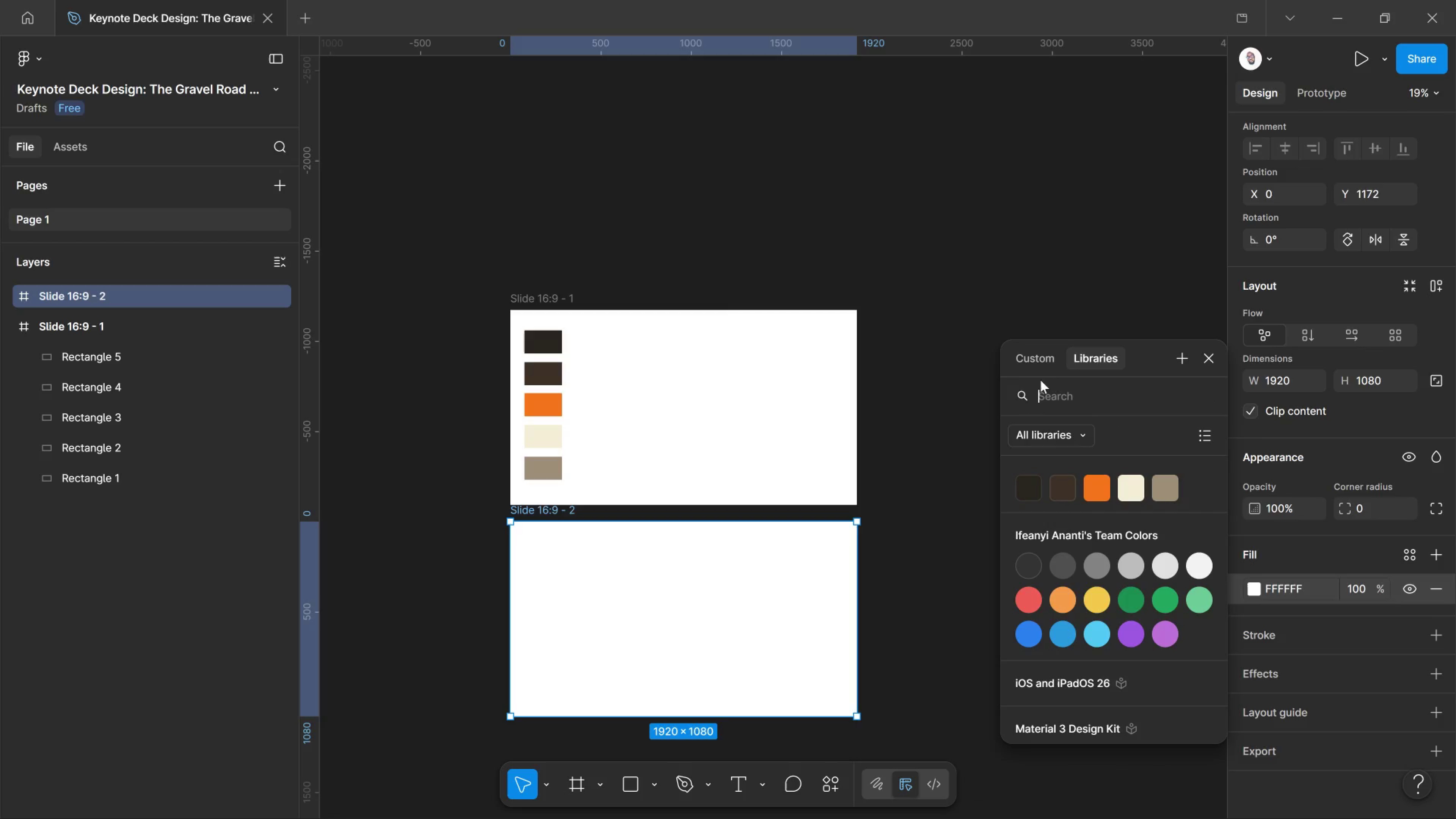 
wait(5.07)
 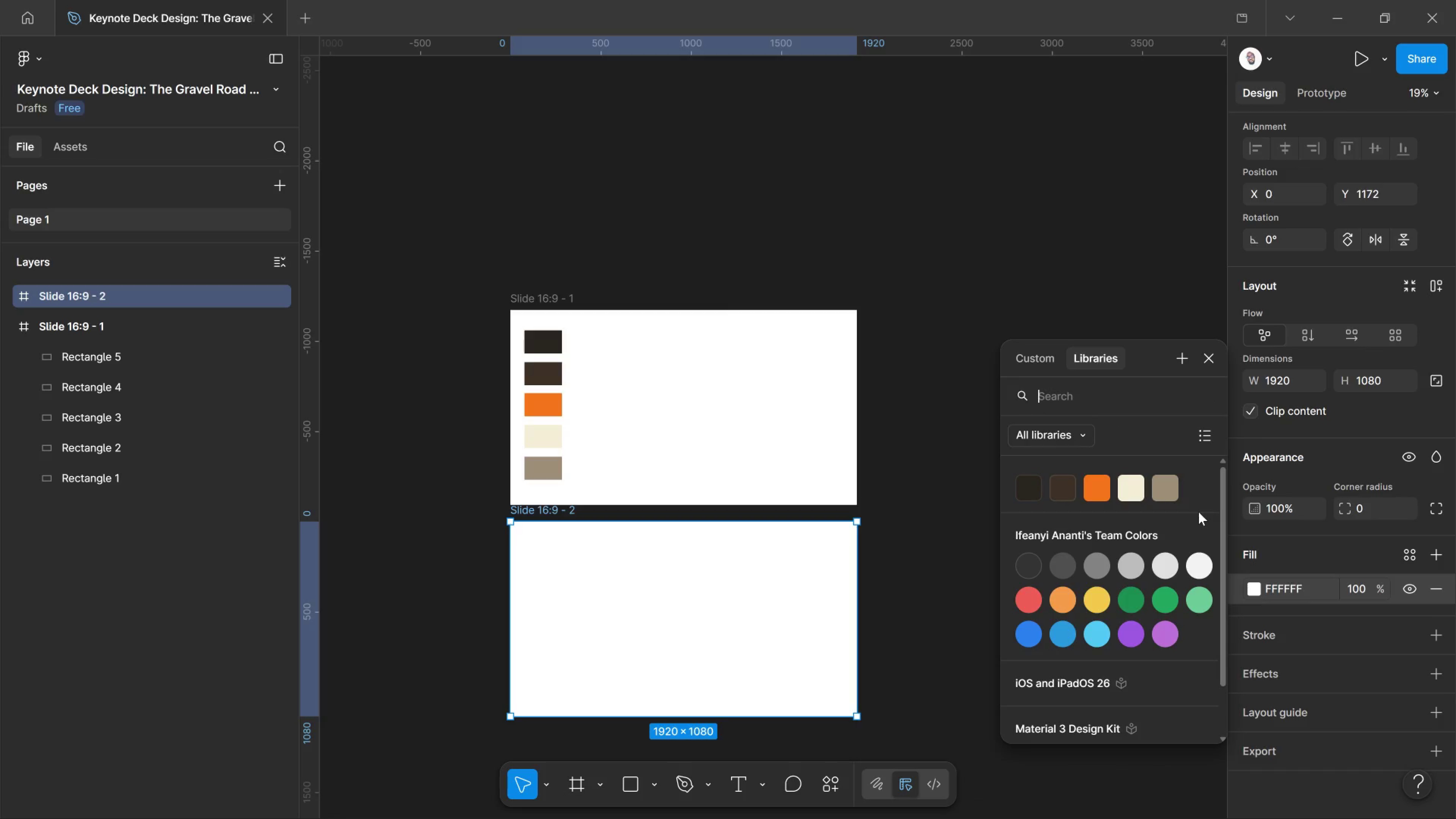 
left_click([1061, 484])
 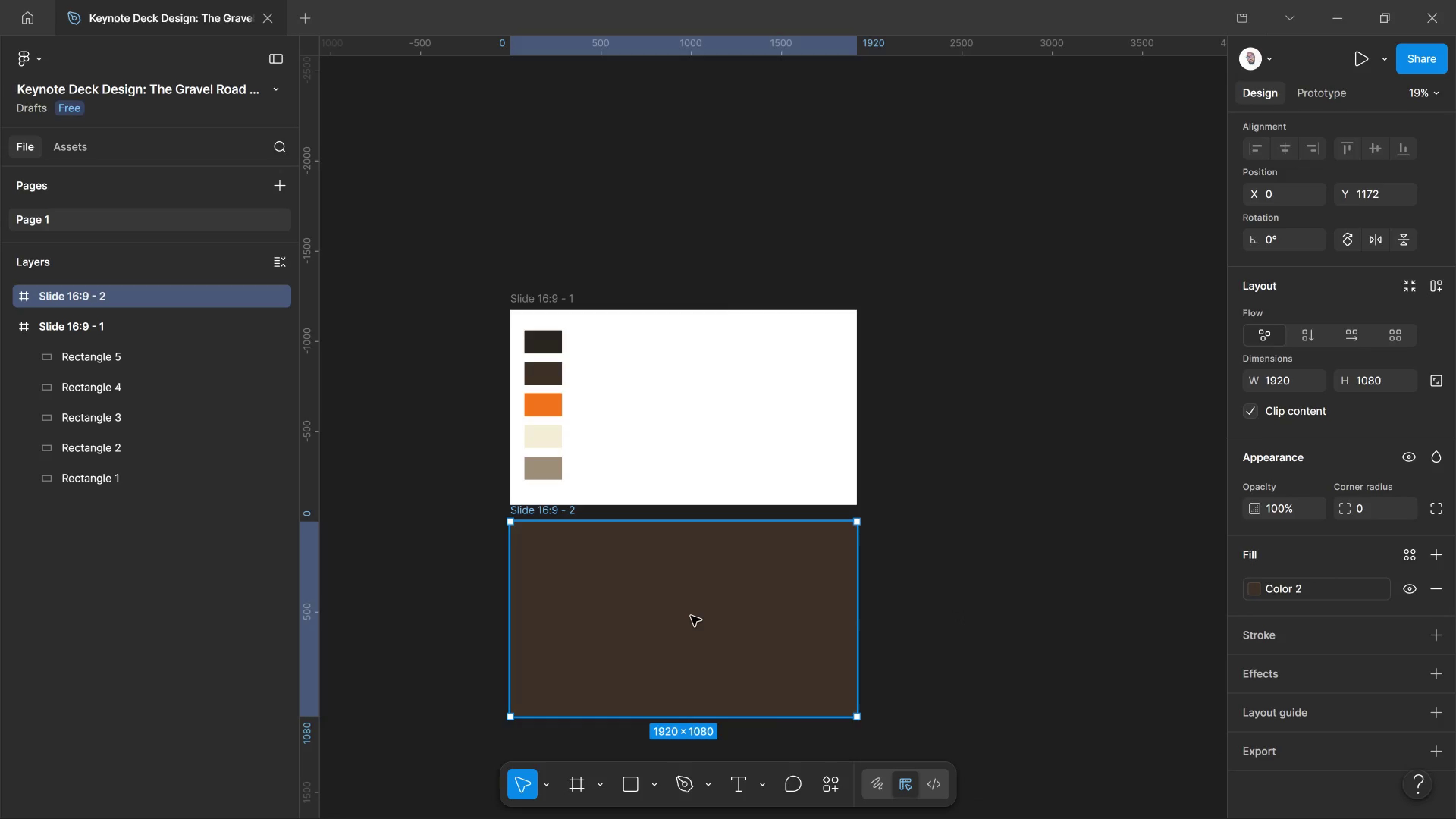 
wait(14.66)
 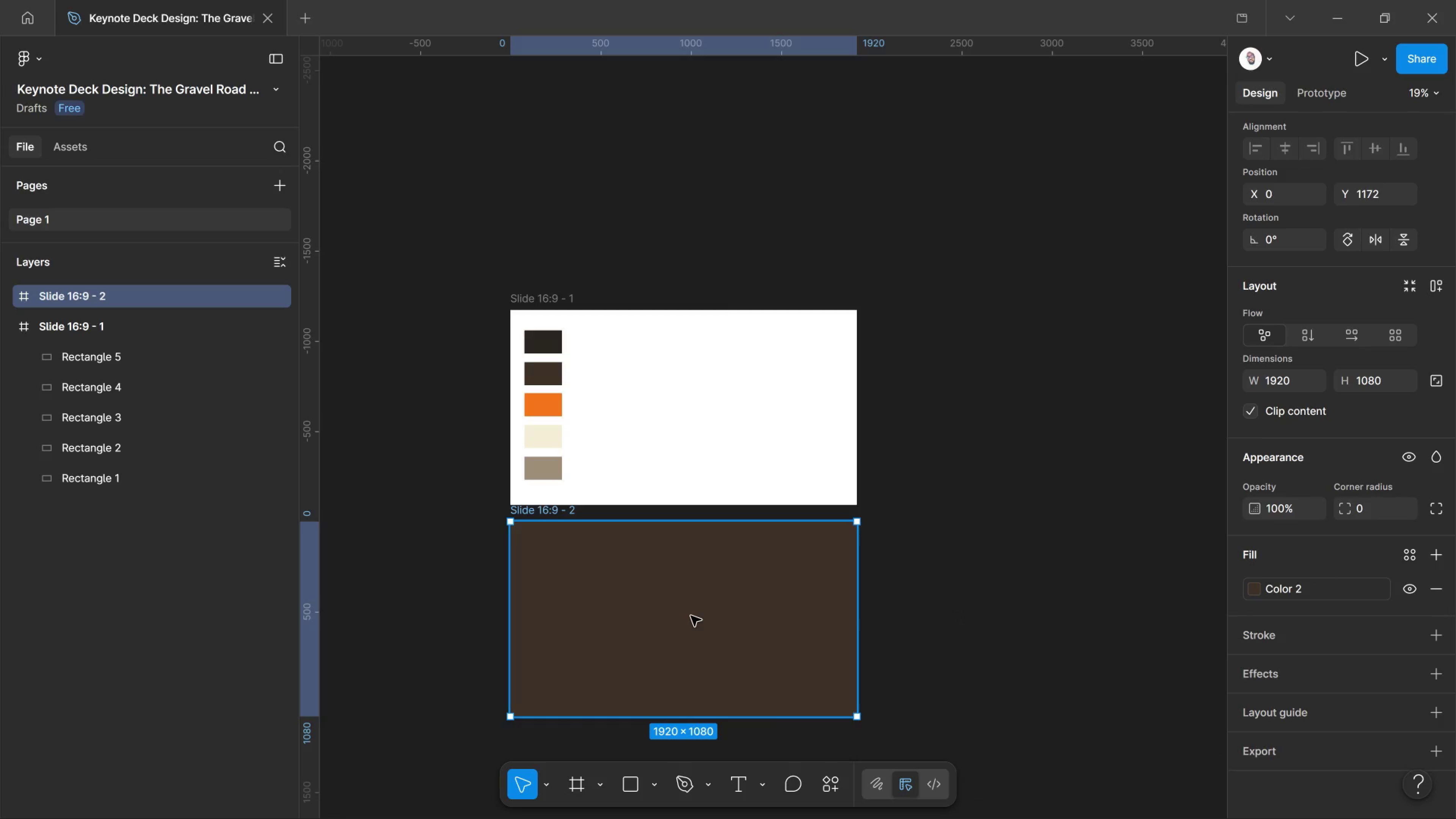 
left_click_drag(start_coordinate=[367, 432], to_coordinate=[367, 434])
 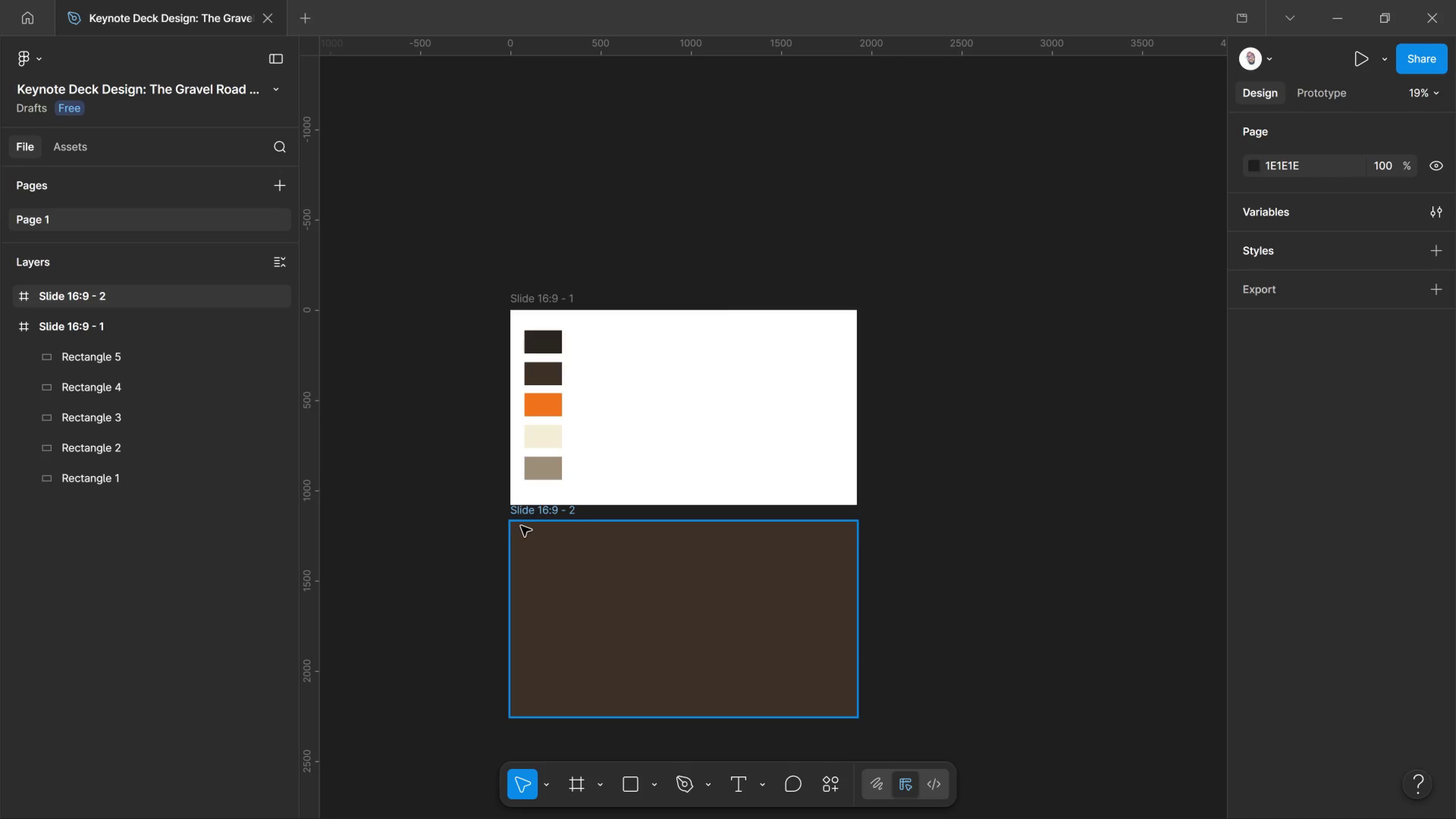 
wait(36.6)
 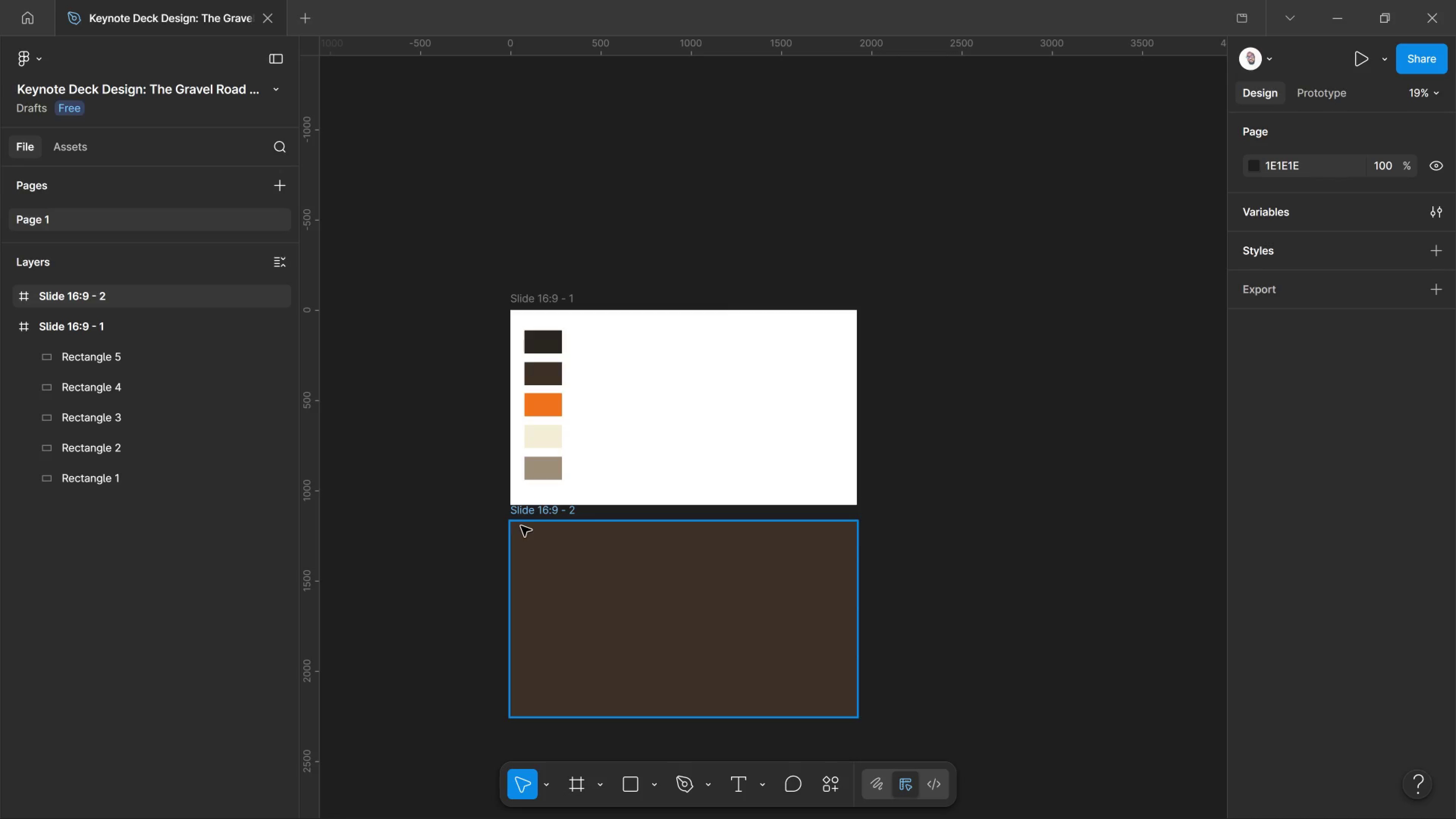 
hold_key(key=ControlLeft, duration=1.41)
scroll: coordinate [532, 638], scroll_direction: up, amount: 11.0
 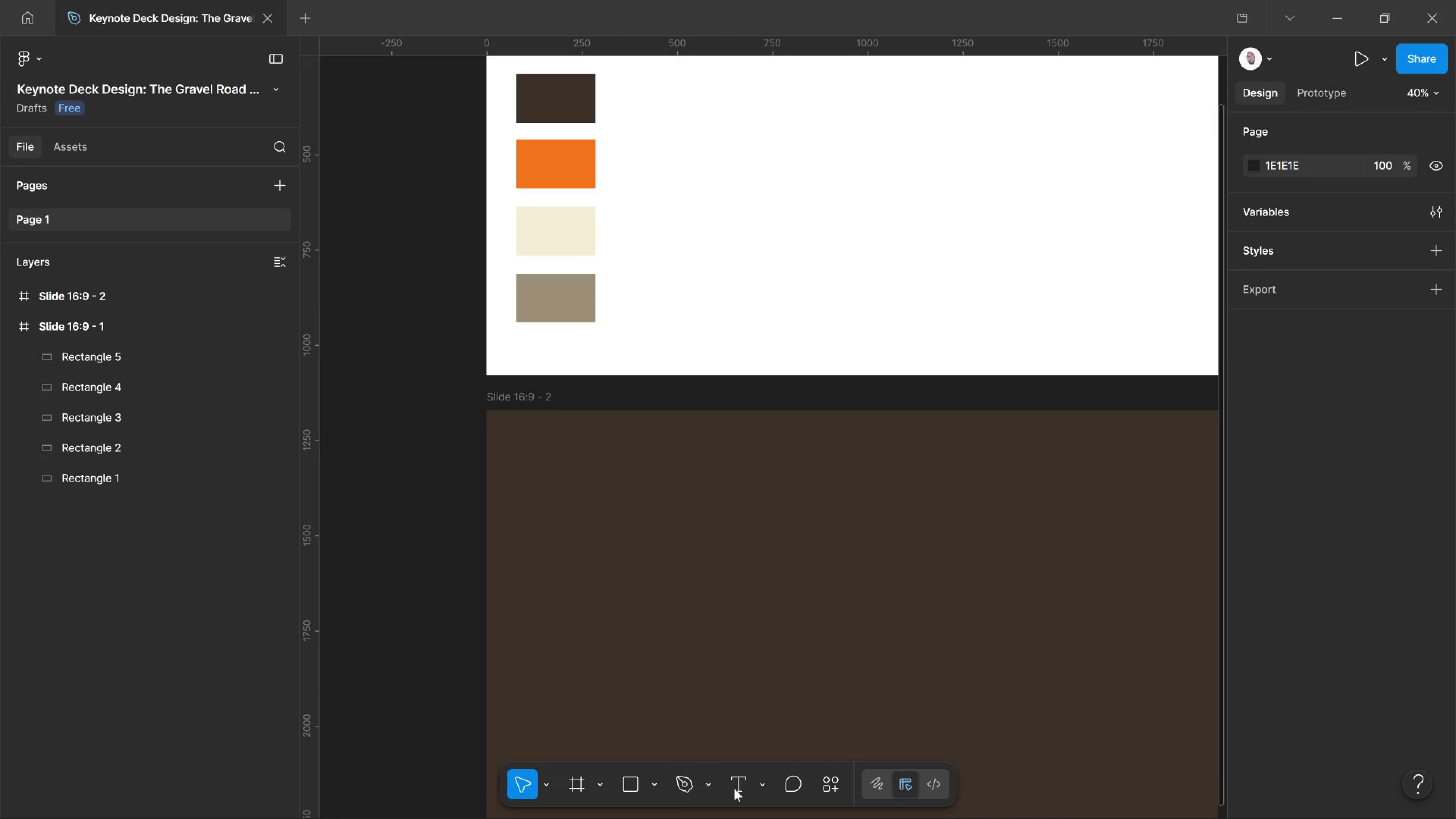 
left_click_drag(start_coordinate=[747, 790], to_coordinate=[748, 794])
 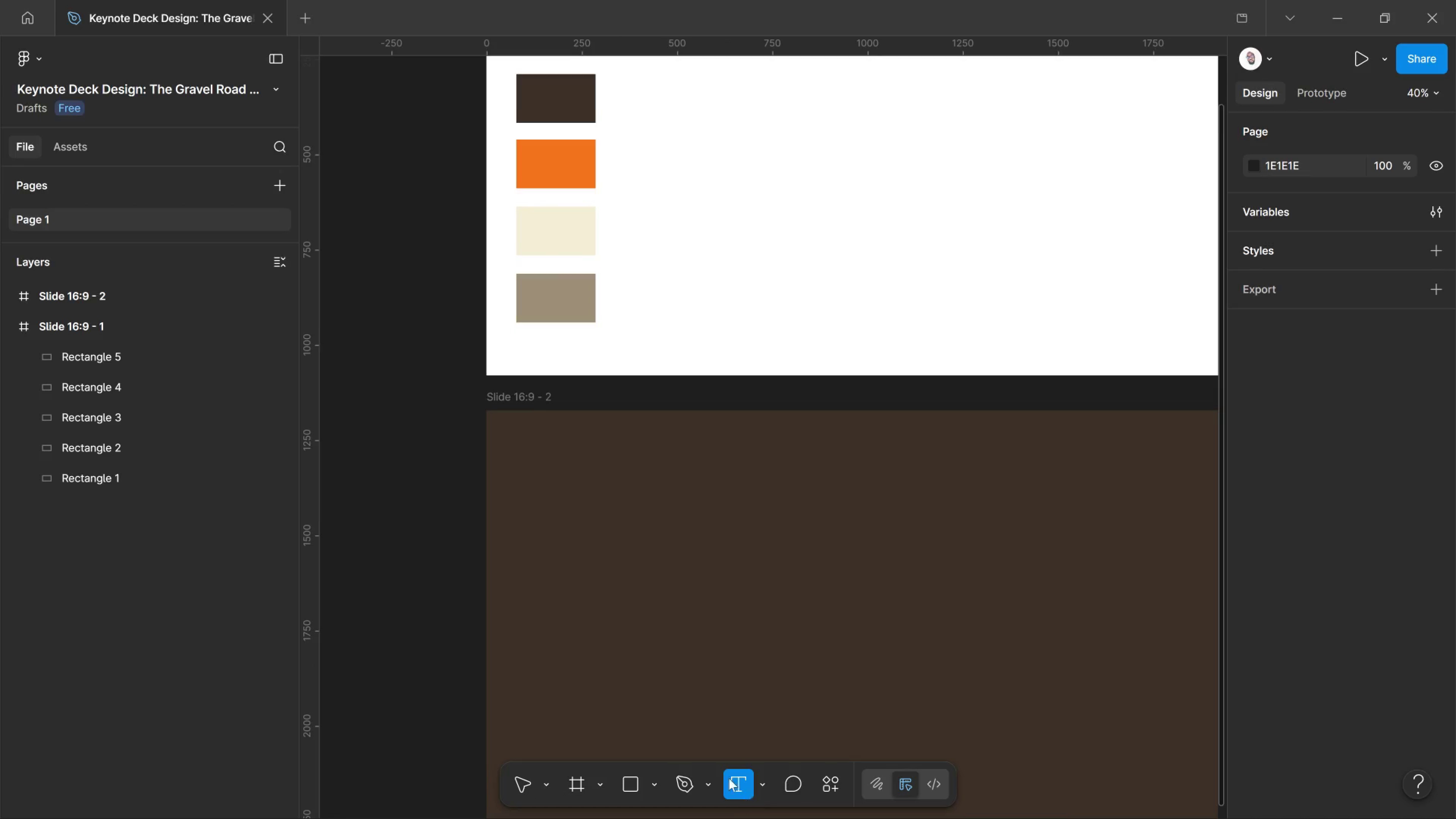 
scroll: coordinate [705, 738], scroll_direction: down, amount: 3.0
 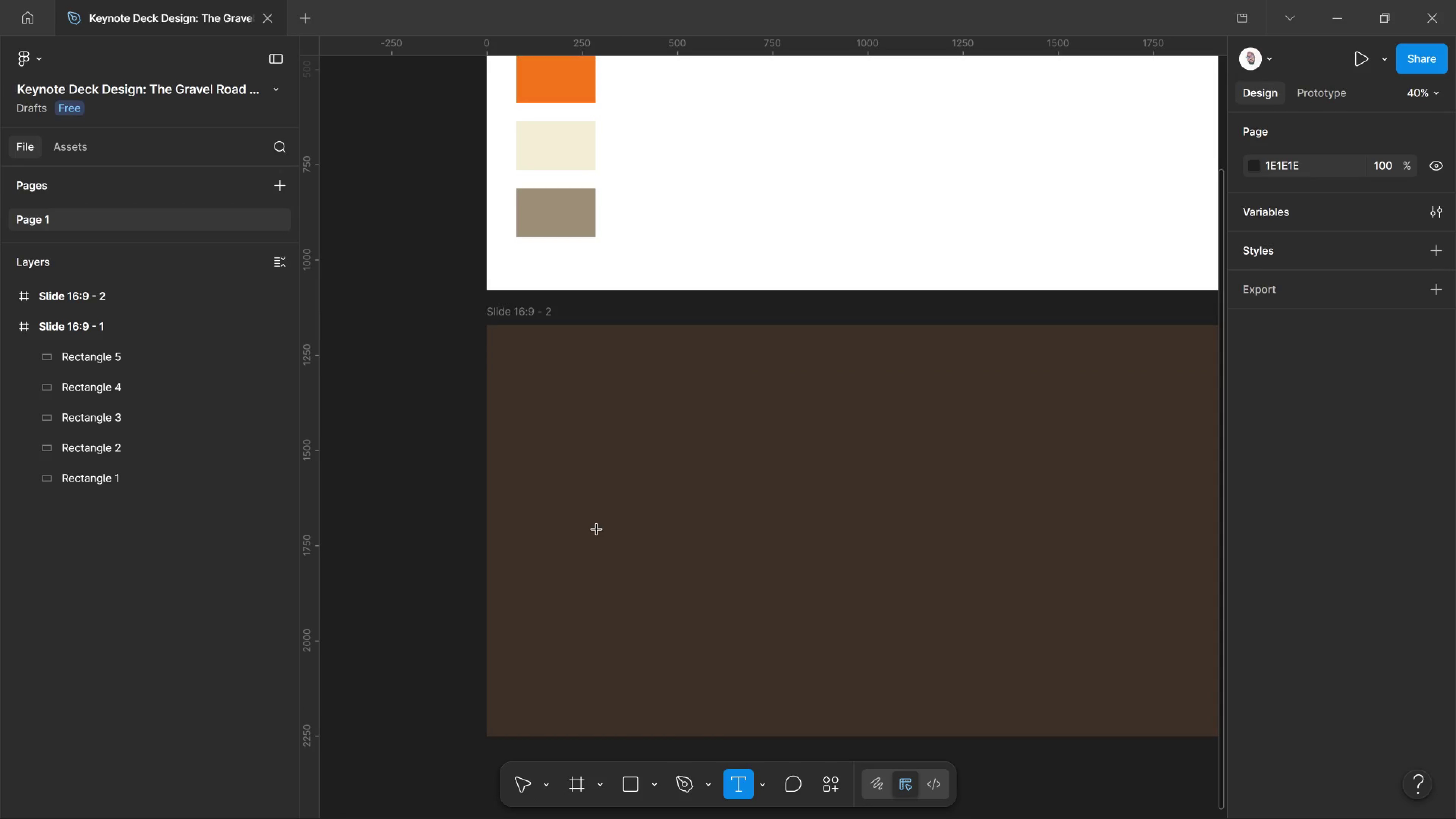 
left_click([597, 530])
 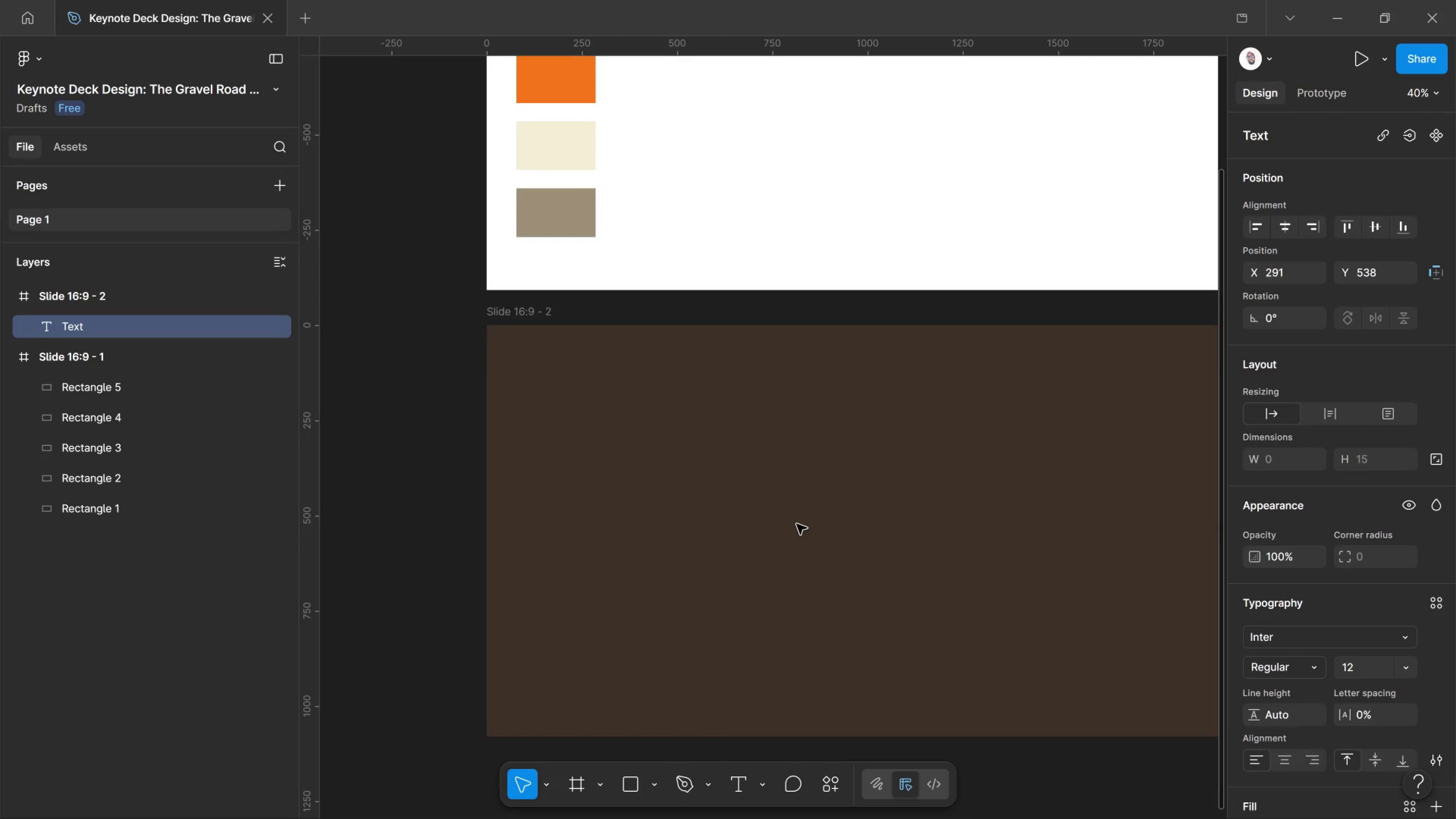 
type(The Gap)
 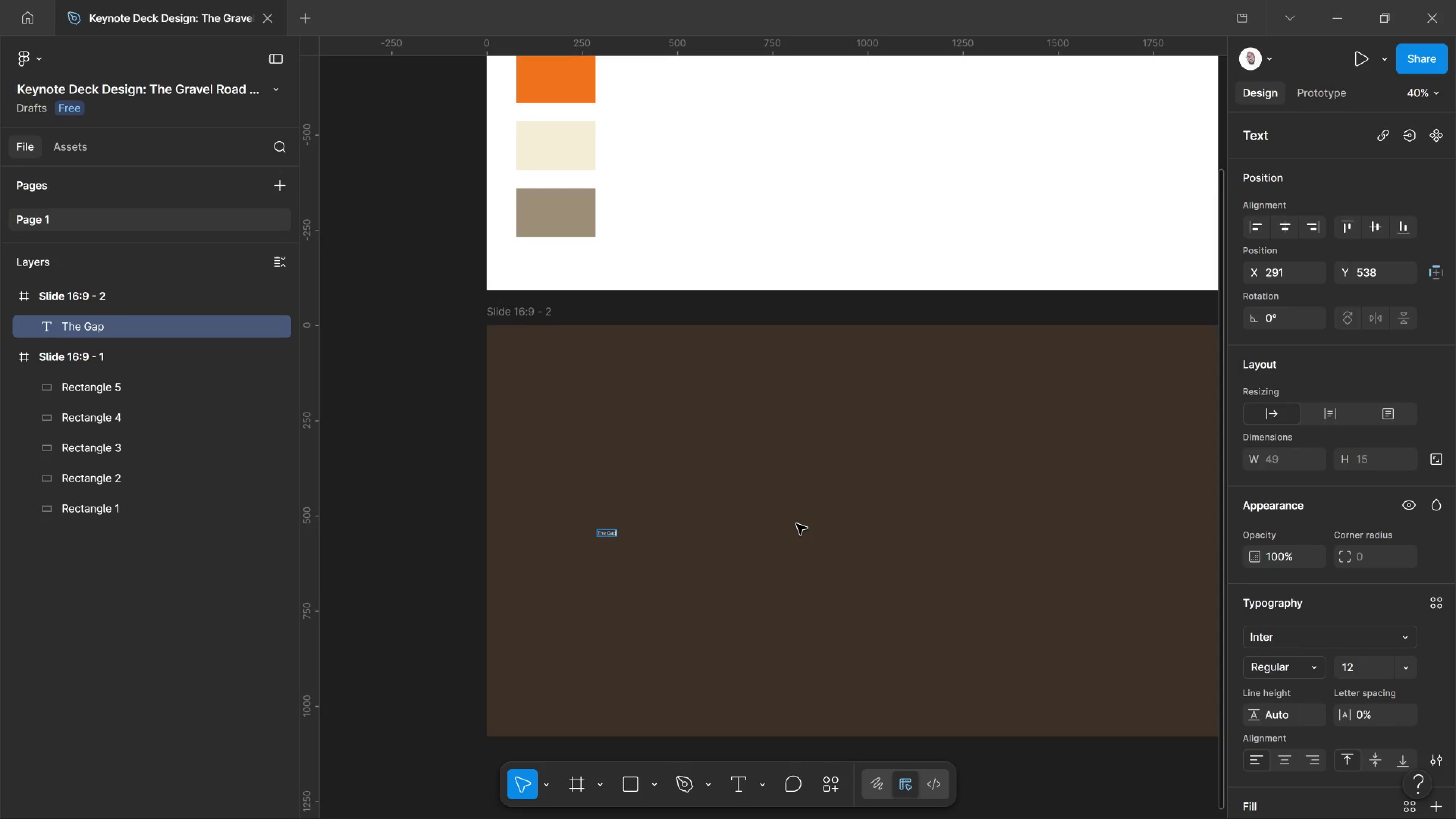 
key(Control+ControlLeft)
 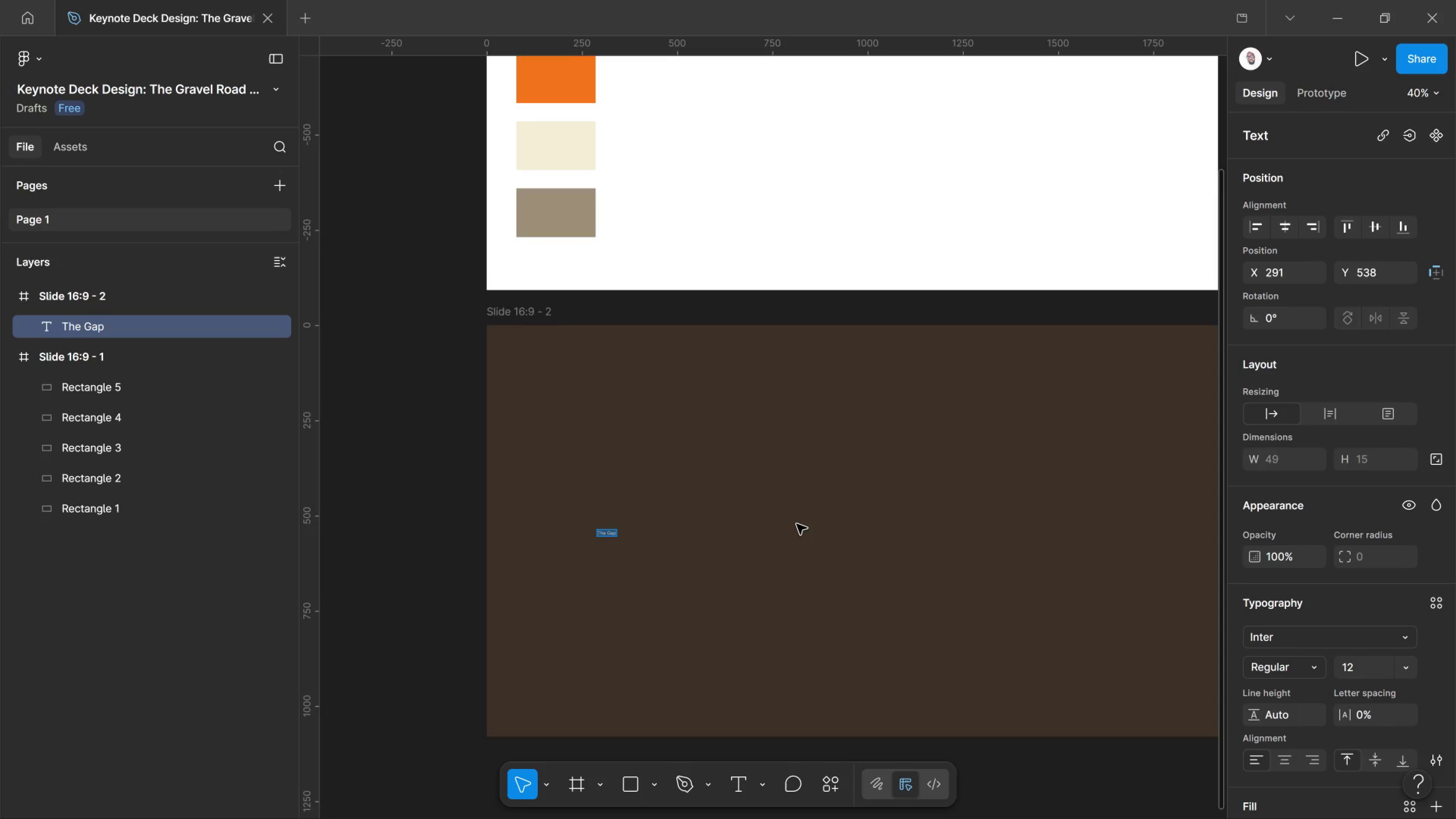 
key(Control+A)
 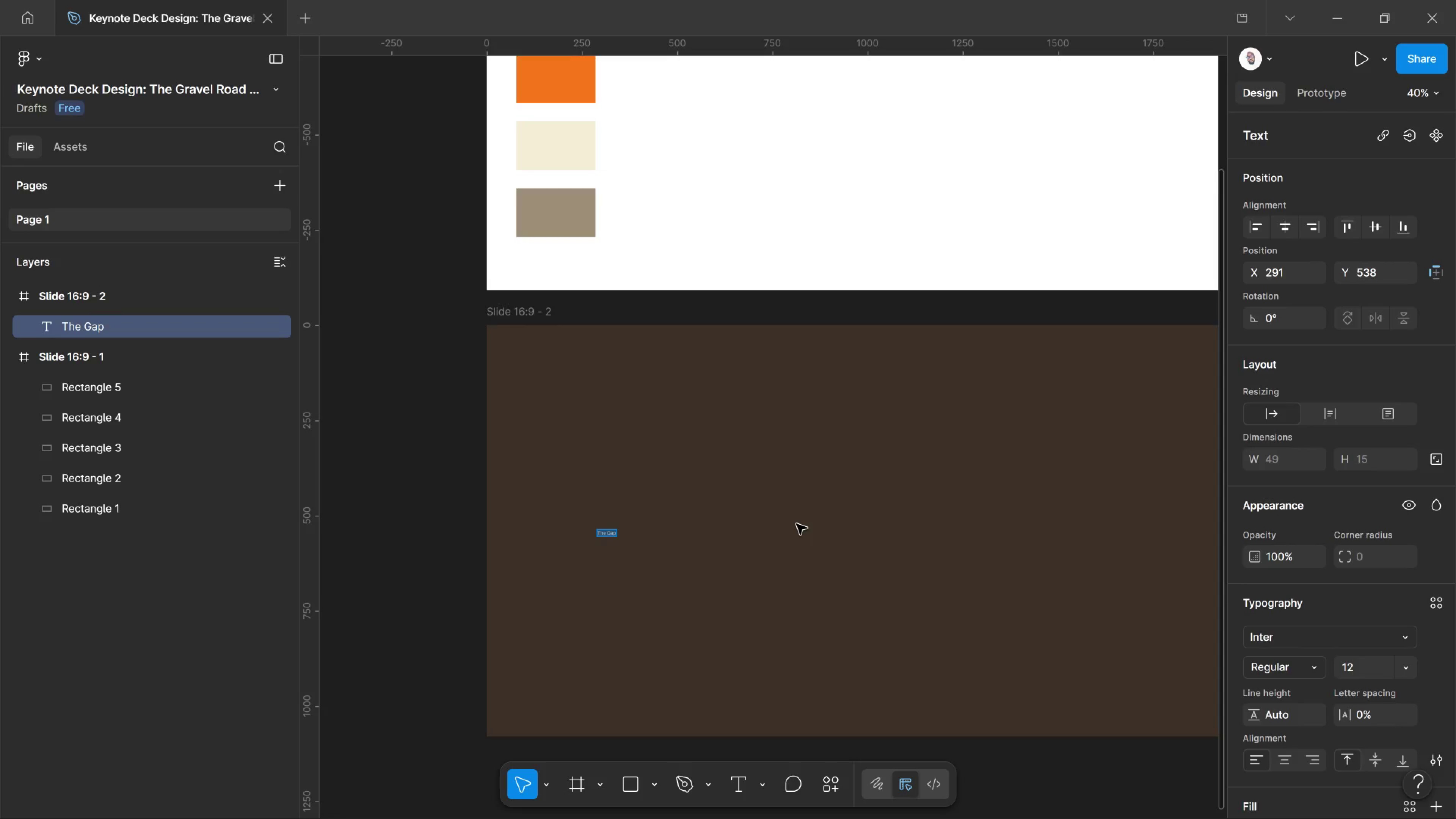 
hold_key(key=ShiftLeft, duration=3.29)
 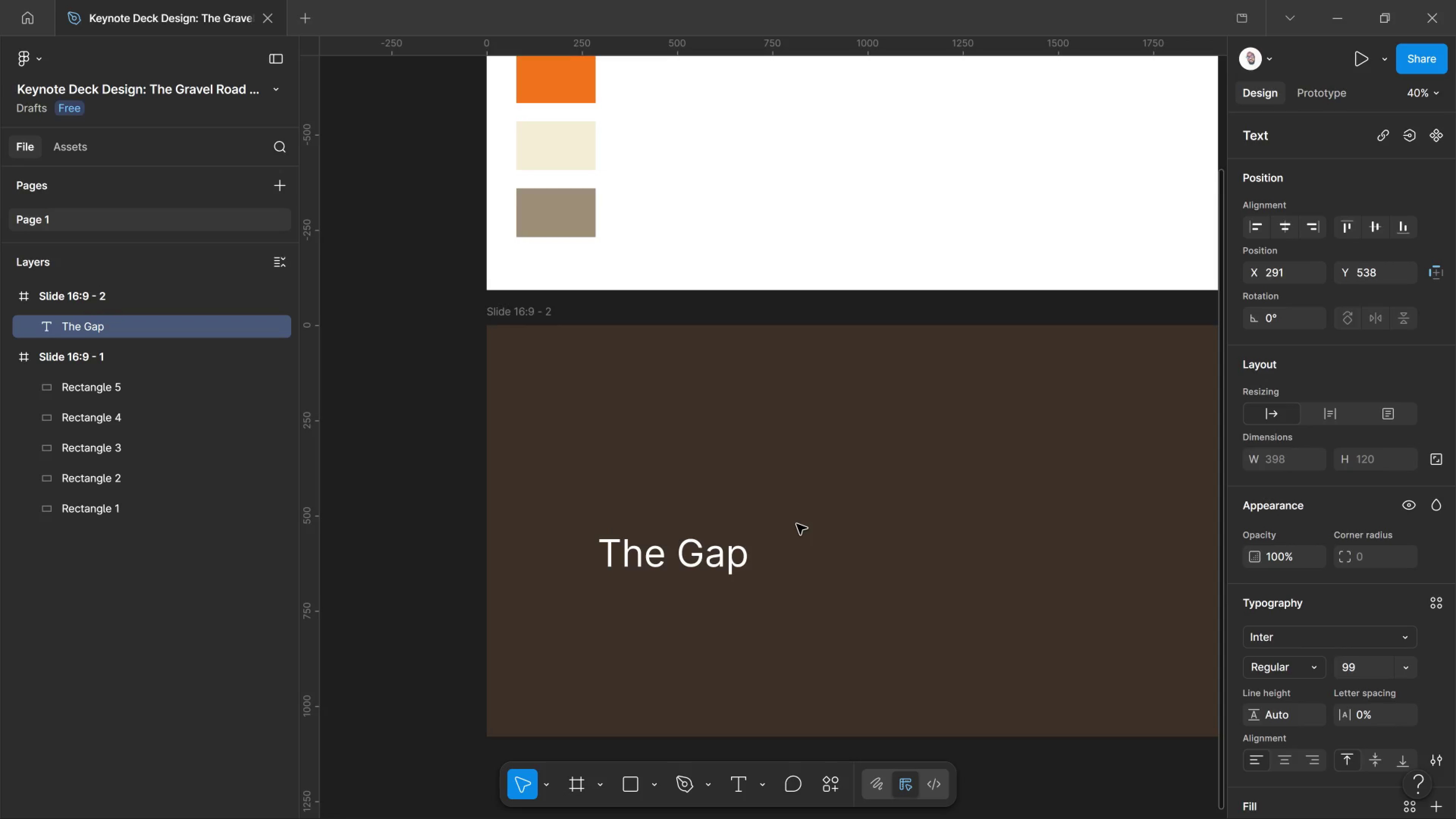 
hold_key(key=ControlLeft, duration=3.12)
 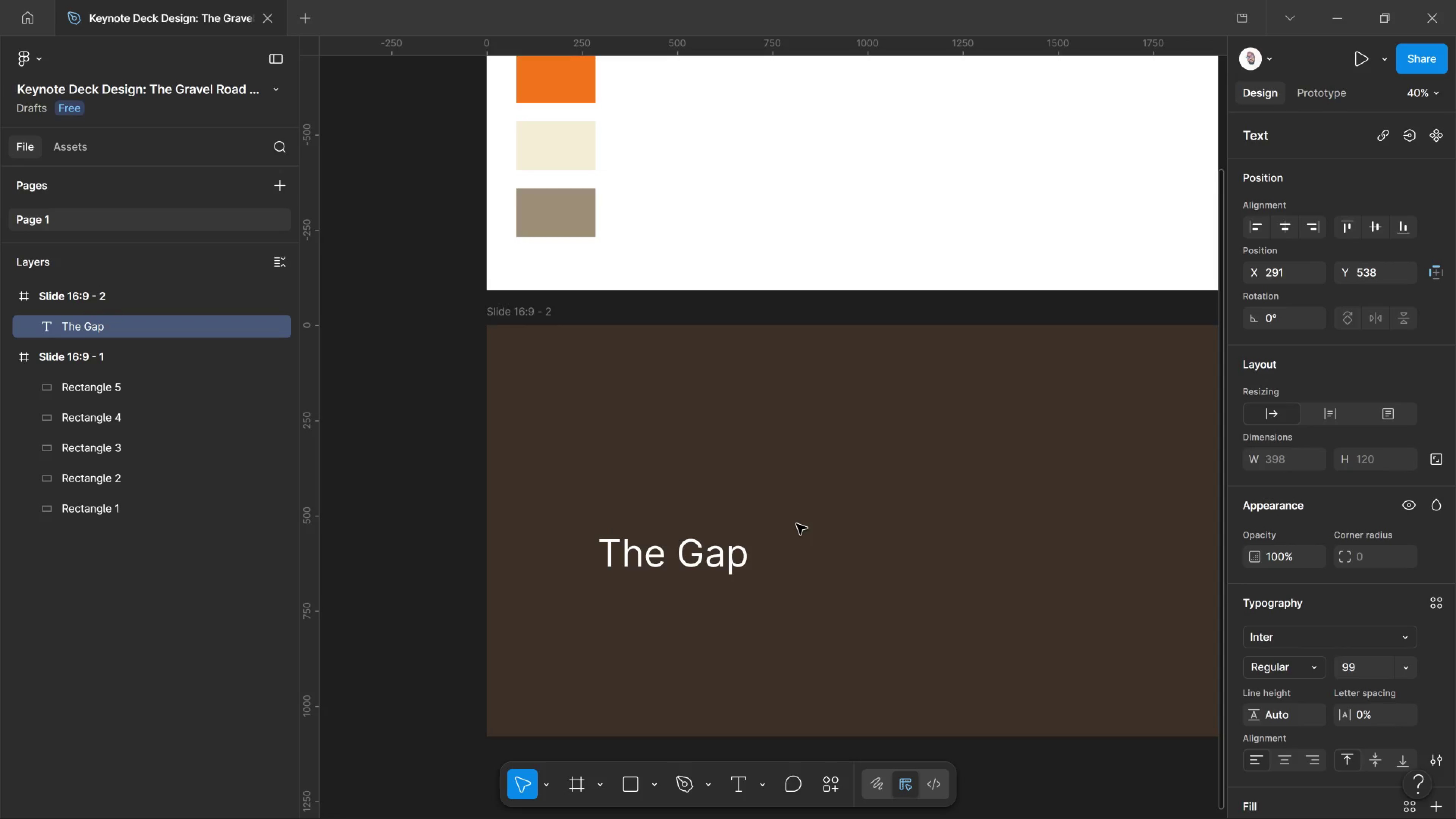 
hold_key(key=Period, duration=1.51)
 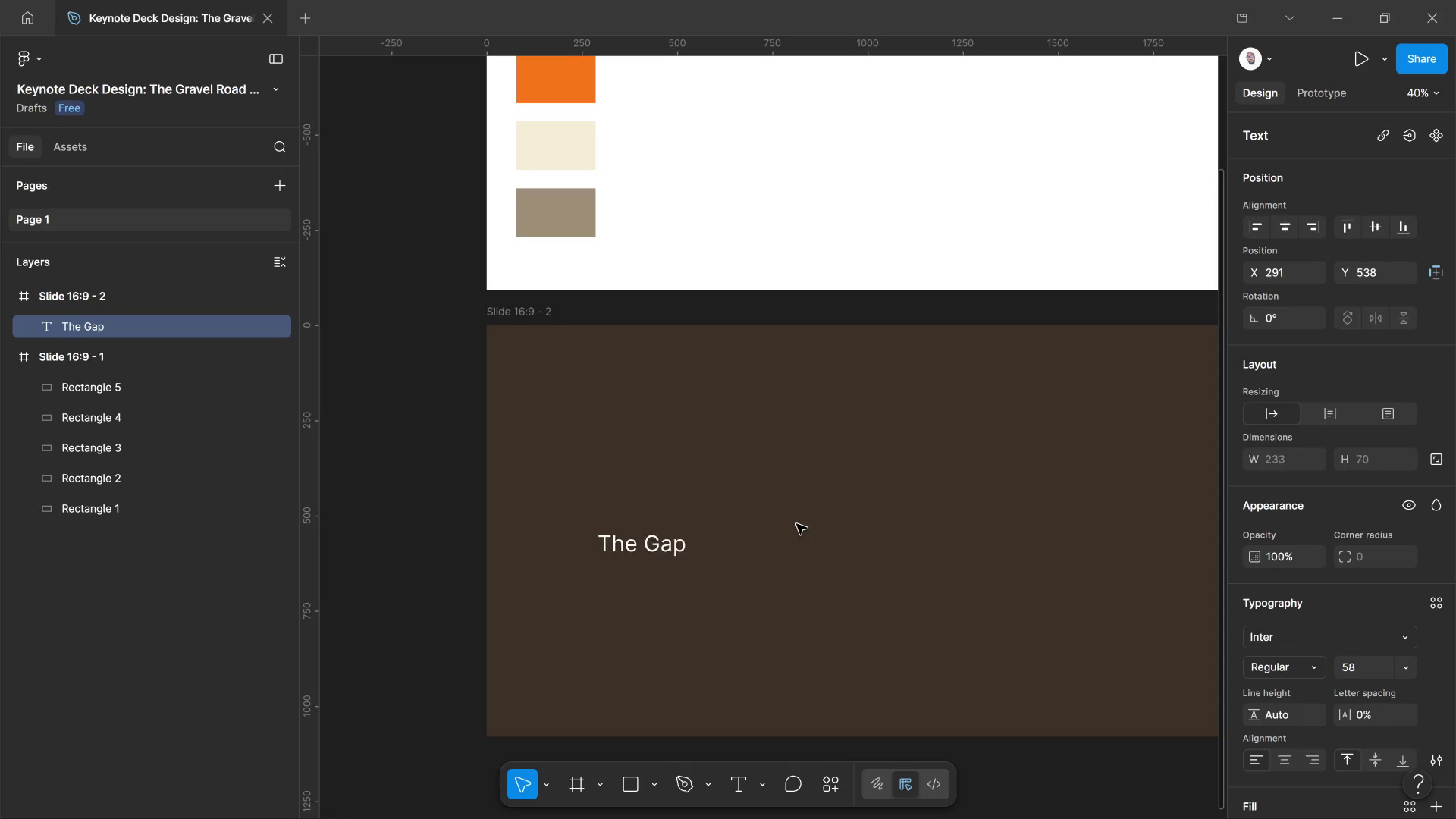 
hold_key(key=Period, duration=1.52)
 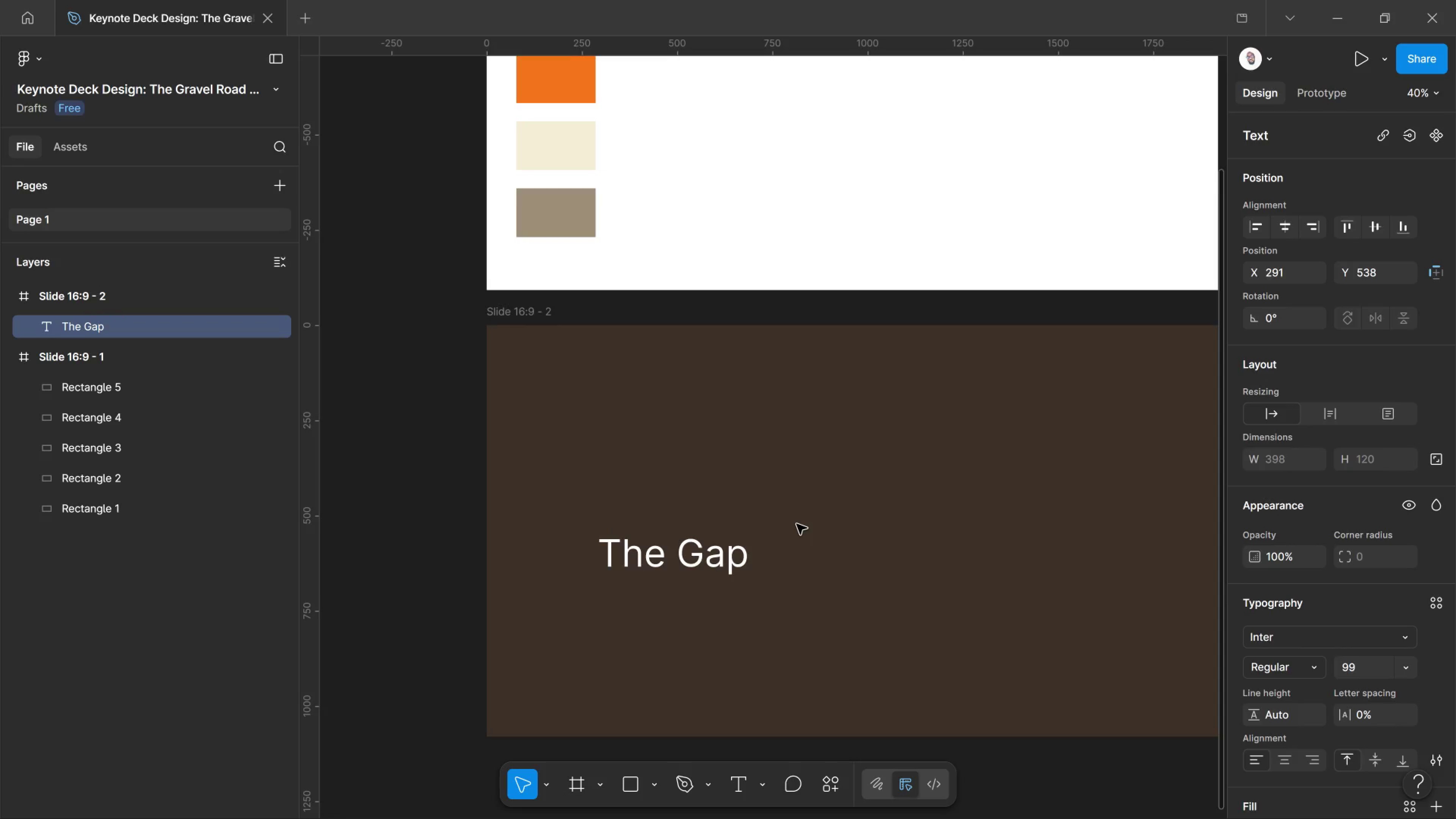 
key(ArrowLeft)
 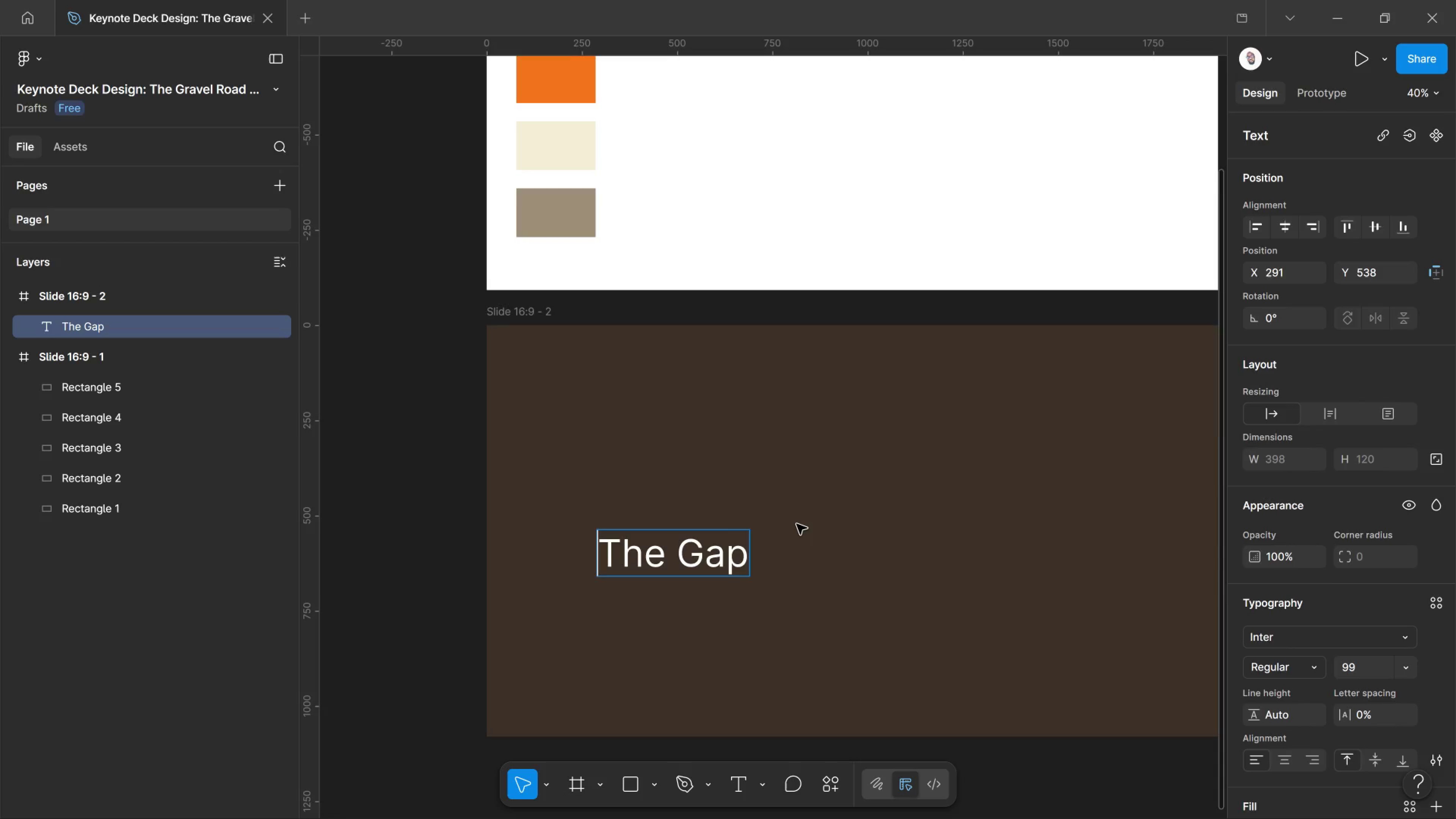 
key(ArrowLeft)
 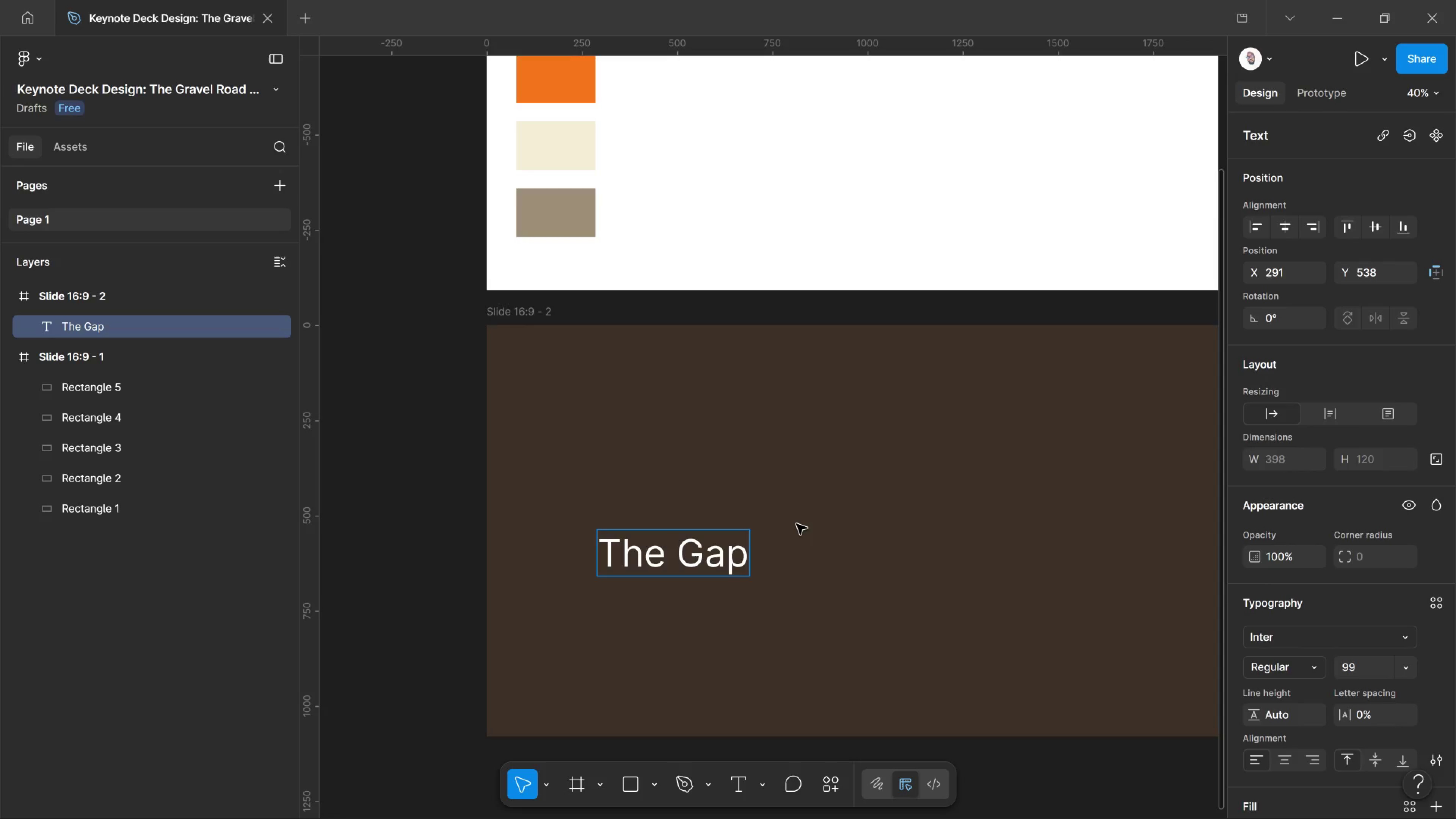 
key(ArrowLeft)
 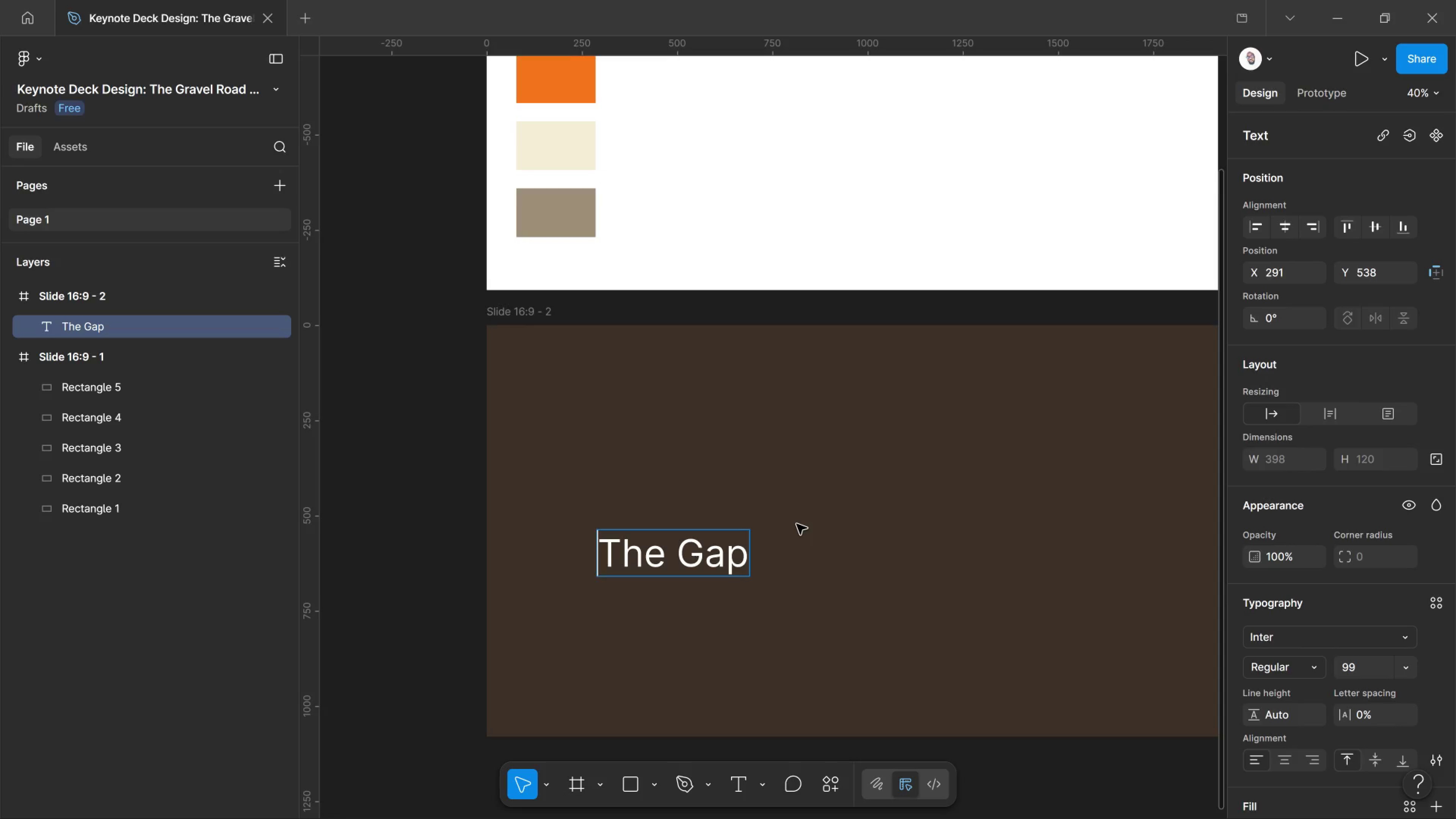 
key(ArrowRight)
 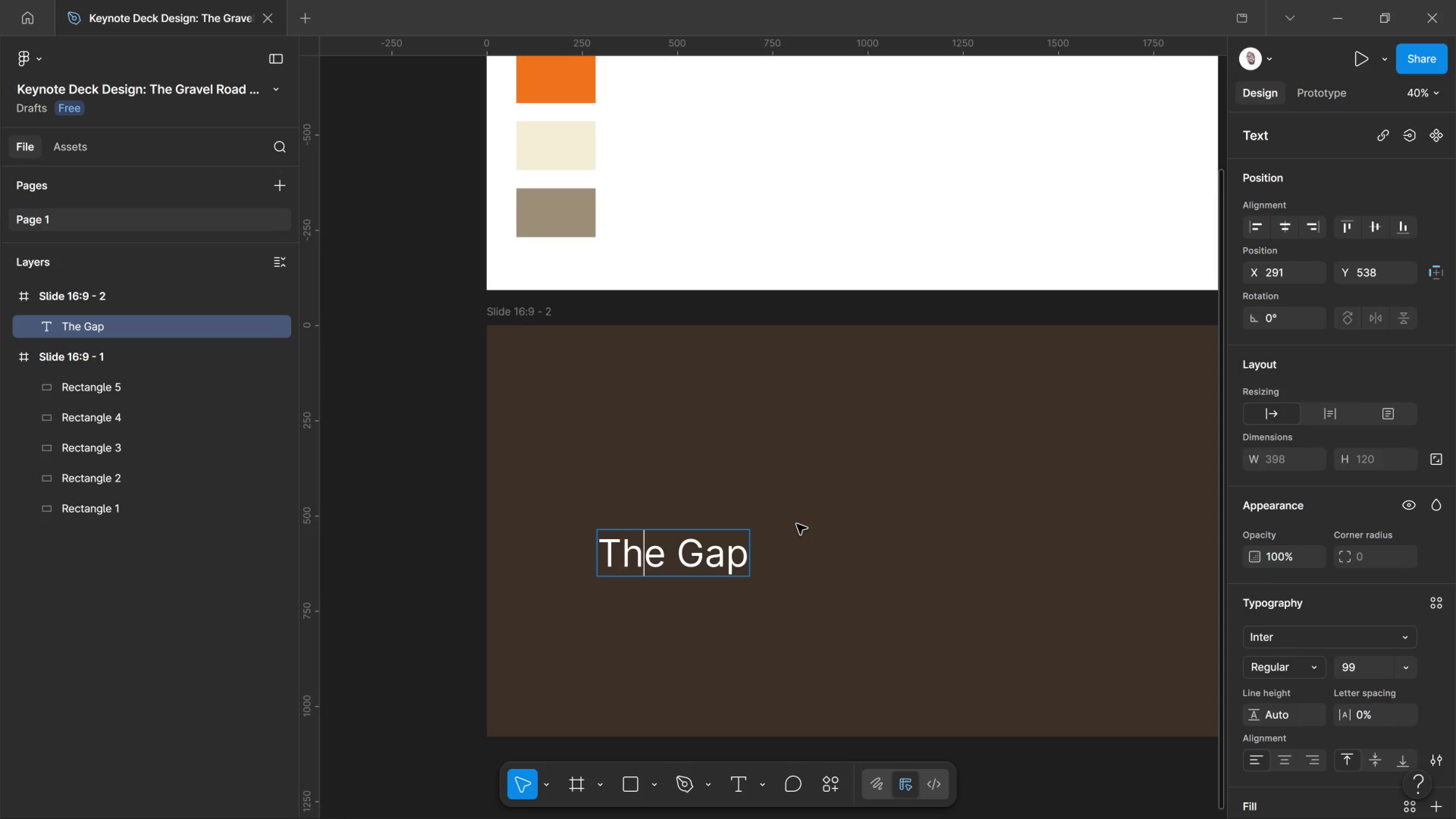 
key(ArrowRight)
 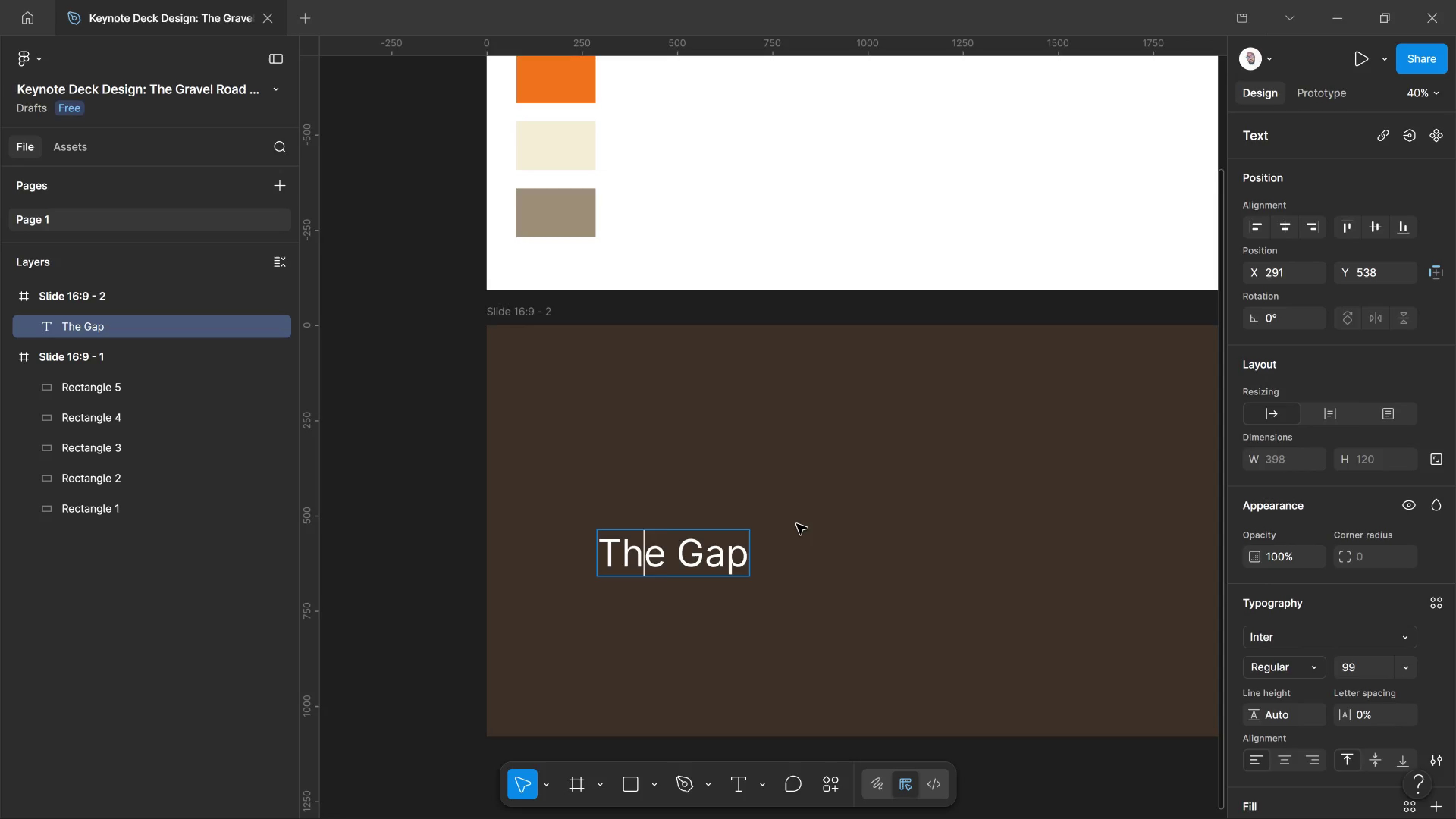 
key(ArrowRight)
 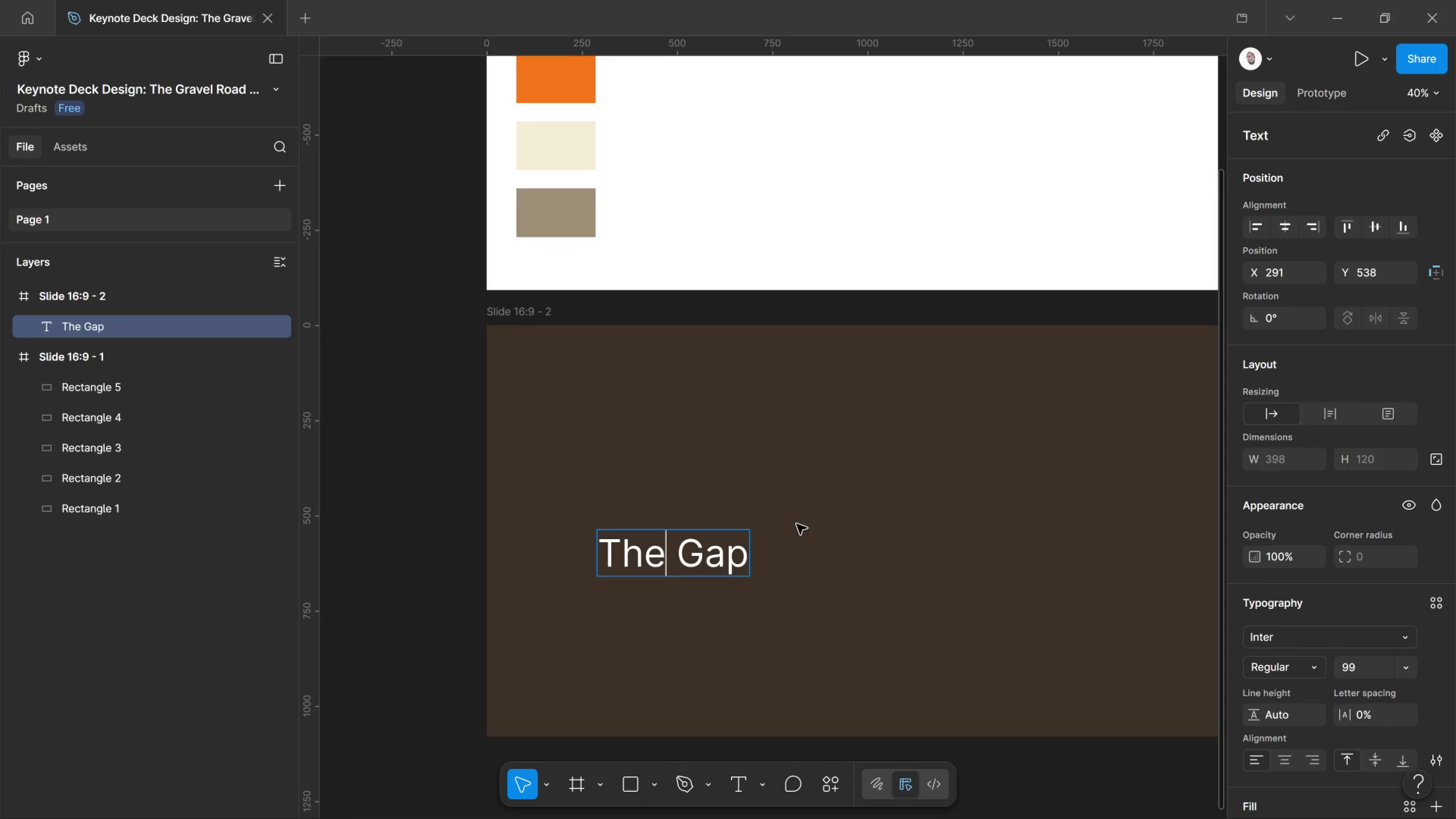 
key(ArrowRight)
 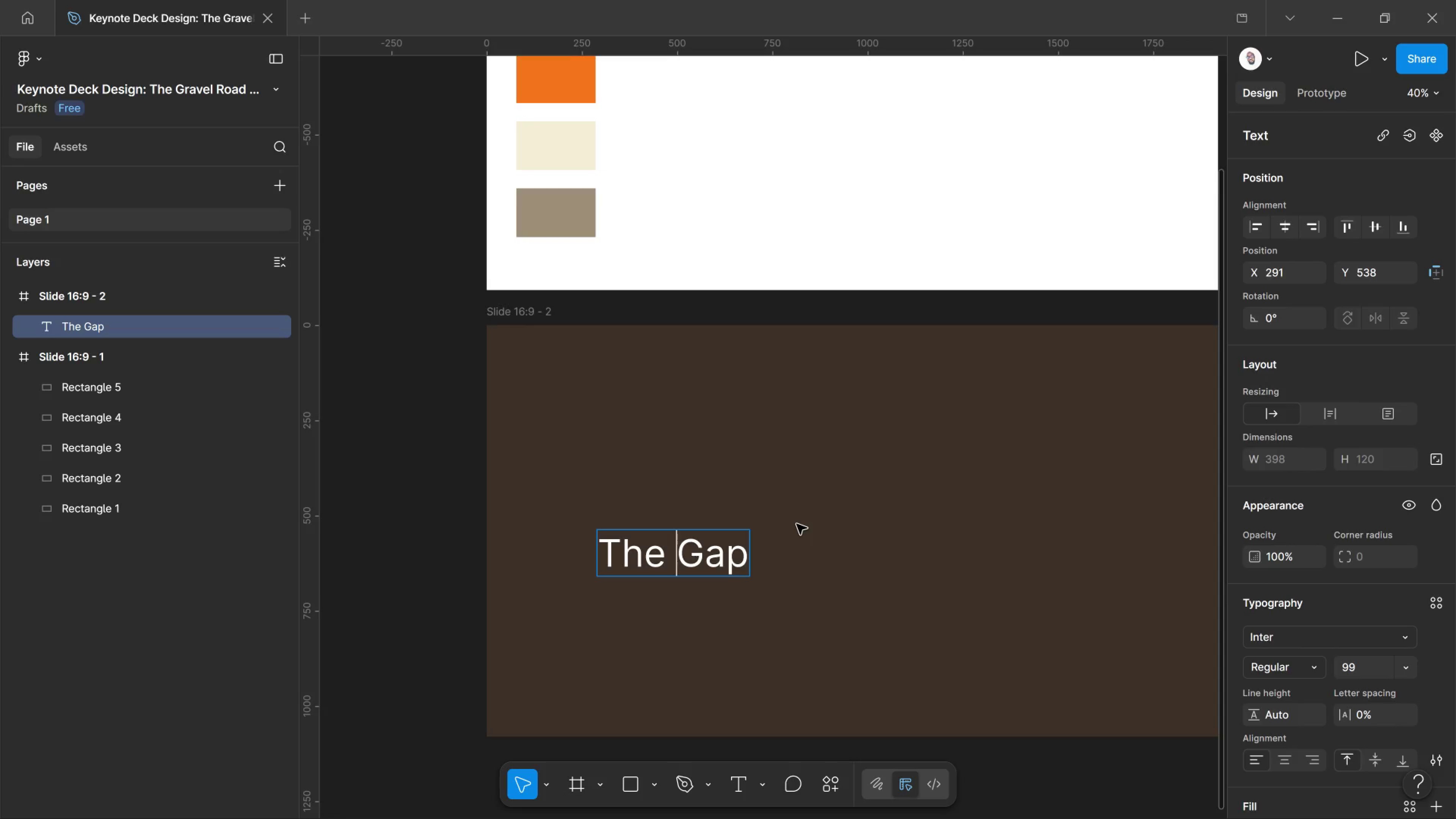 
key(ArrowRight)
 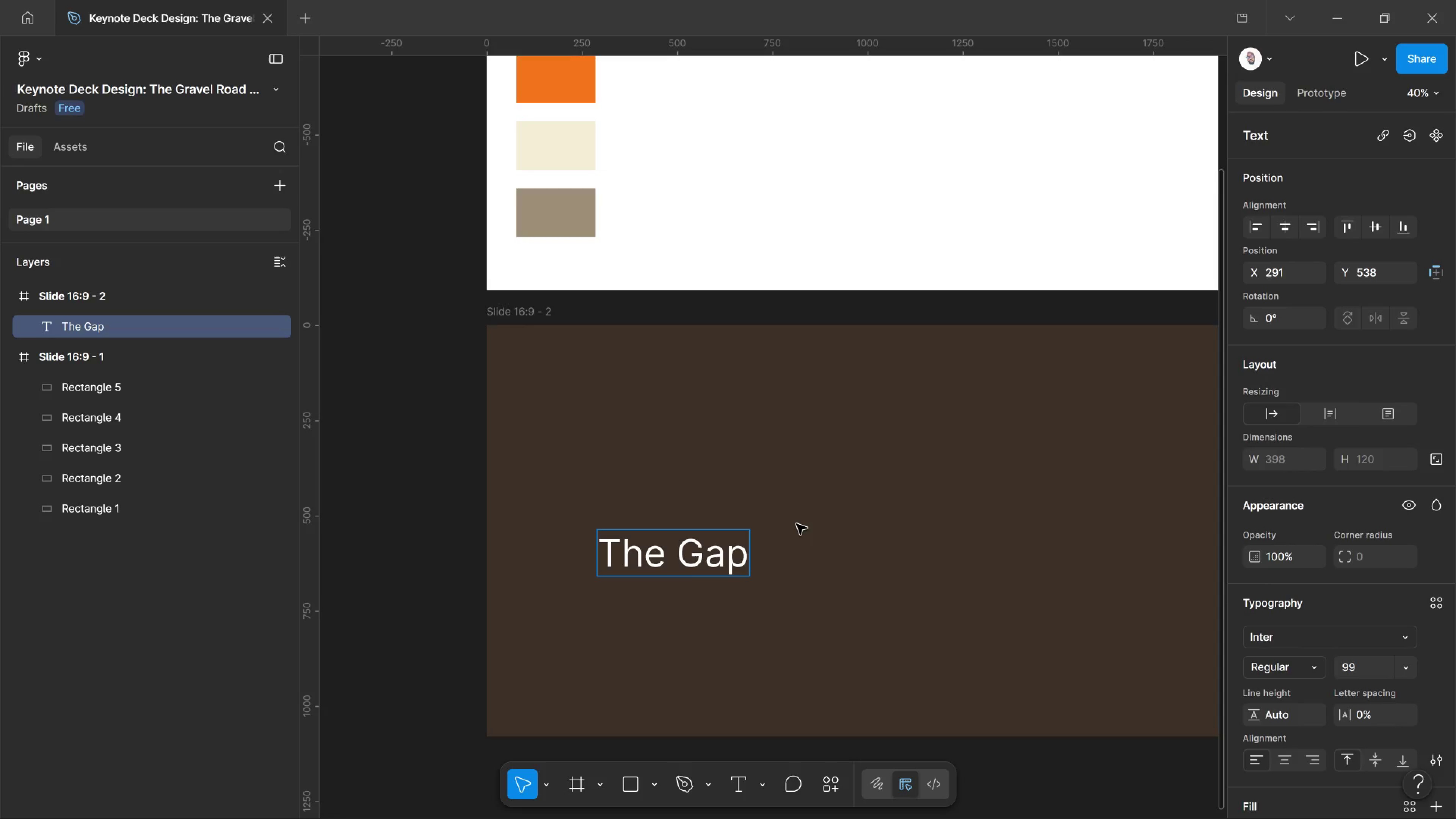 
type([Delete][Delete]ta)
key(Backspace)
key(Backspace)
type(ravel)
 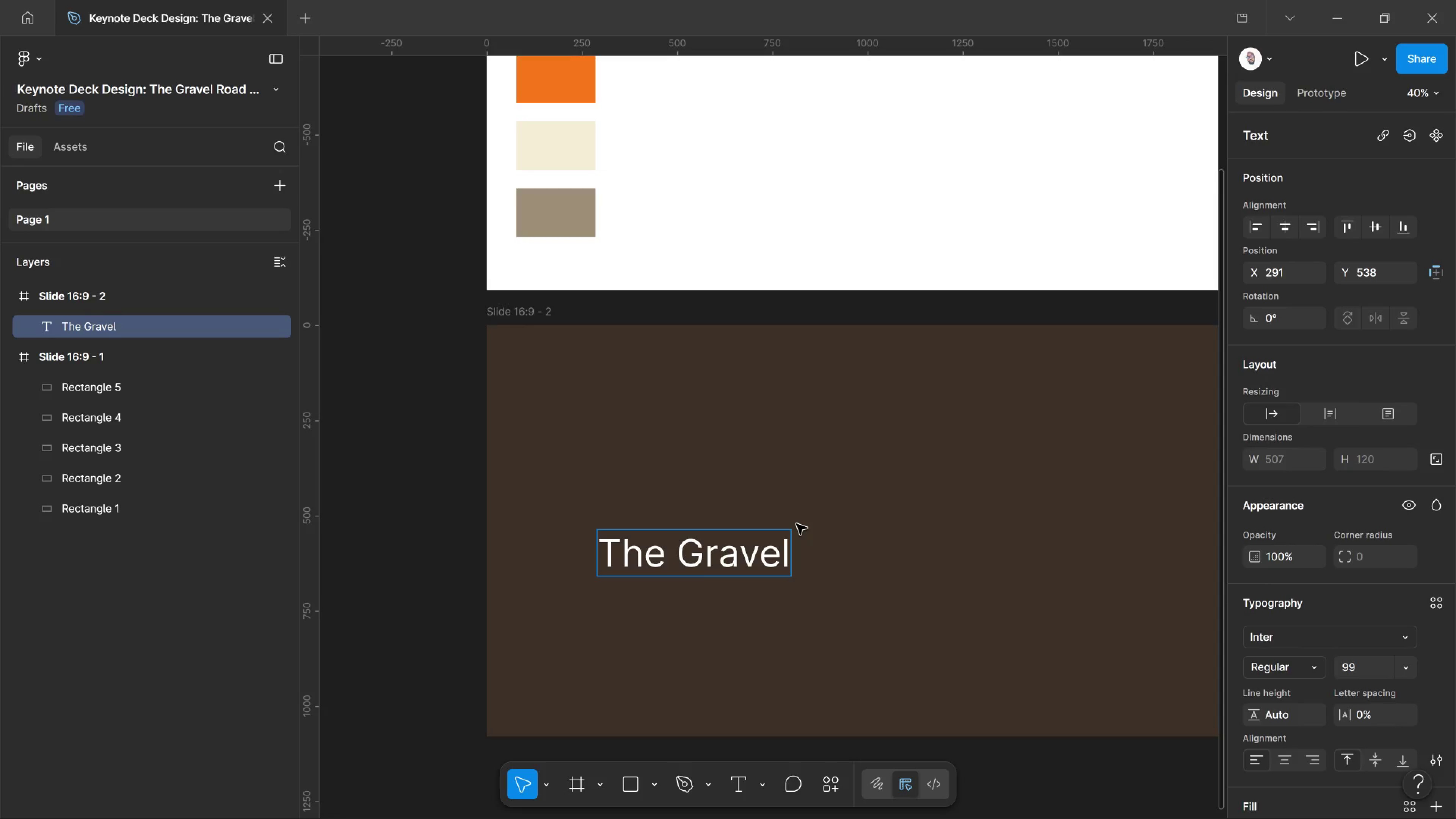 
key(Enter)
 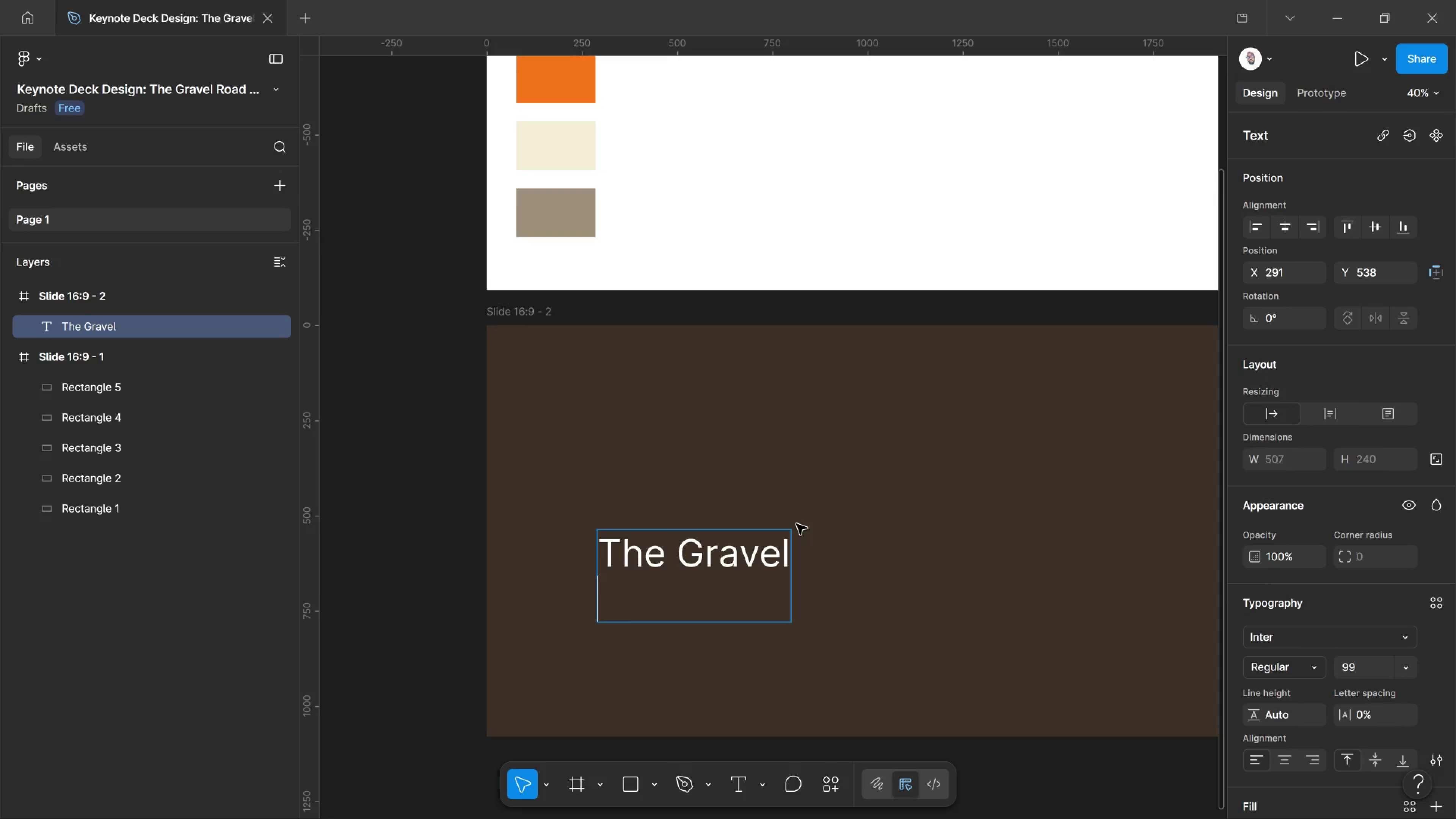 
type(Road Gap)
 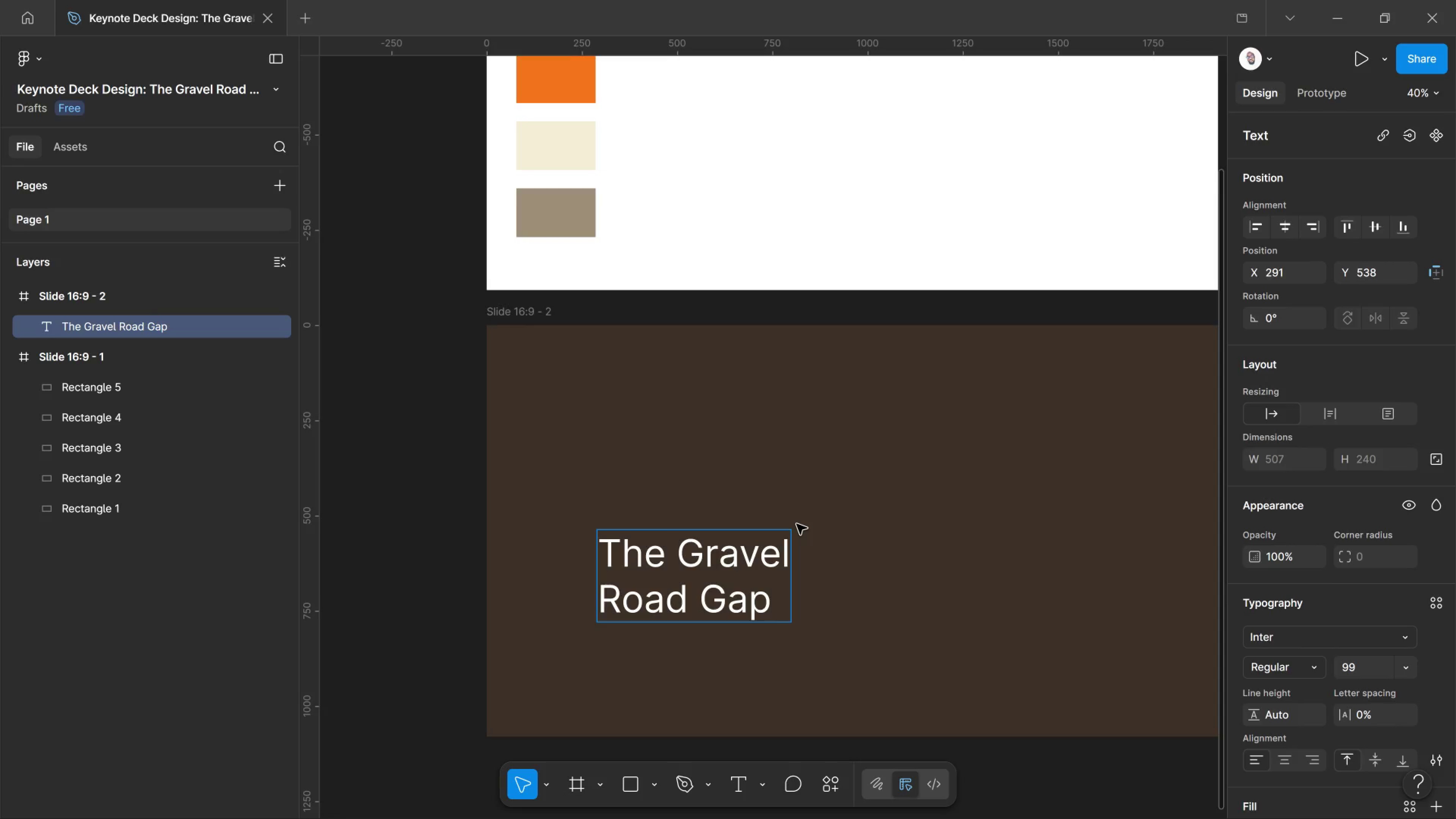 
key(Control+ControlLeft)
 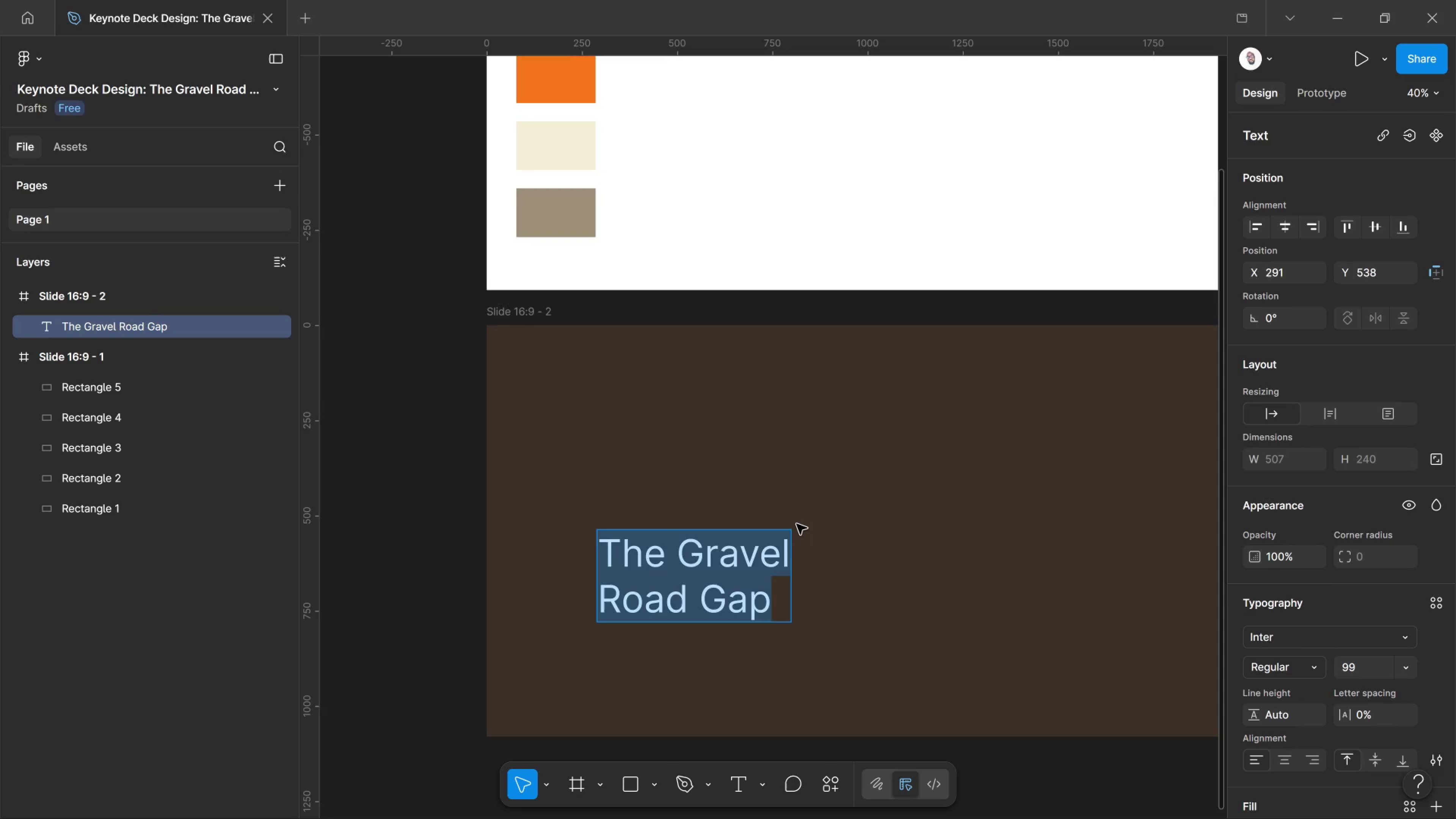 
key(Control+A)
 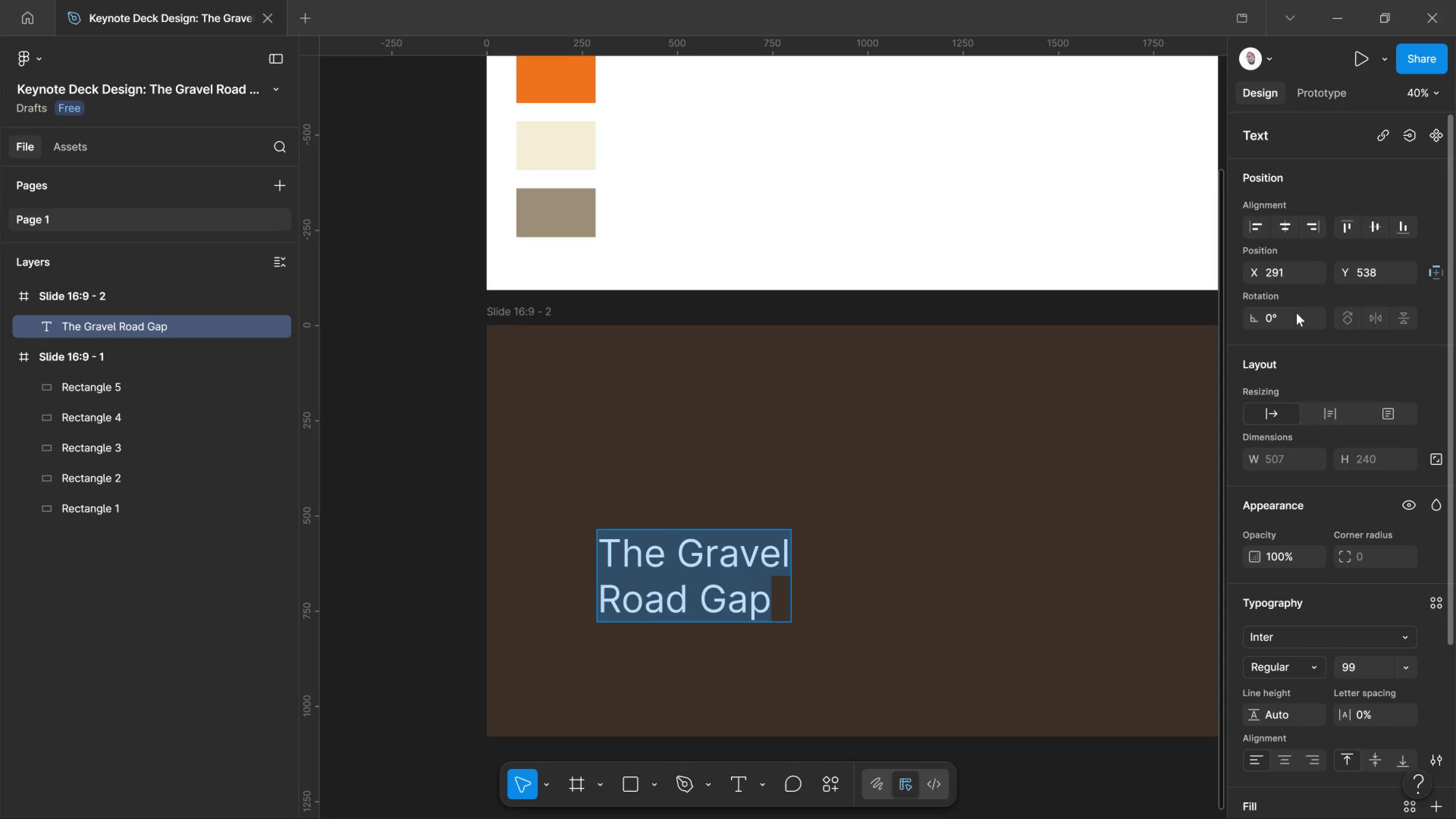 
scroll: coordinate [1368, 540], scroll_direction: down, amount: 1.0
 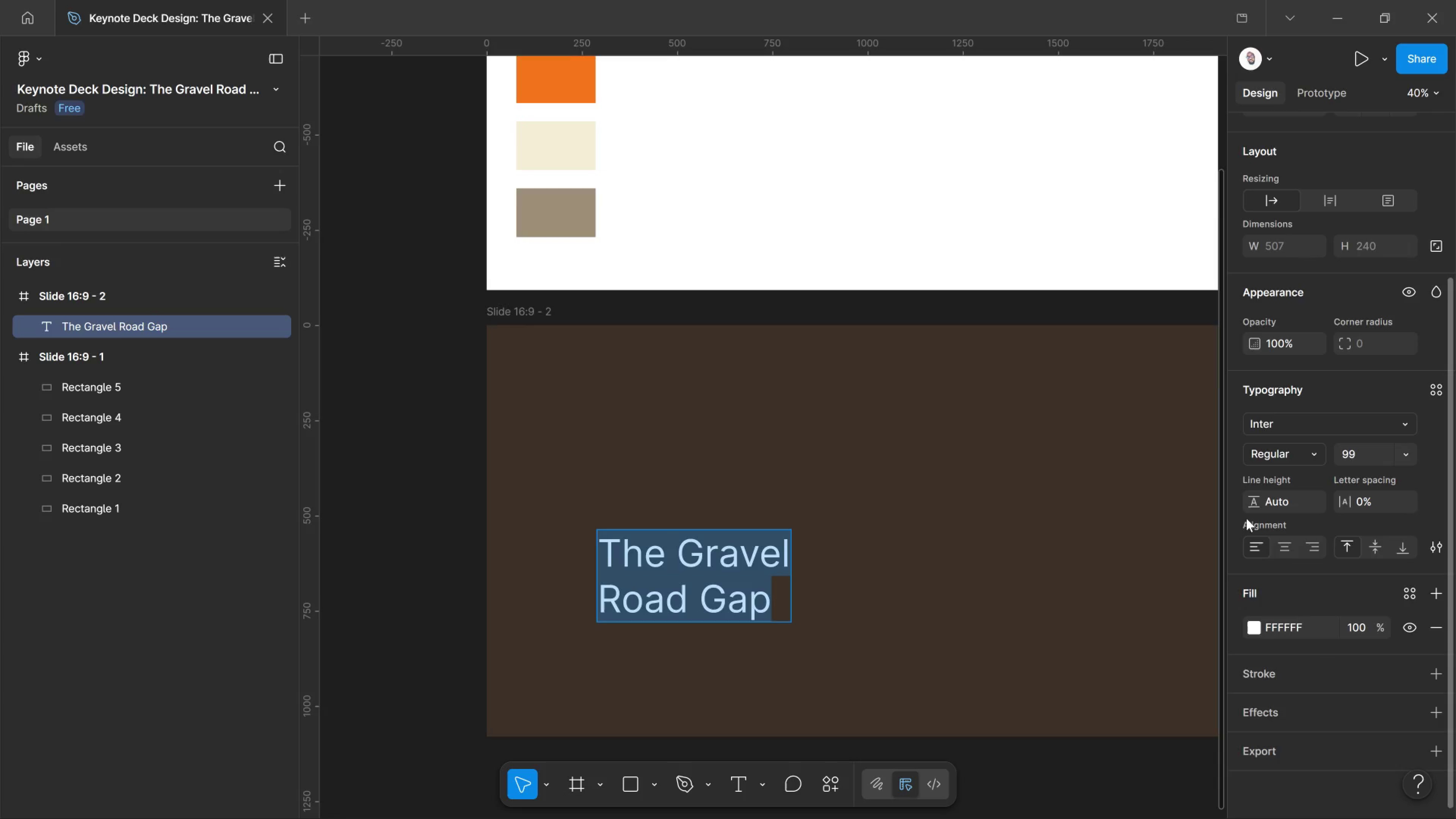 
left_click_drag(start_coordinate=[1258, 501], to_coordinate=[275, 469])
 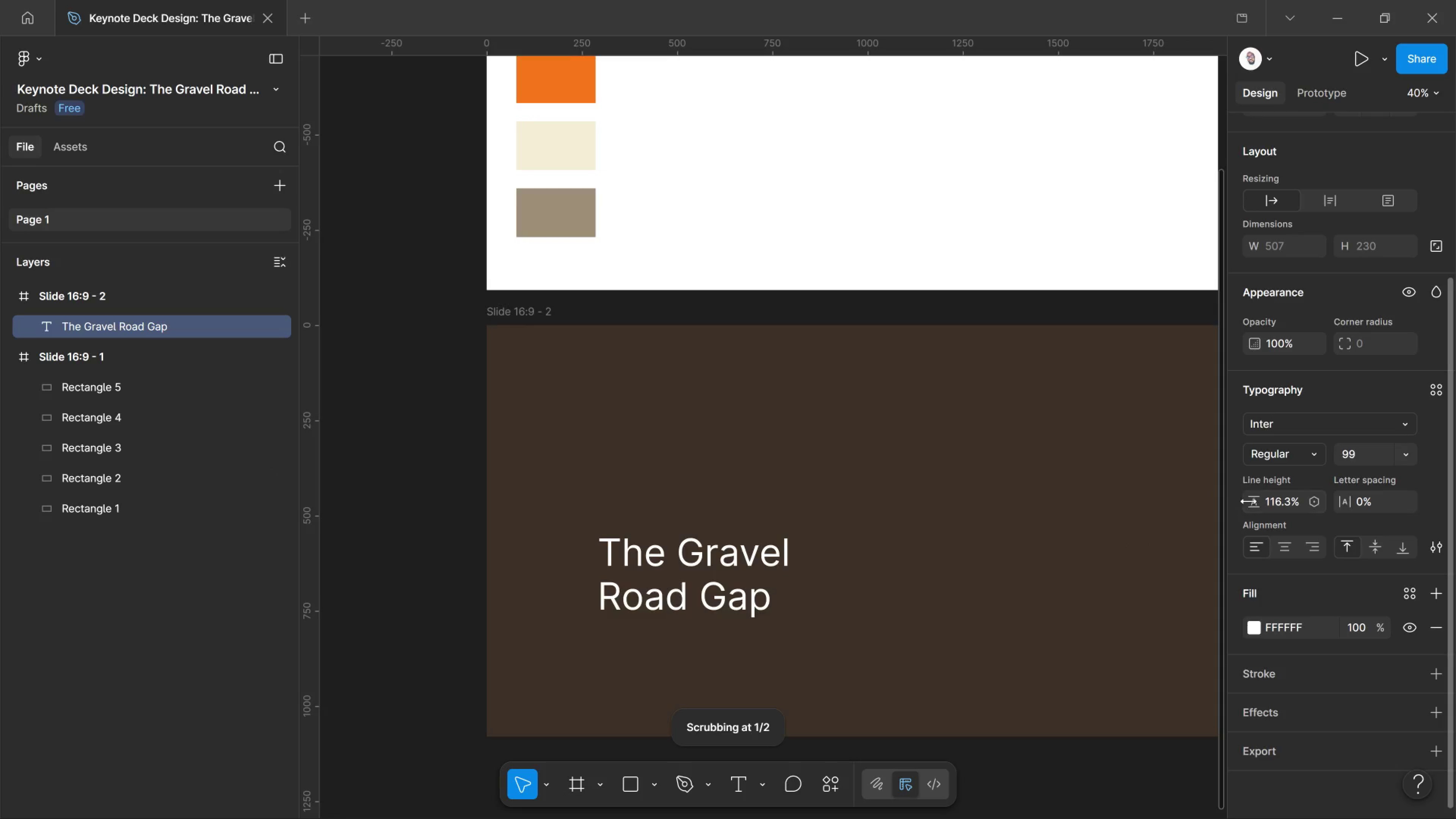 
left_click_drag(start_coordinate=[1258, 497], to_coordinate=[375, 435])
 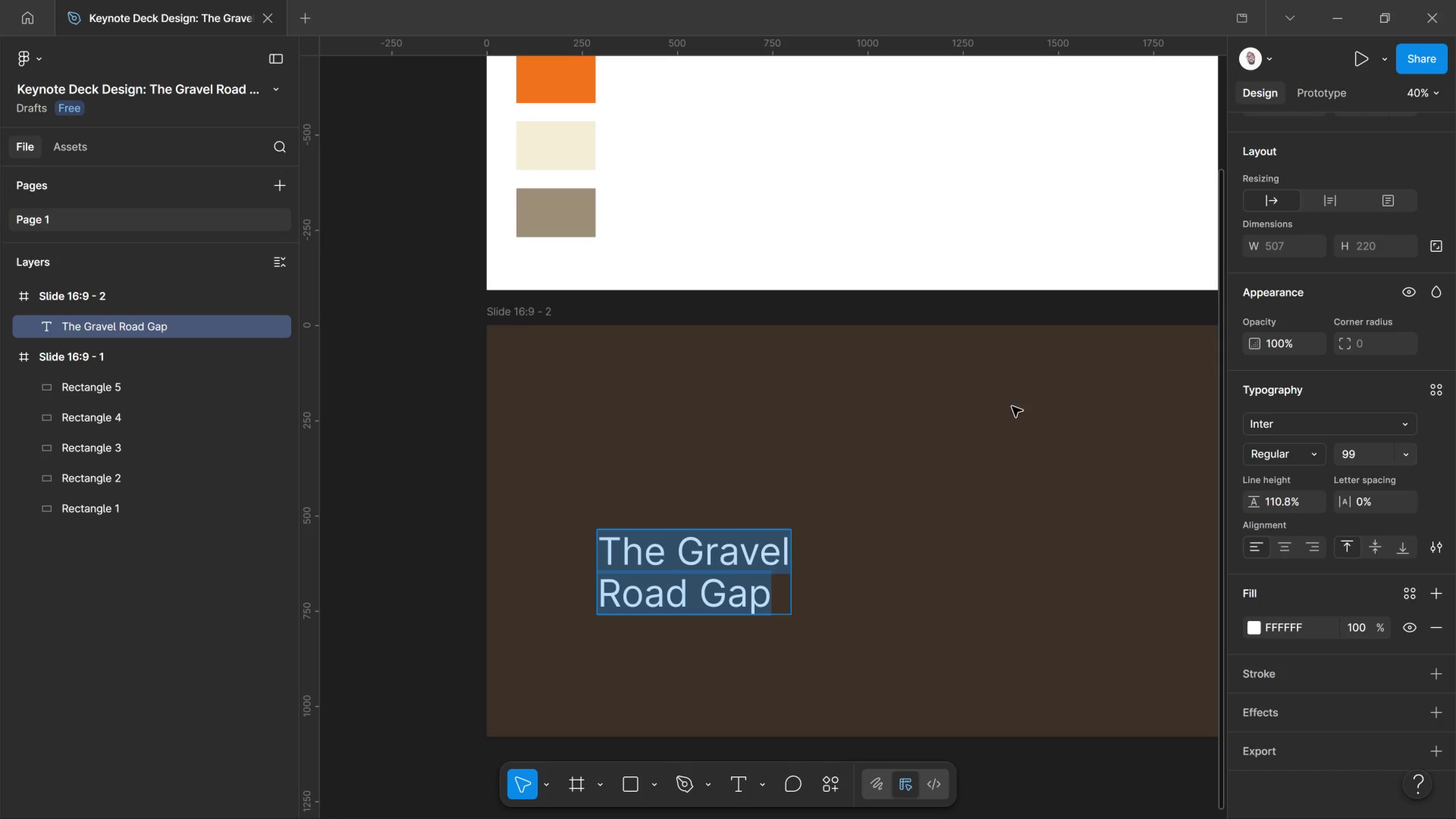 
wait(6.87)
 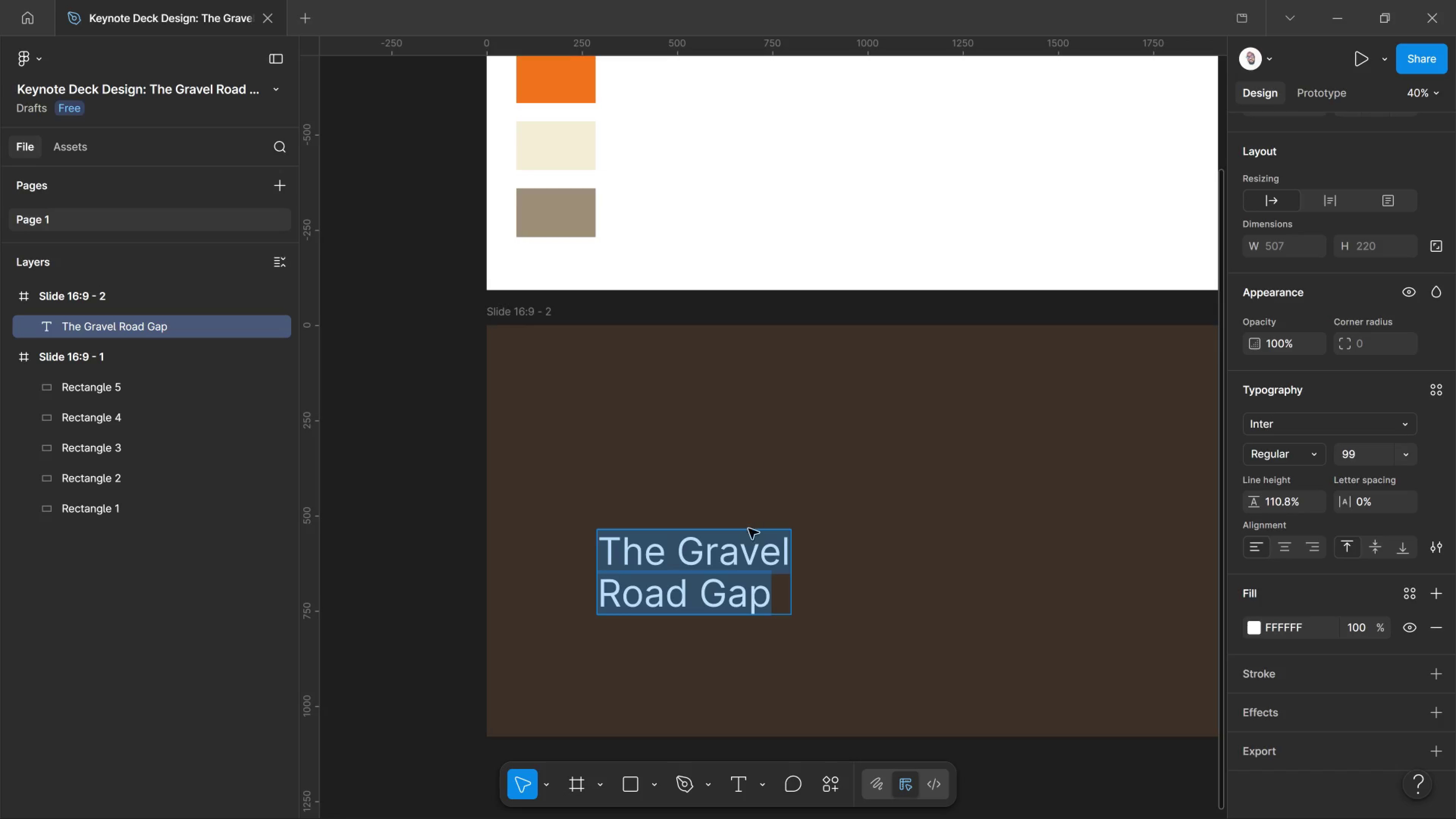 
left_click_drag(start_coordinate=[1309, 431], to_coordinate=[1310, 431])
 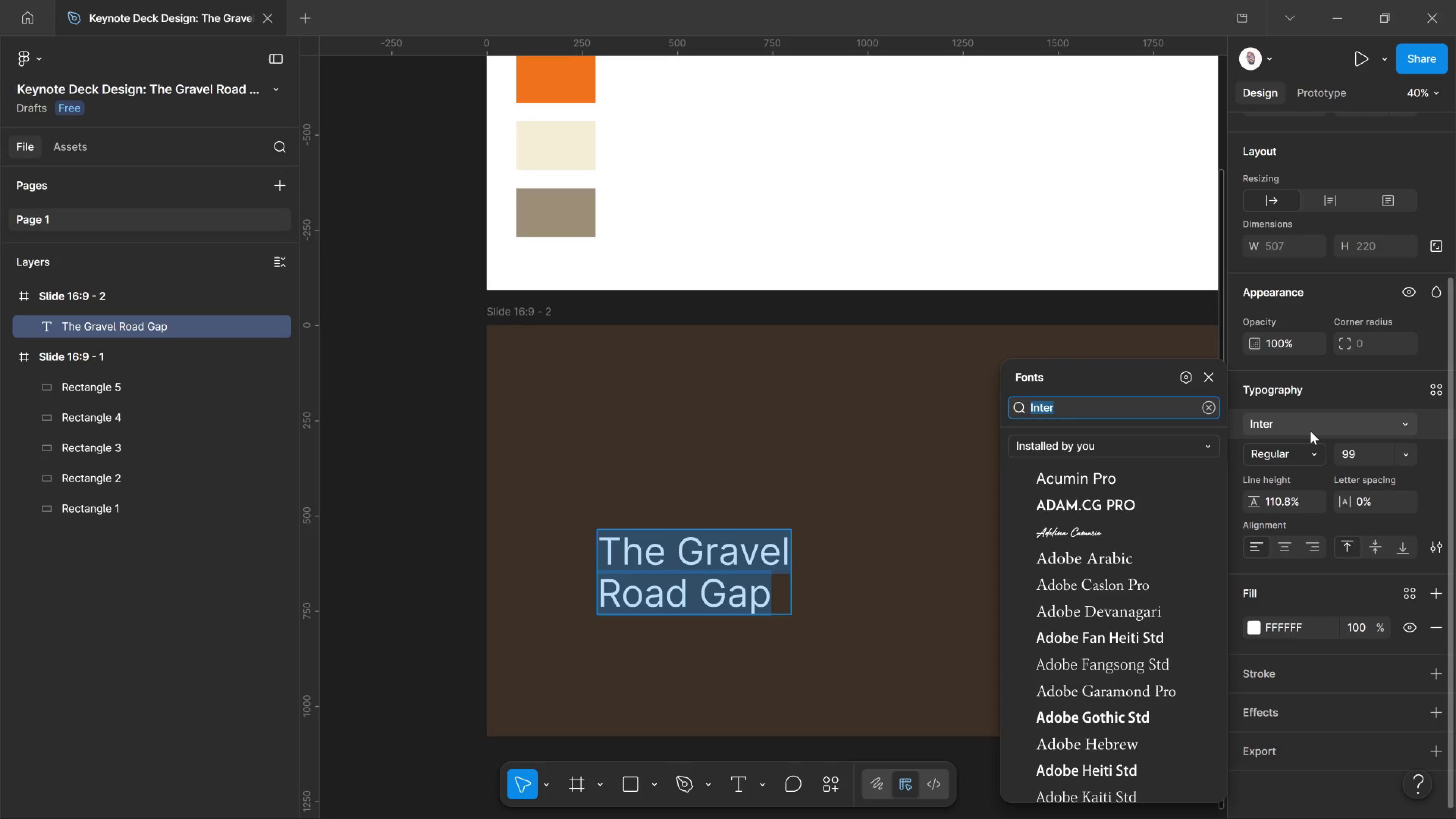 
type(montse)
 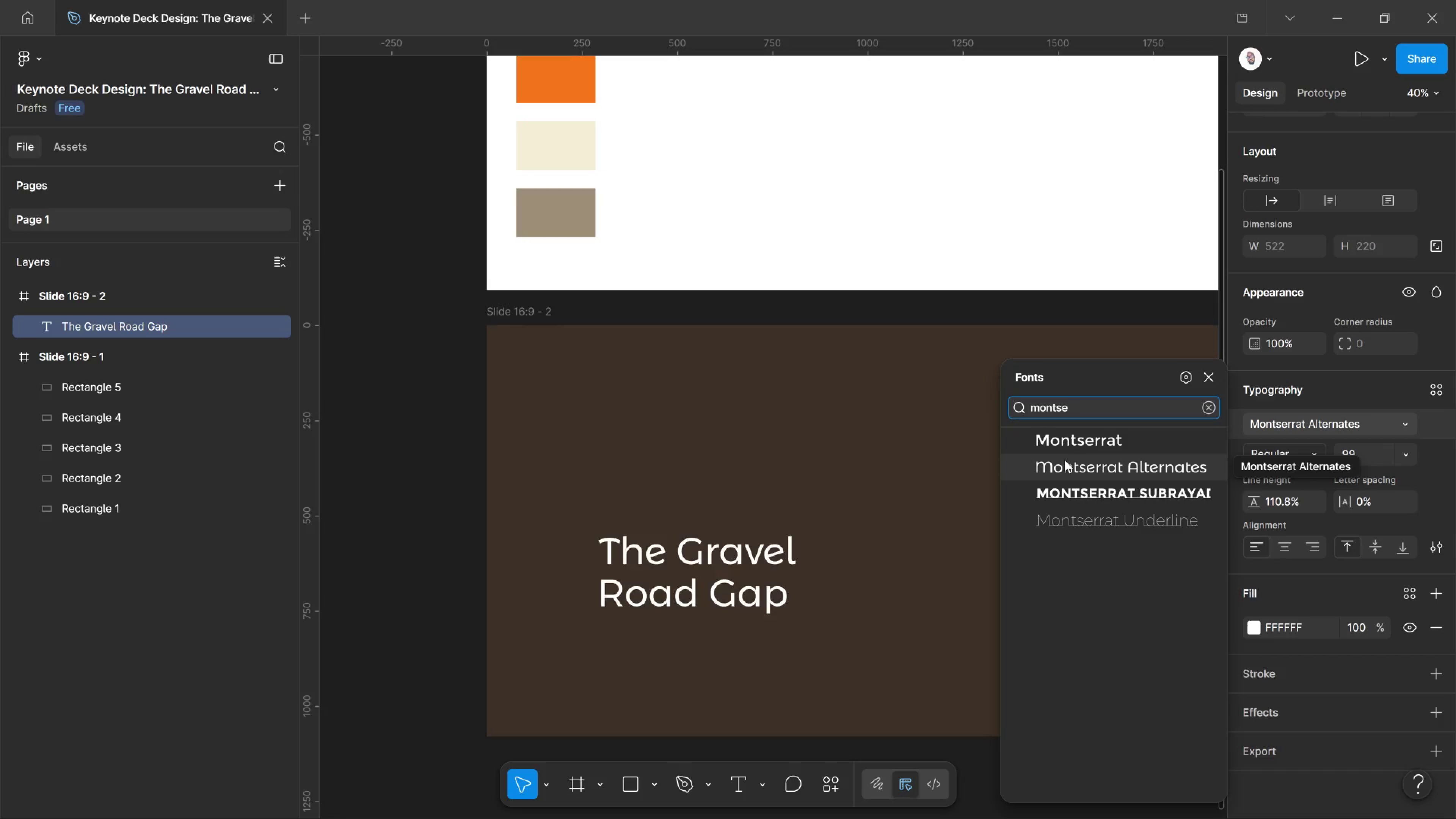 
wait(7.87)
 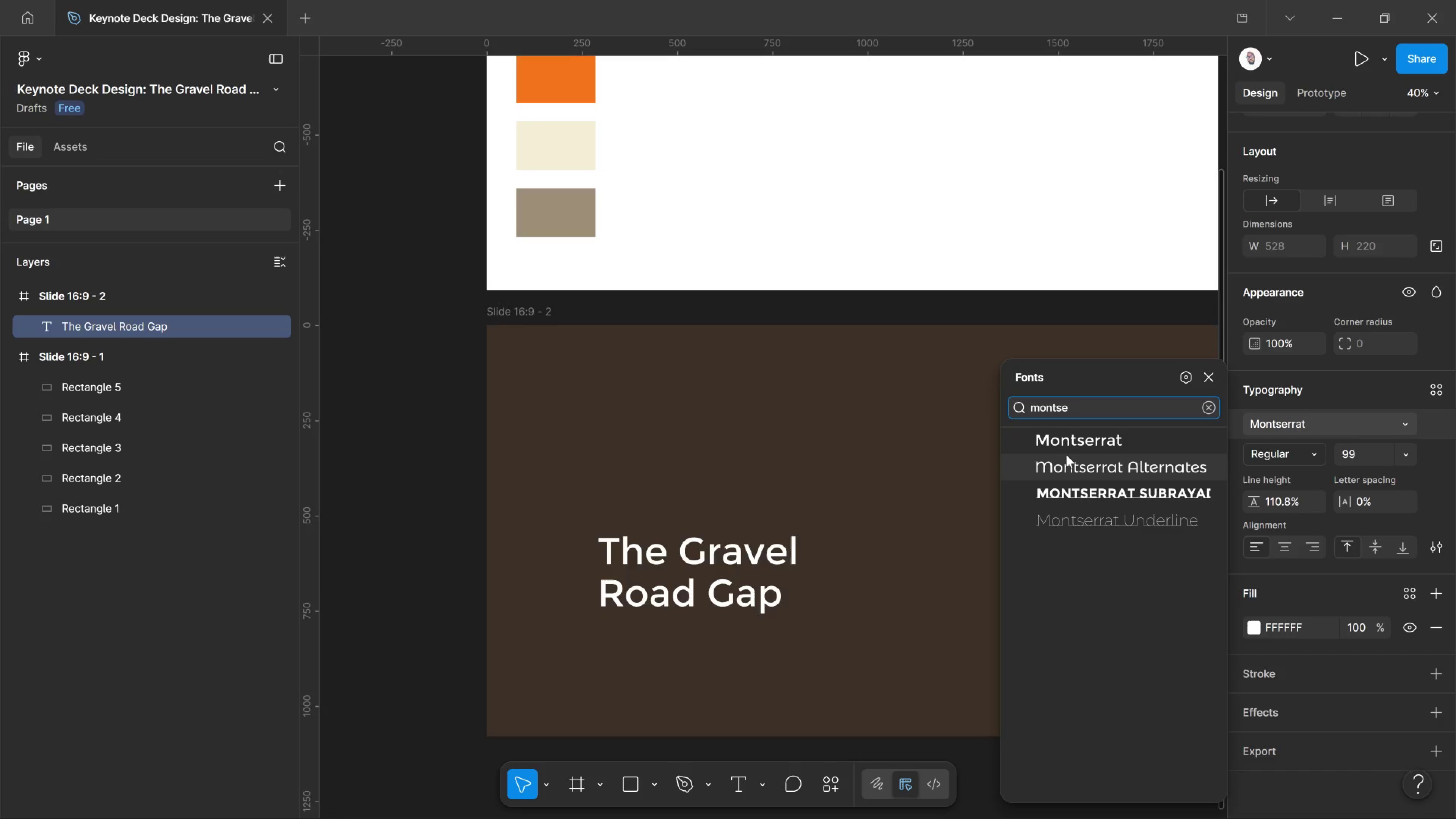 
left_click([1038, 442])
 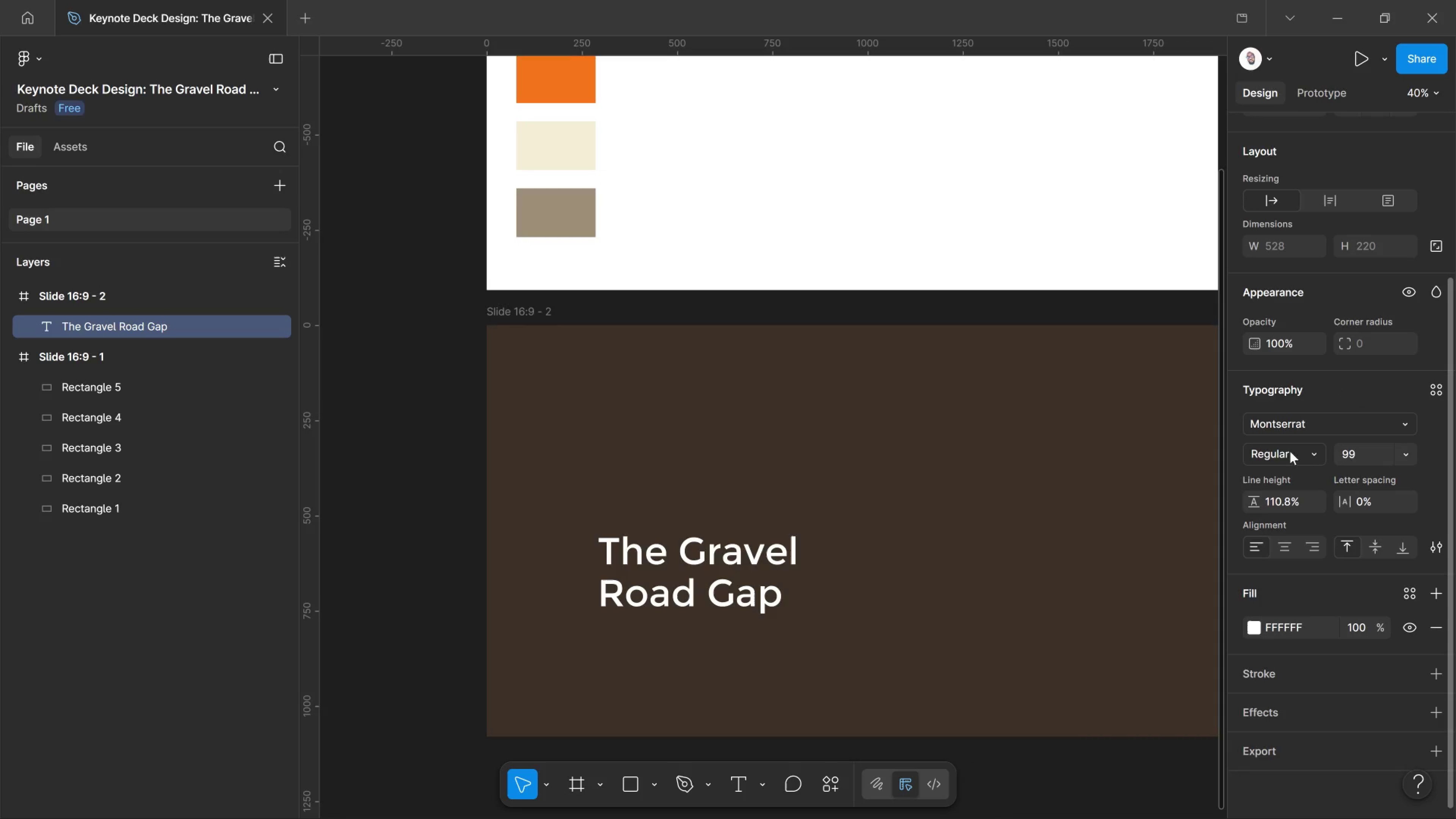 
left_click([1277, 451])
 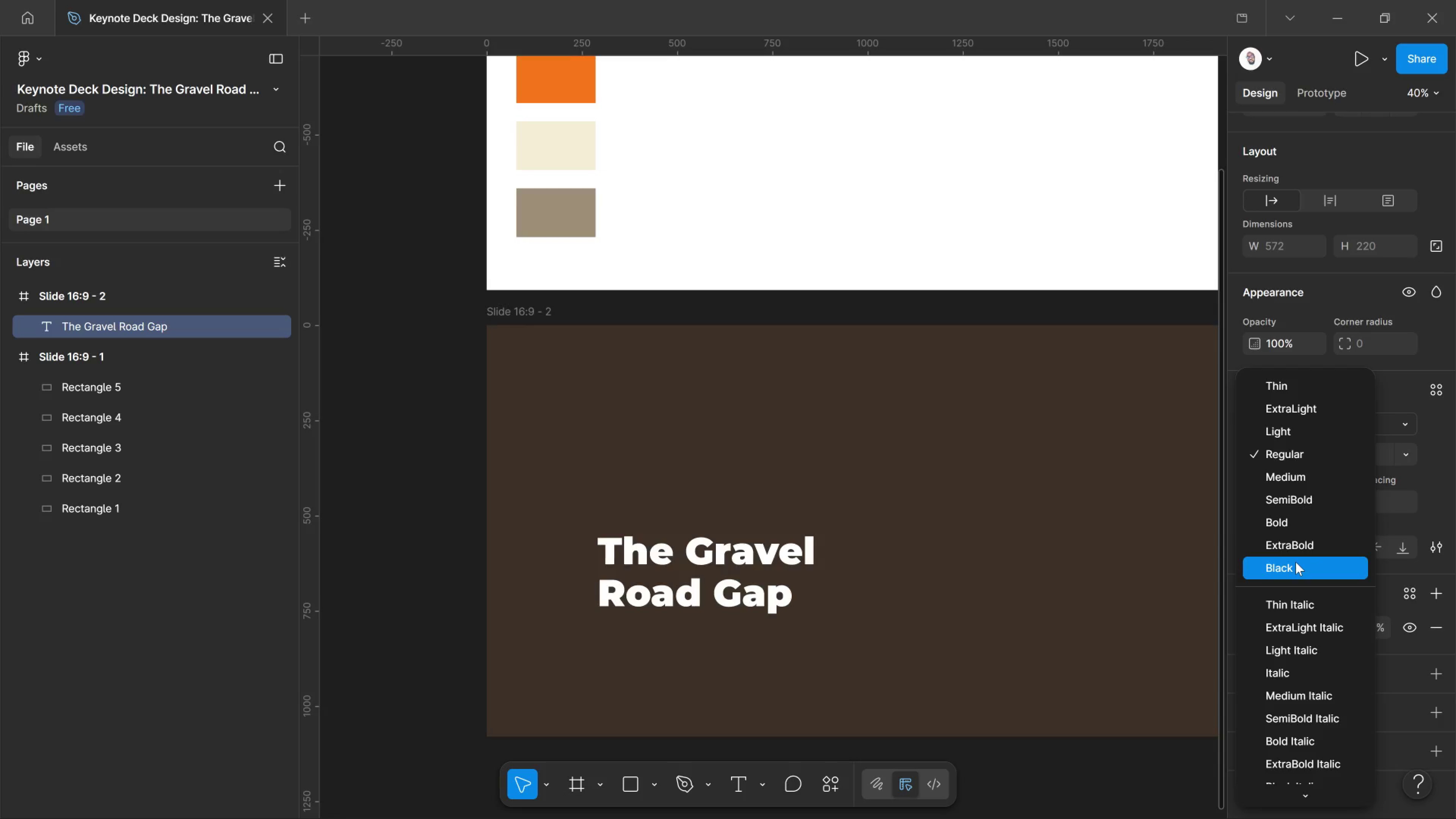 
wait(6.09)
 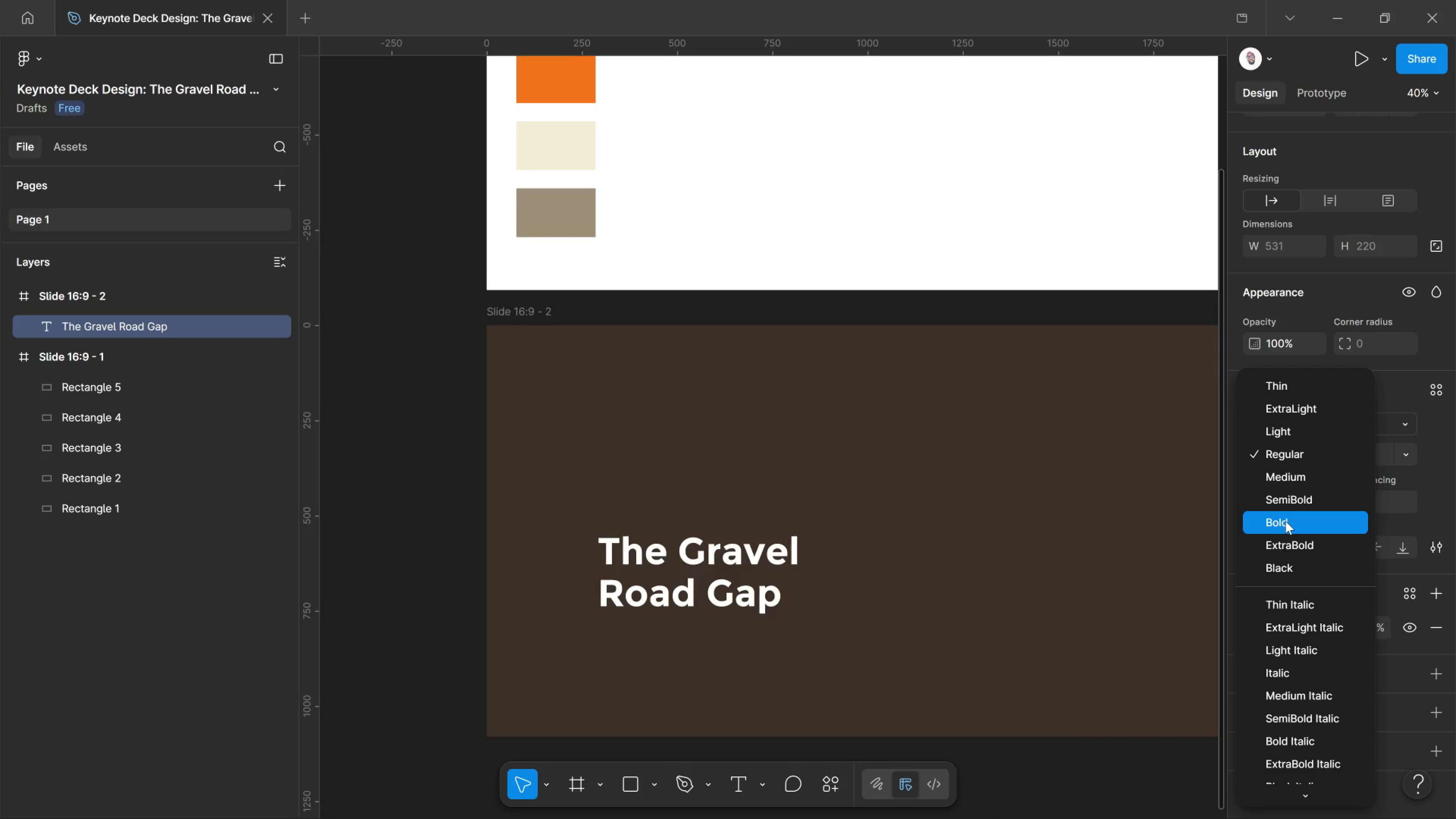 
left_click_drag(start_coordinate=[1296, 562], to_coordinate=[1303, 564])
 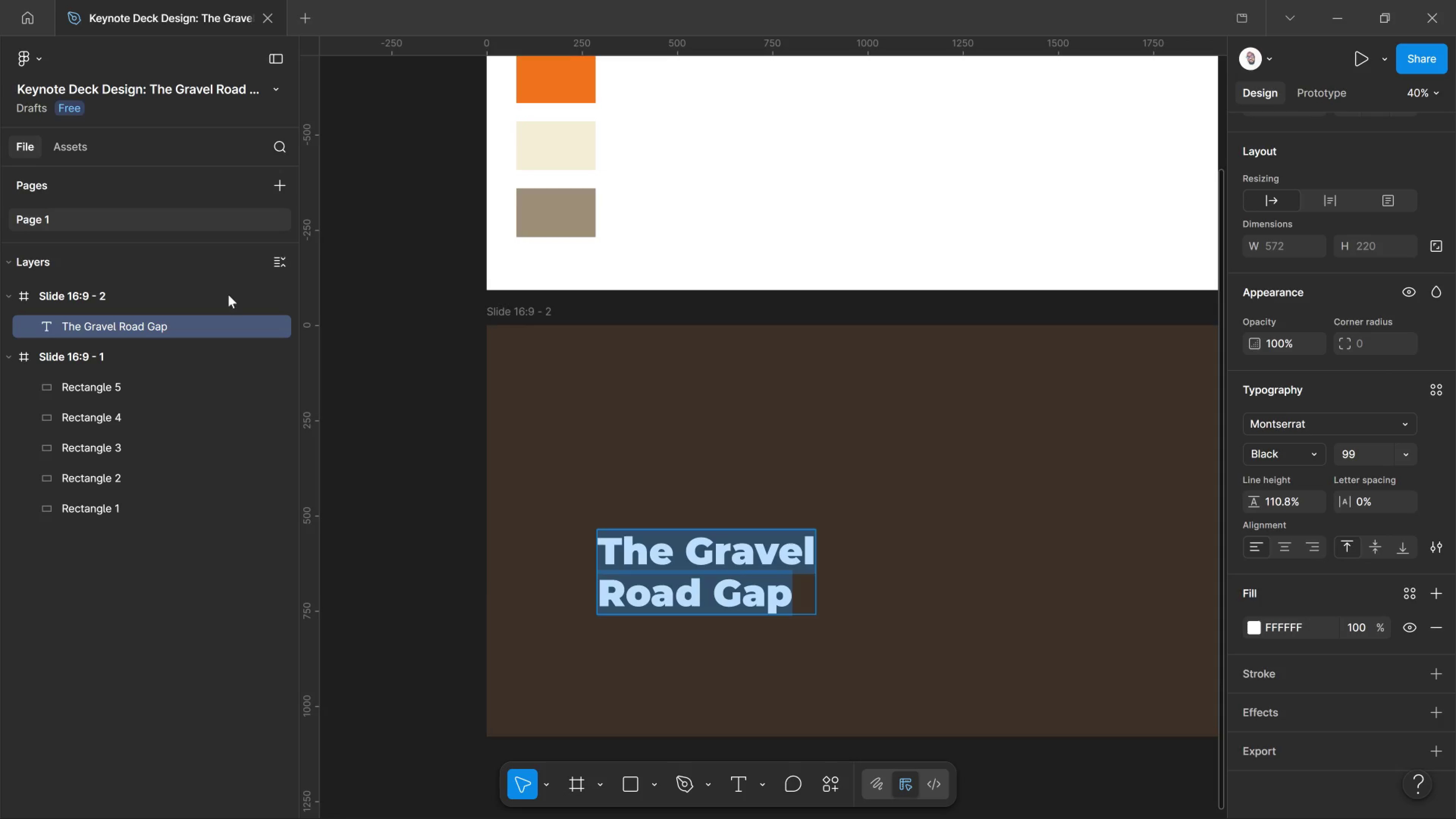 
left_click_drag(start_coordinate=[693, 685], to_coordinate=[695, 685])
 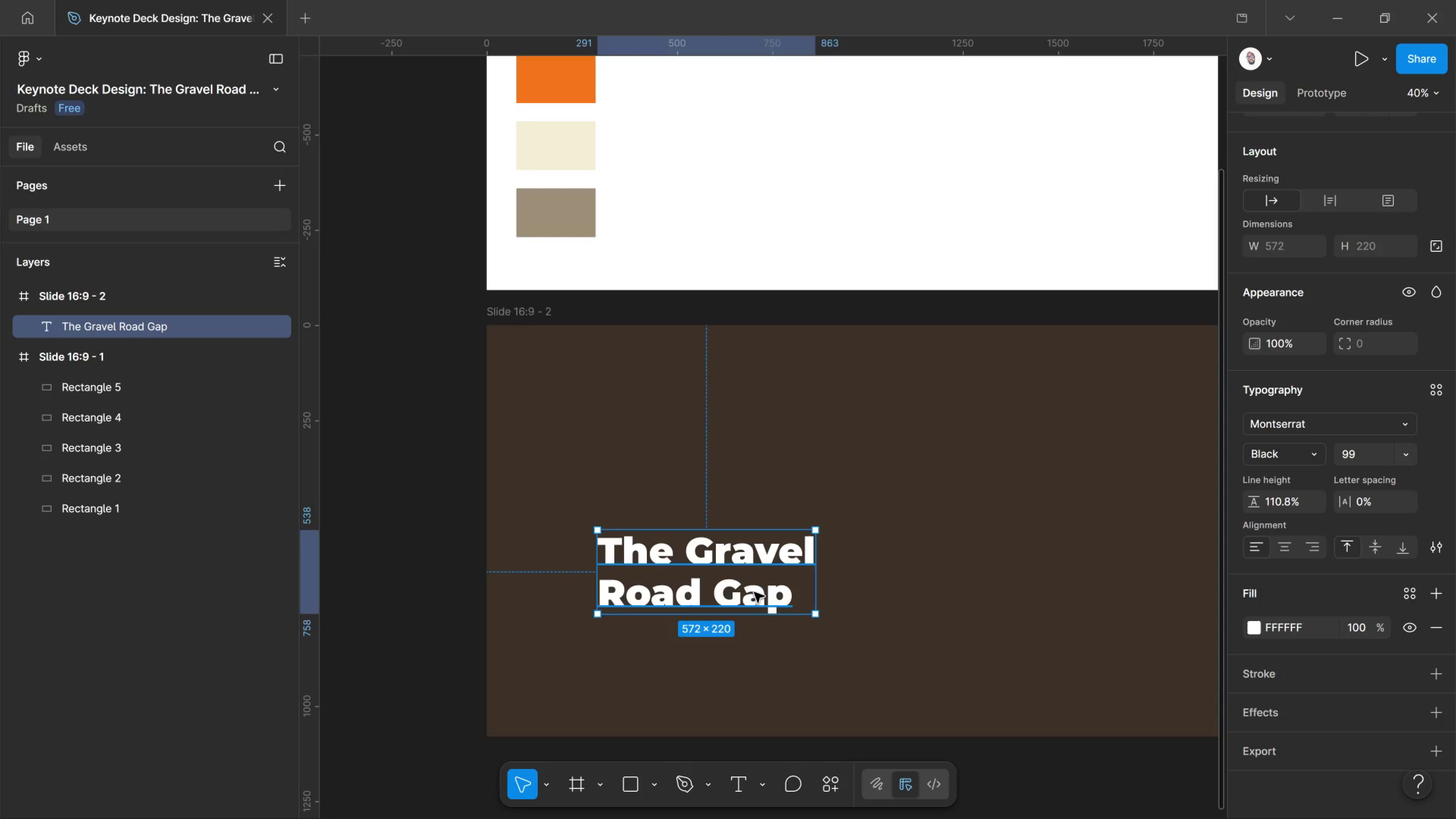 
left_click_drag(start_coordinate=[756, 596], to_coordinate=[739, 520])
 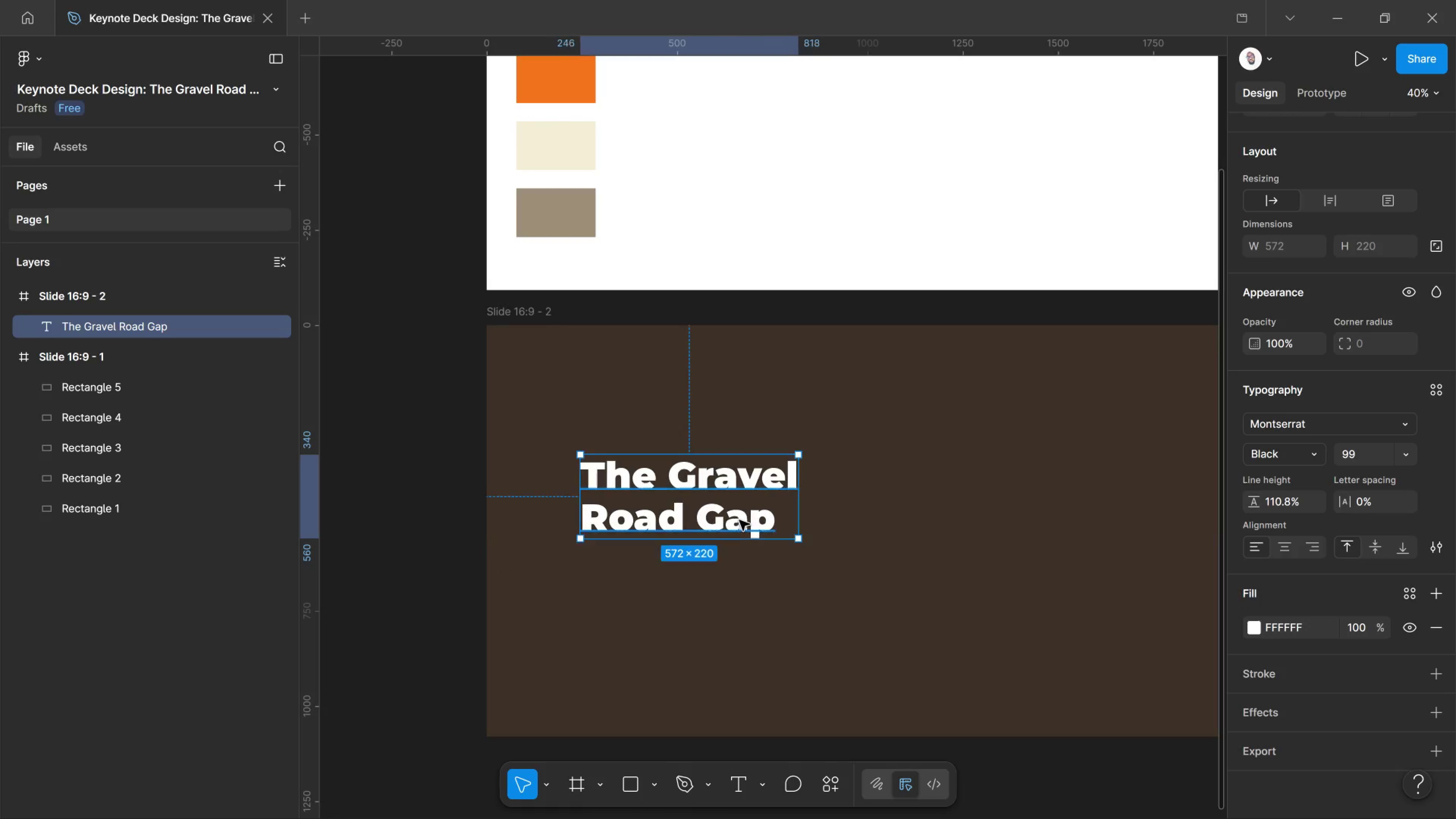 
left_click([739, 520])
 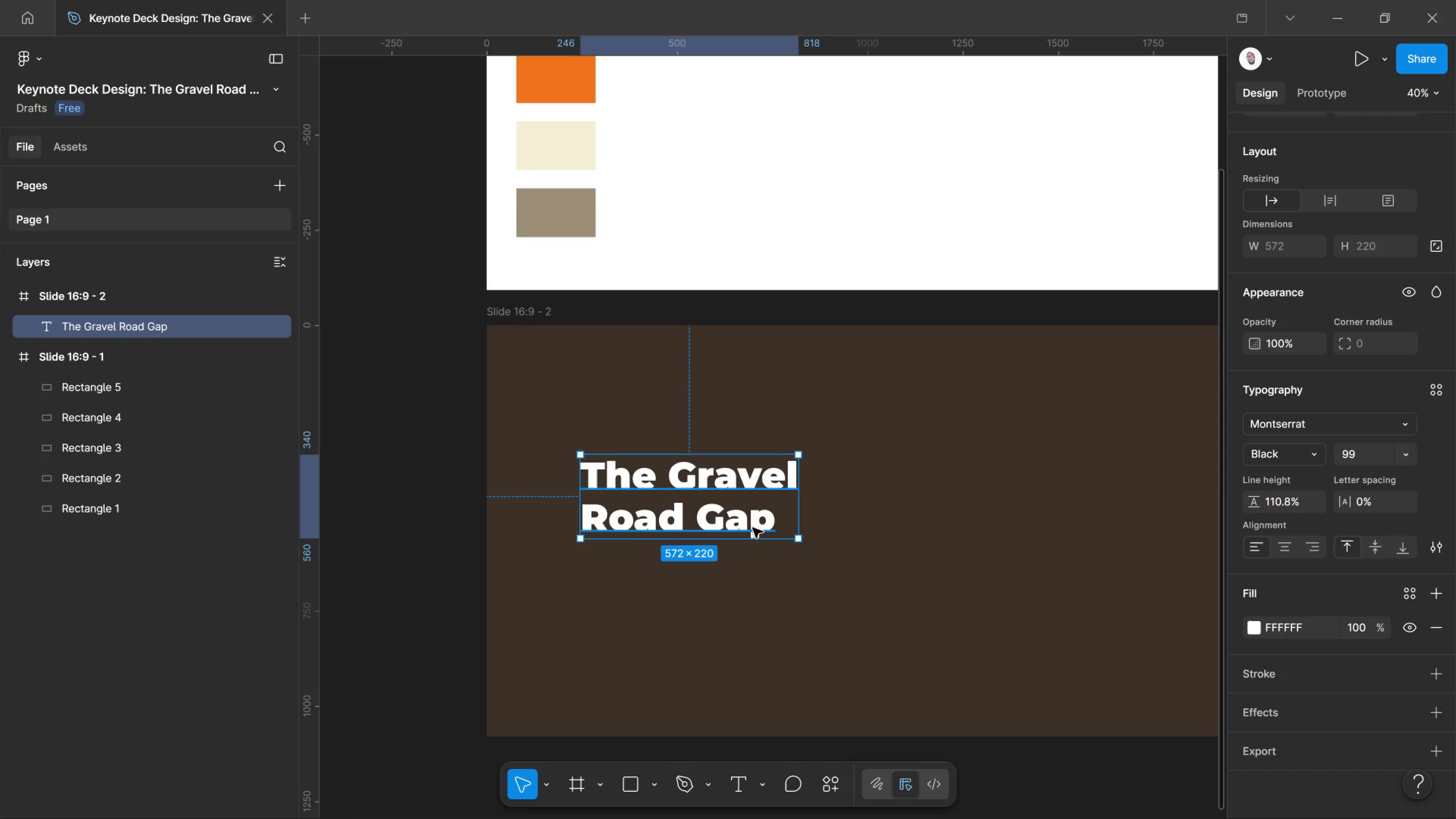 
wait(5.68)
 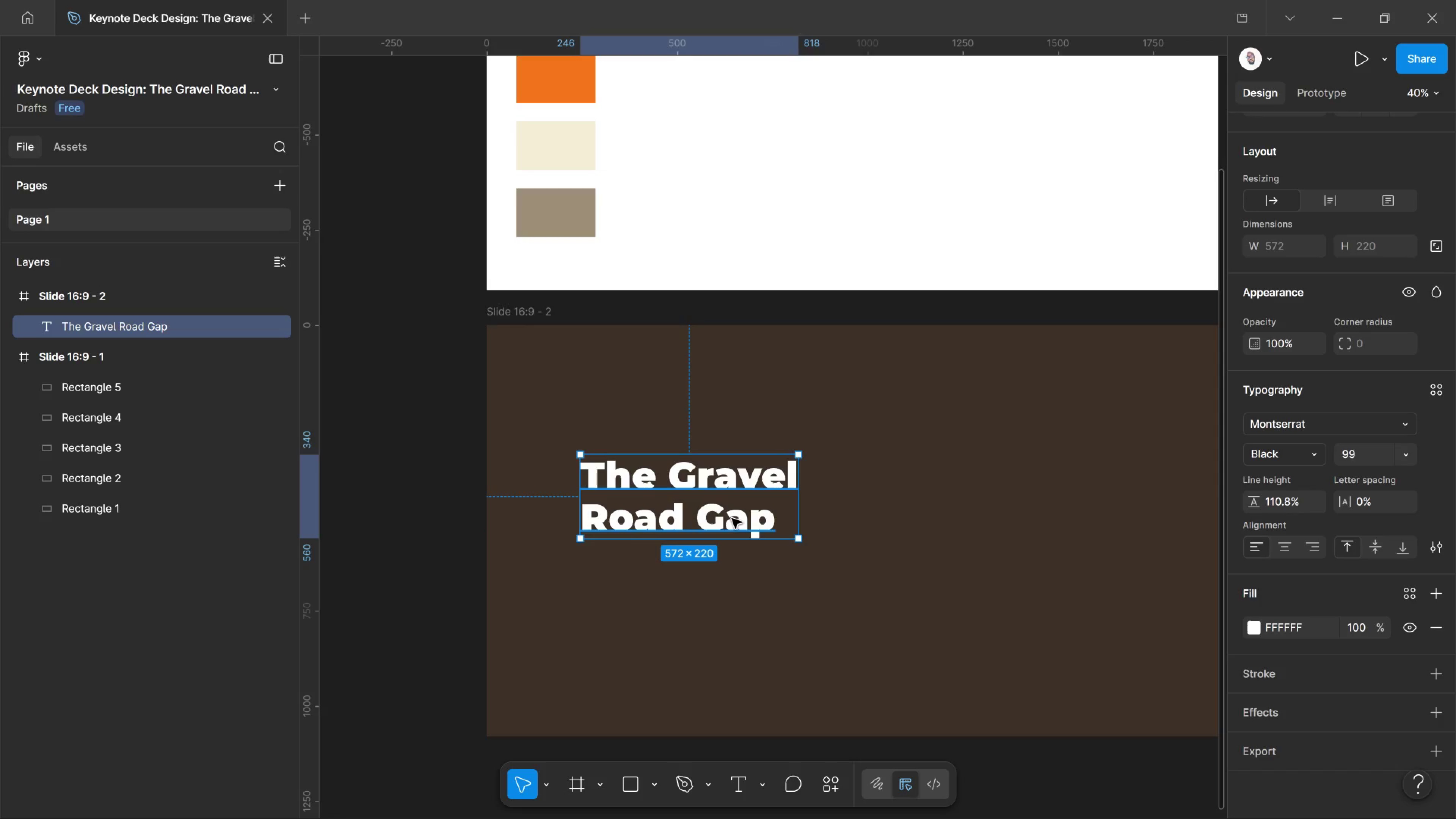 
left_click_drag(start_coordinate=[310, 557], to_coordinate=[533, 568])
 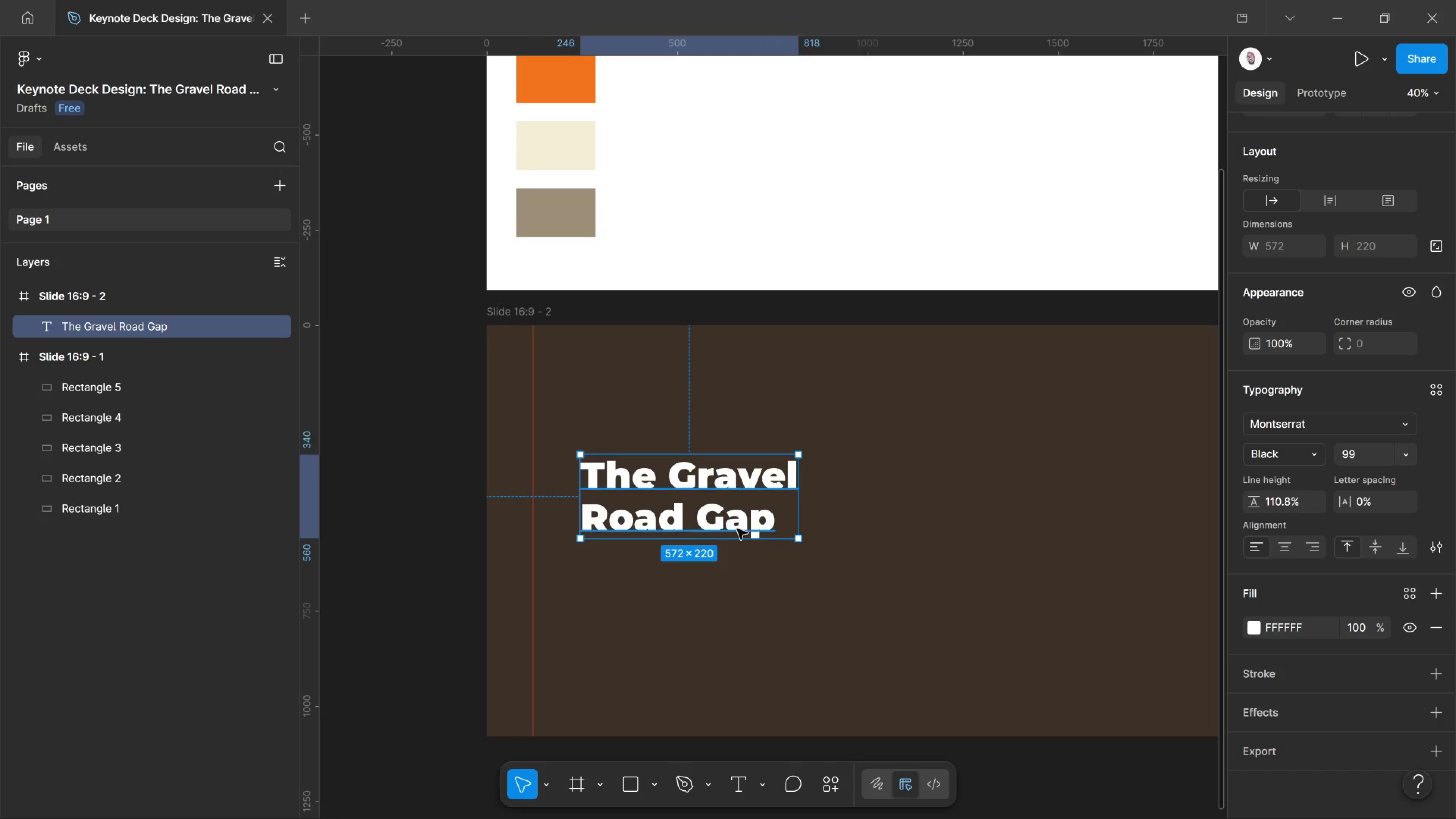 
left_click_drag(start_coordinate=[758, 525], to_coordinate=[714, 539])
 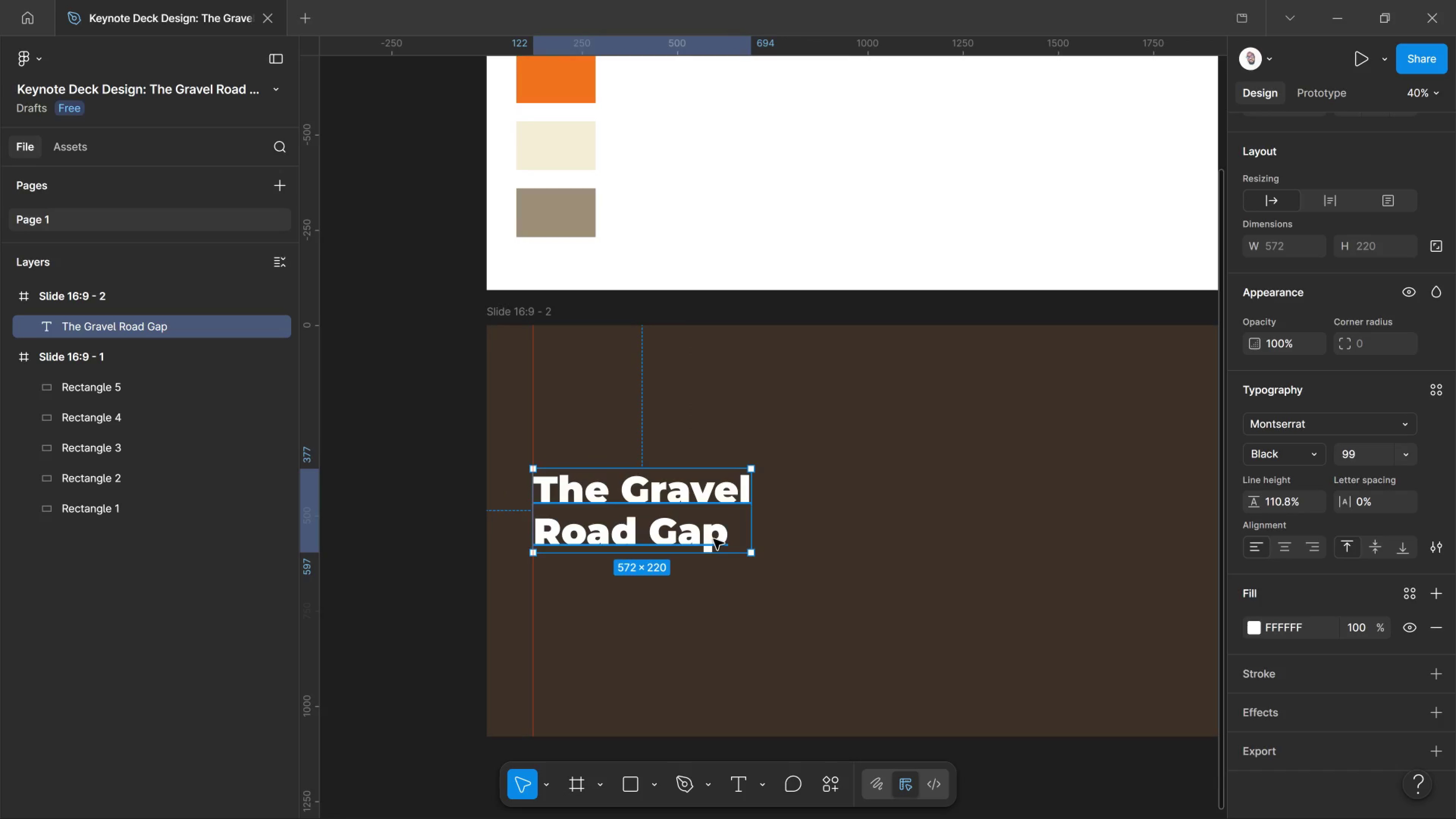 
key(K)
 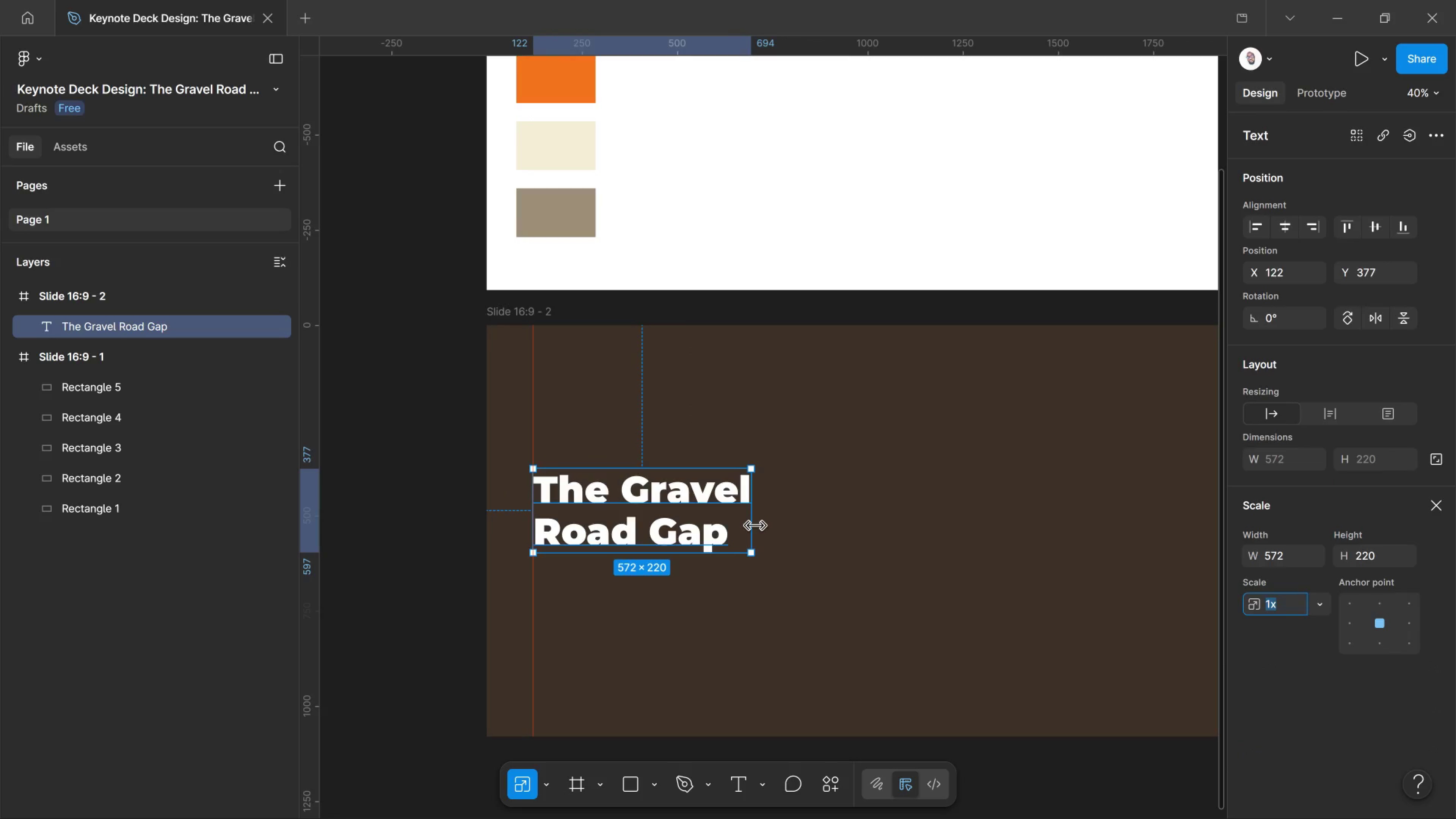 
left_click_drag(start_coordinate=[757, 526], to_coordinate=[816, 555])
 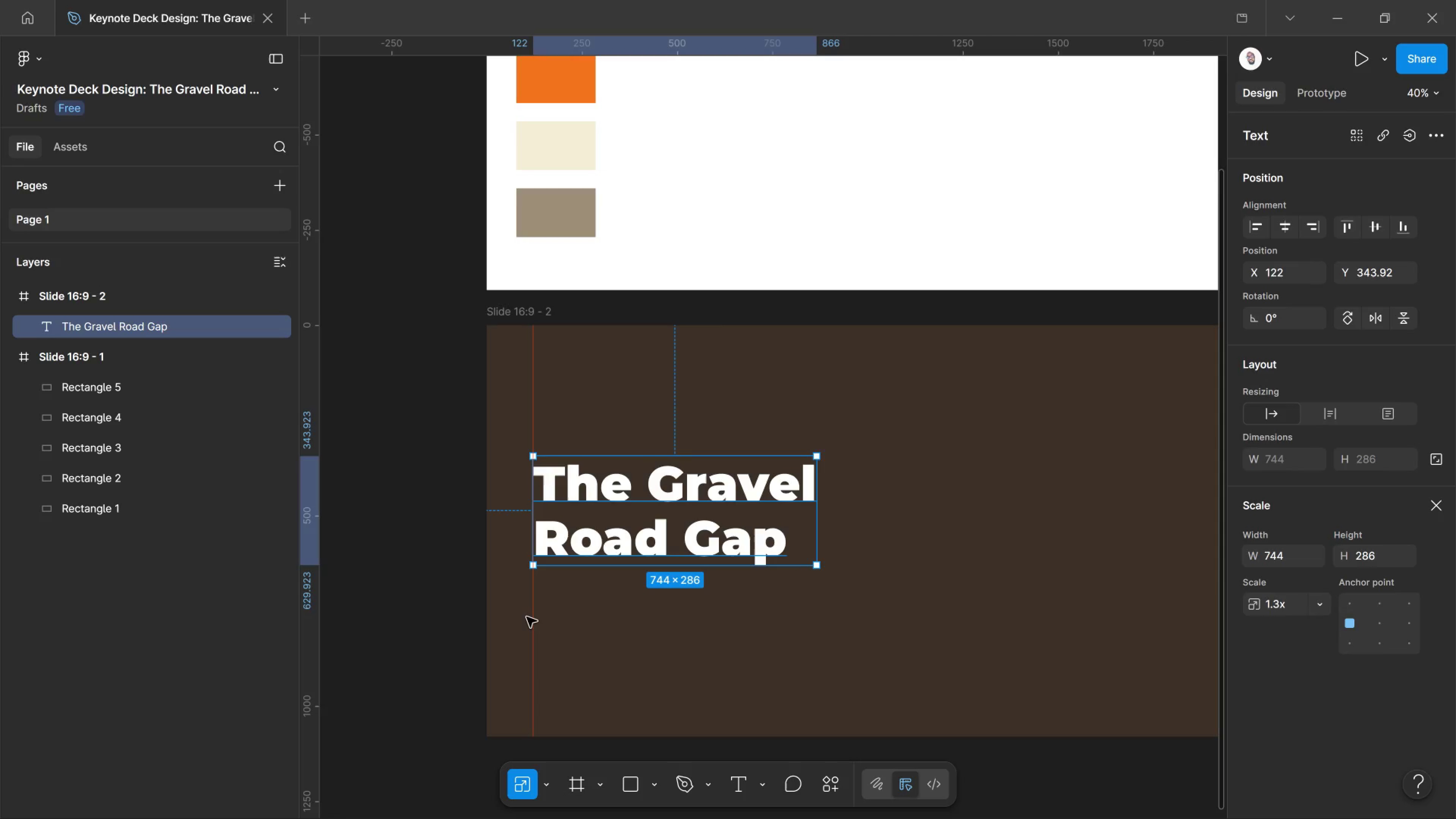 
wait(7.95)
 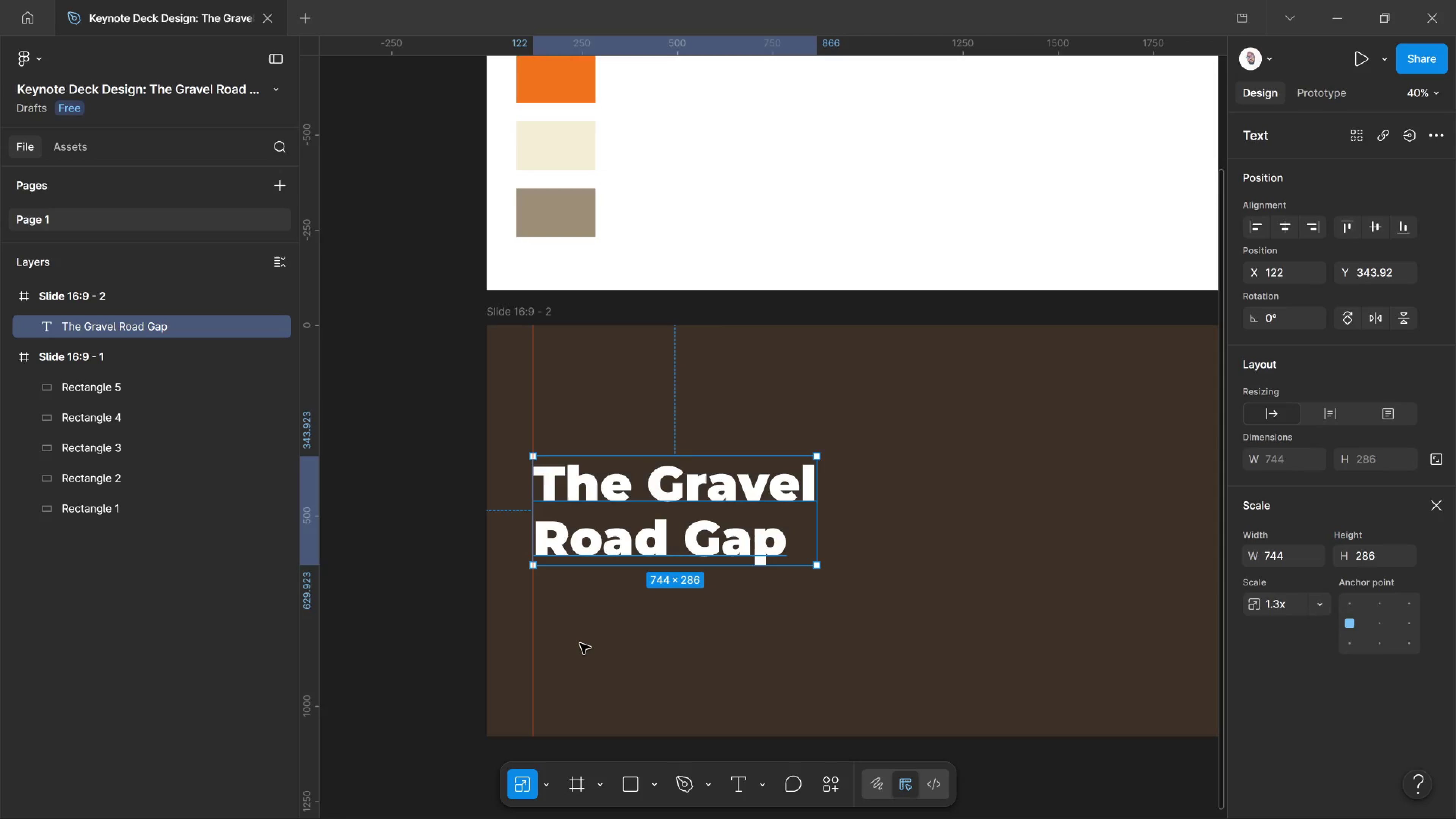 
left_click([444, 456])
 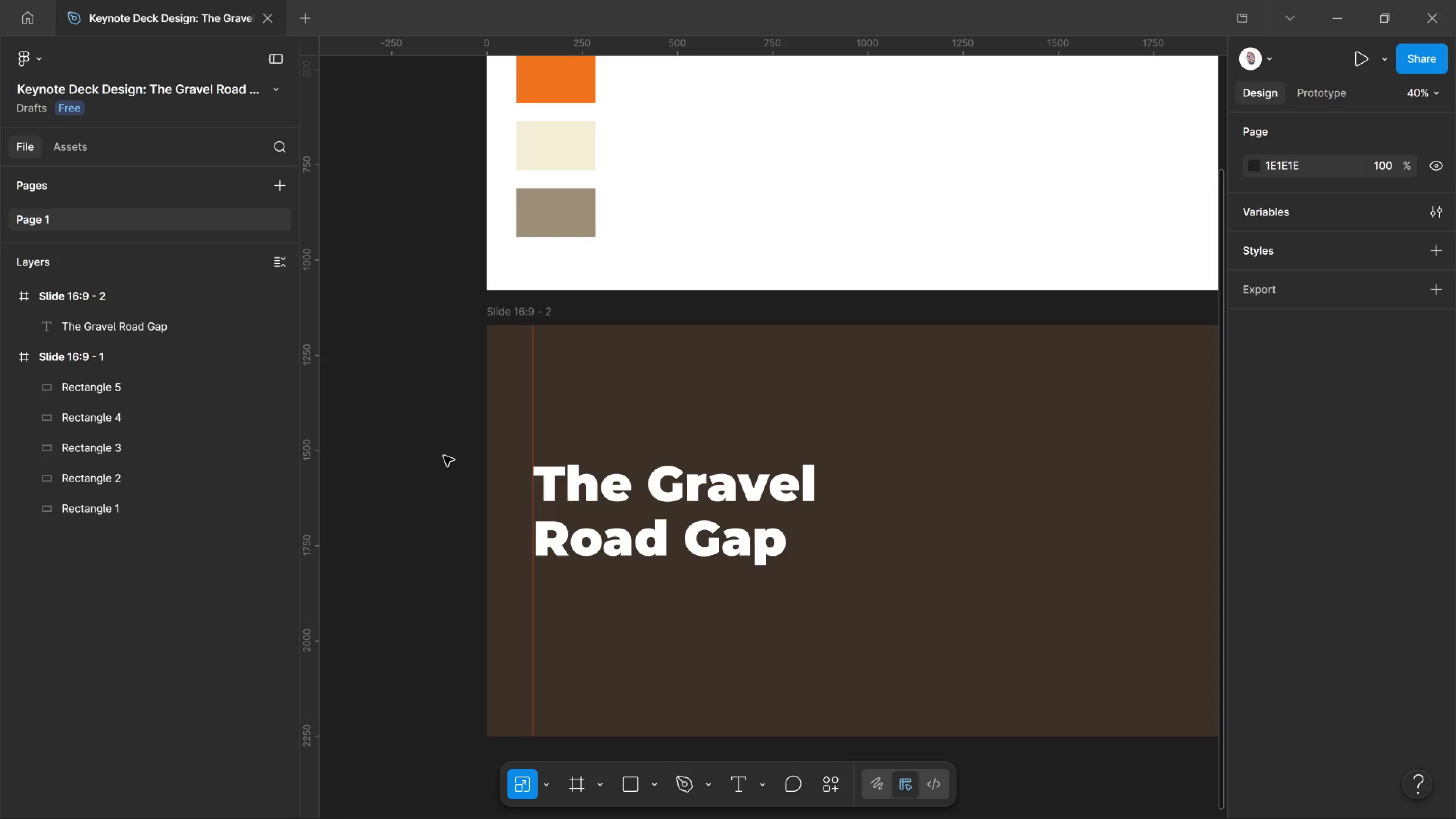 
wait(51.39)
 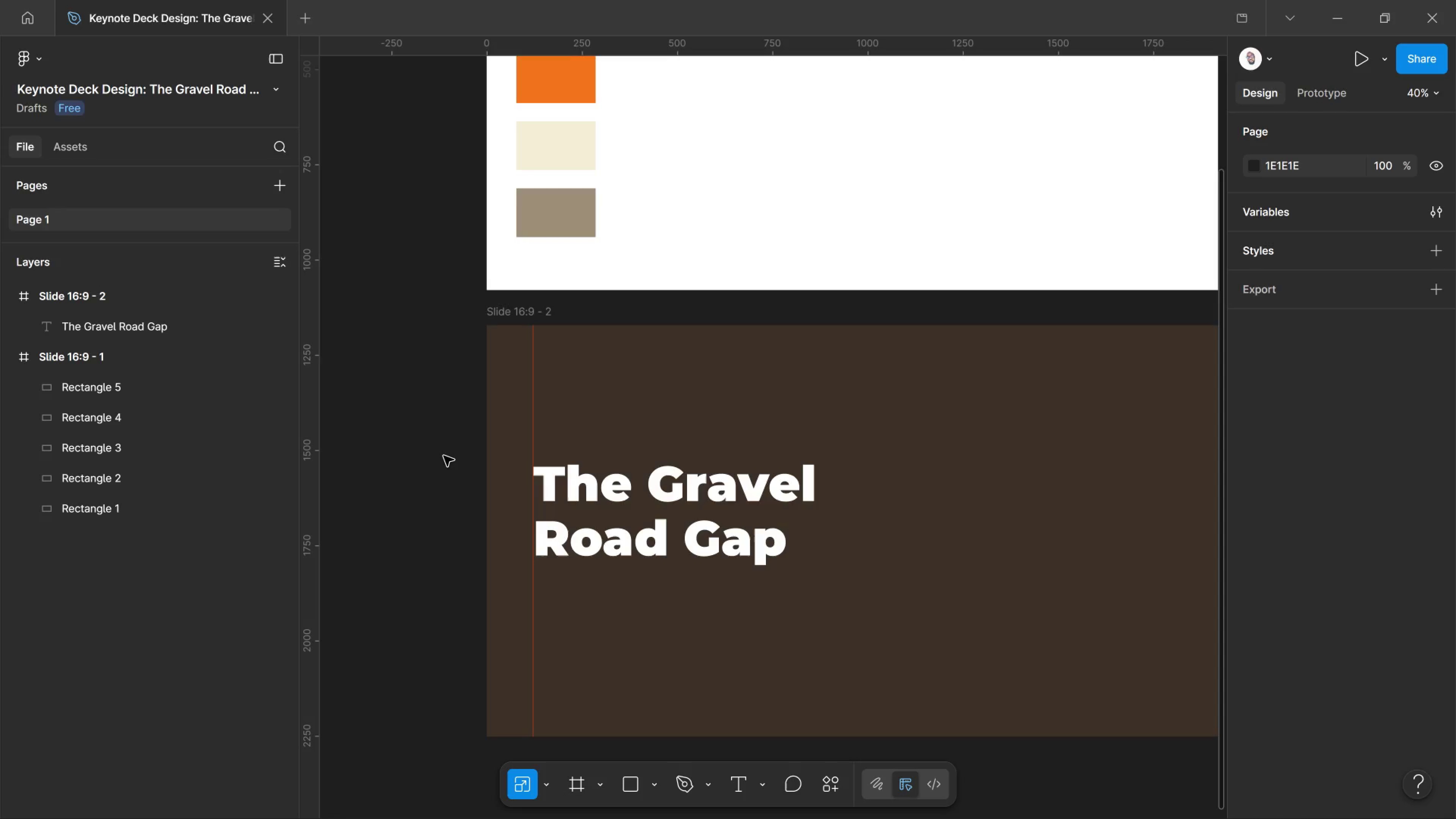 
key(T)
 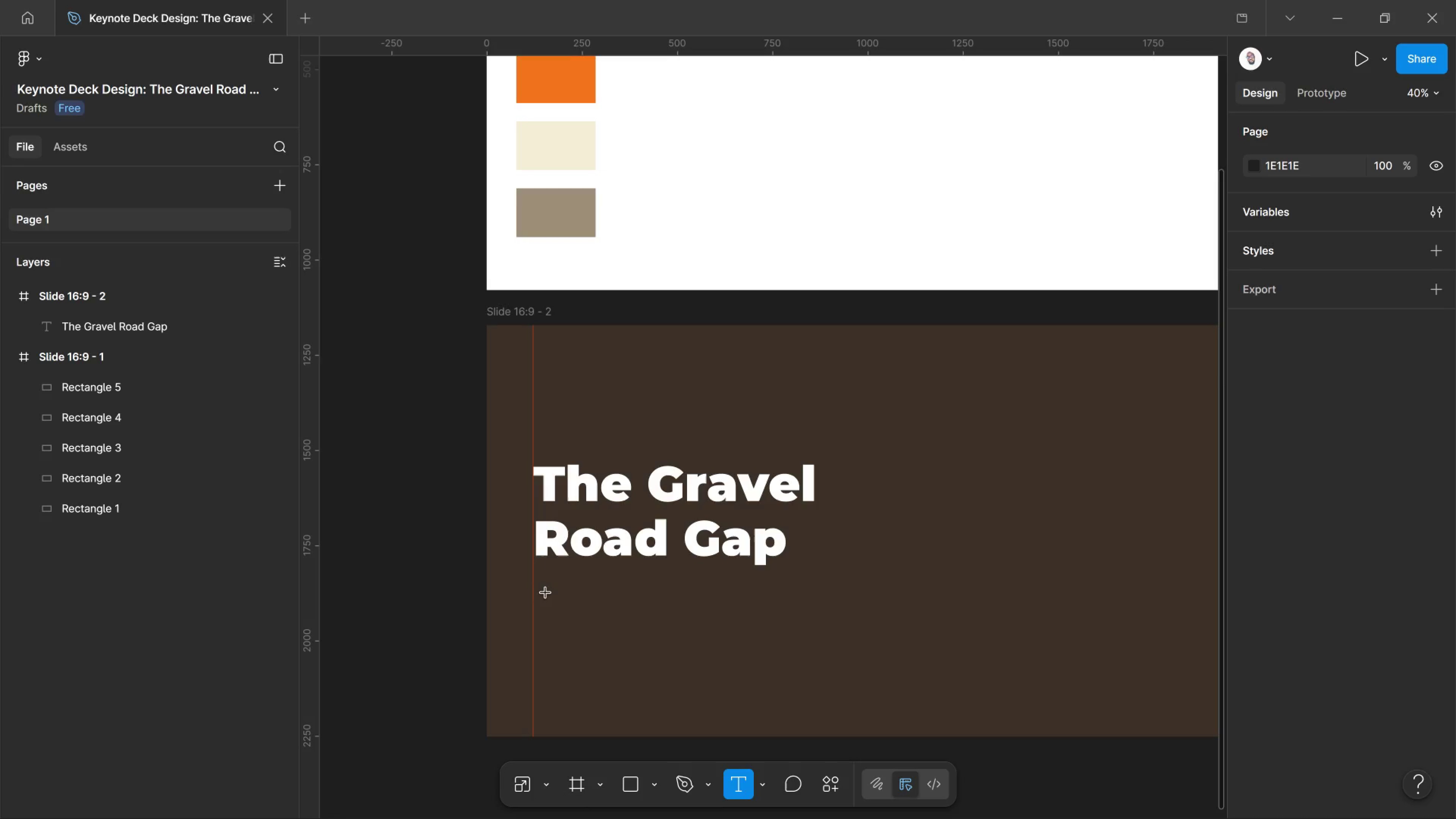 
left_click([546, 593])
 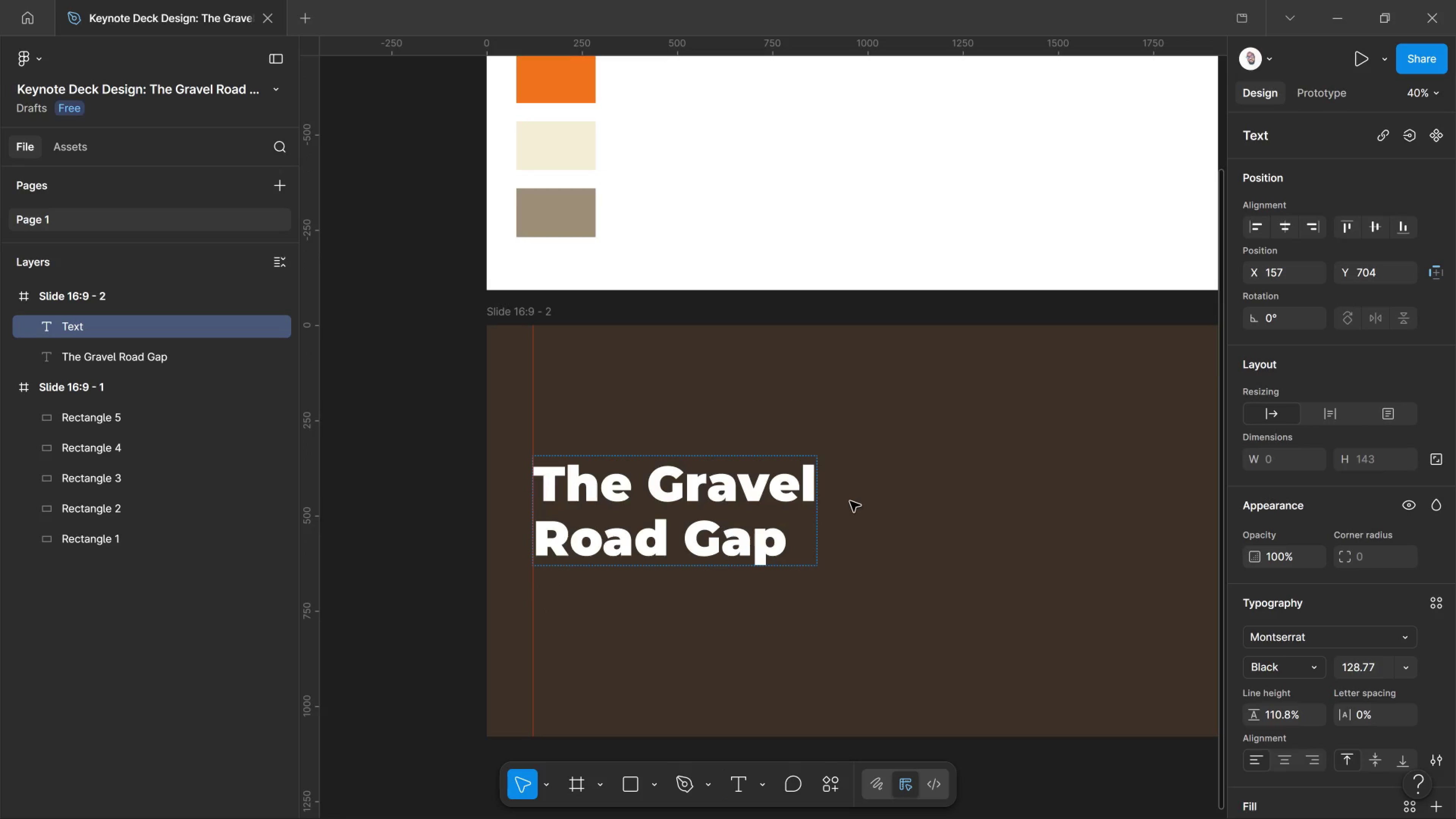 
type(Scall)
key(Backspace)
type(ing the final Mile)
 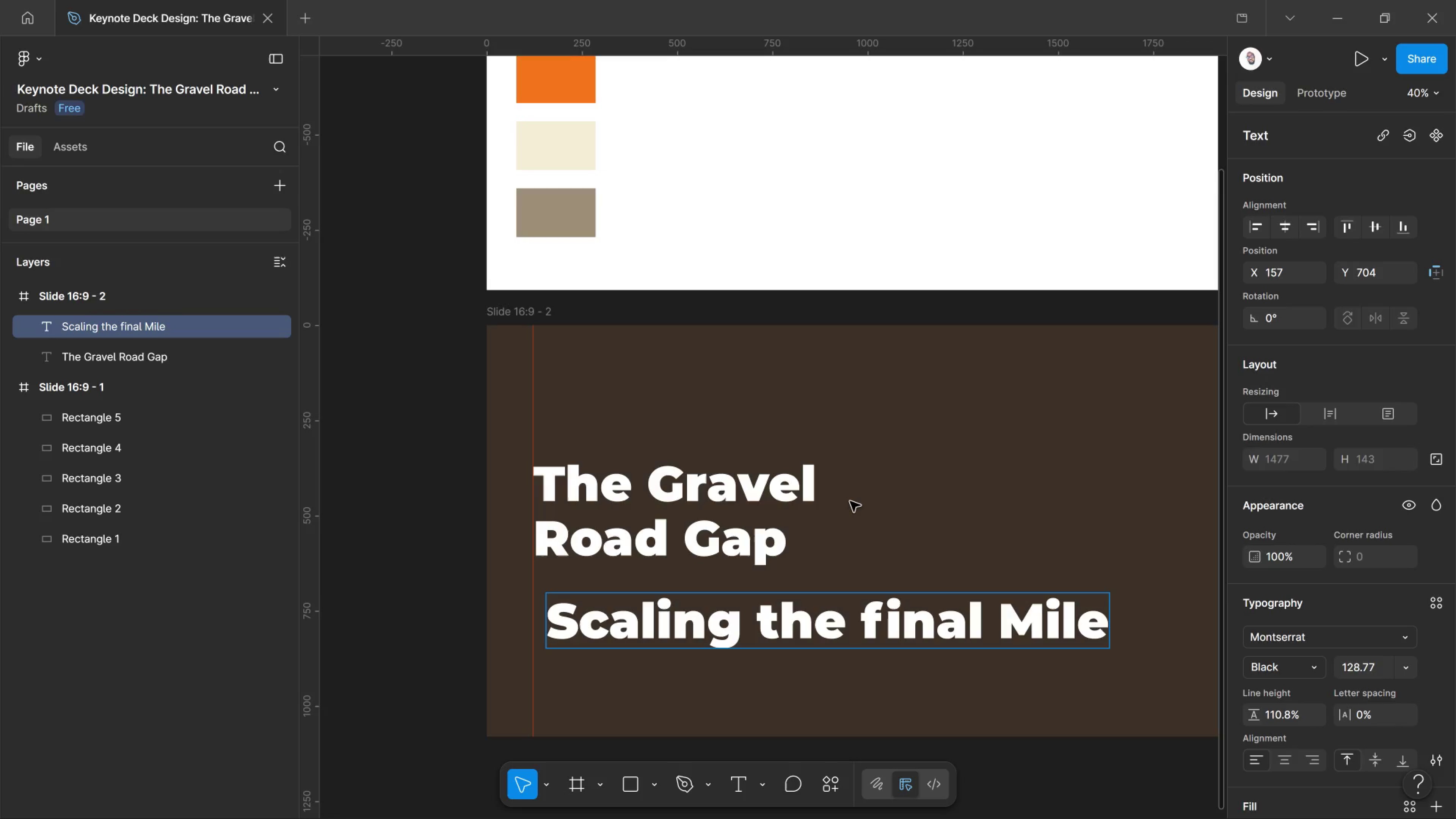 
key(ArrowLeft)
 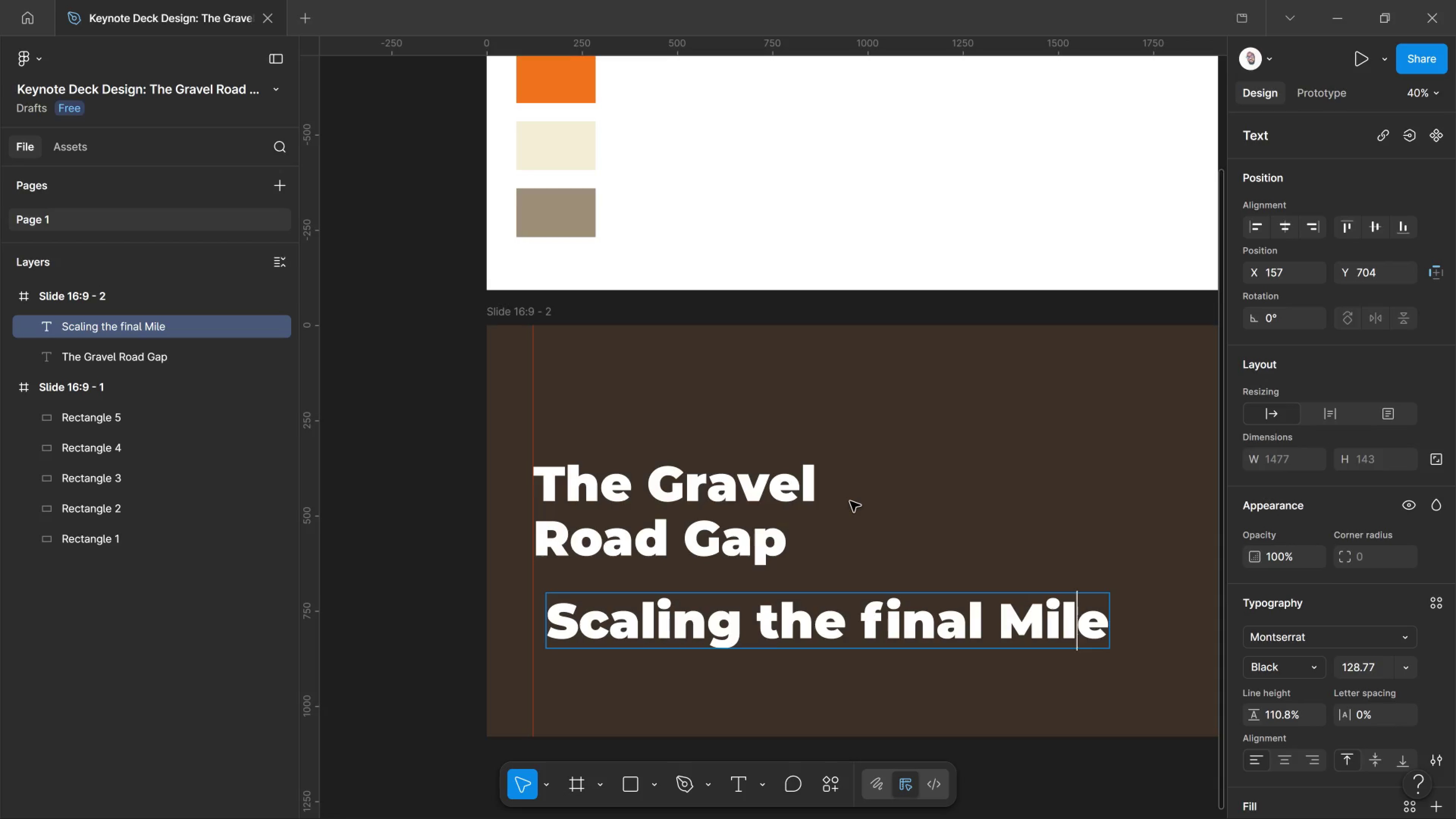 
key(ArrowLeft)
 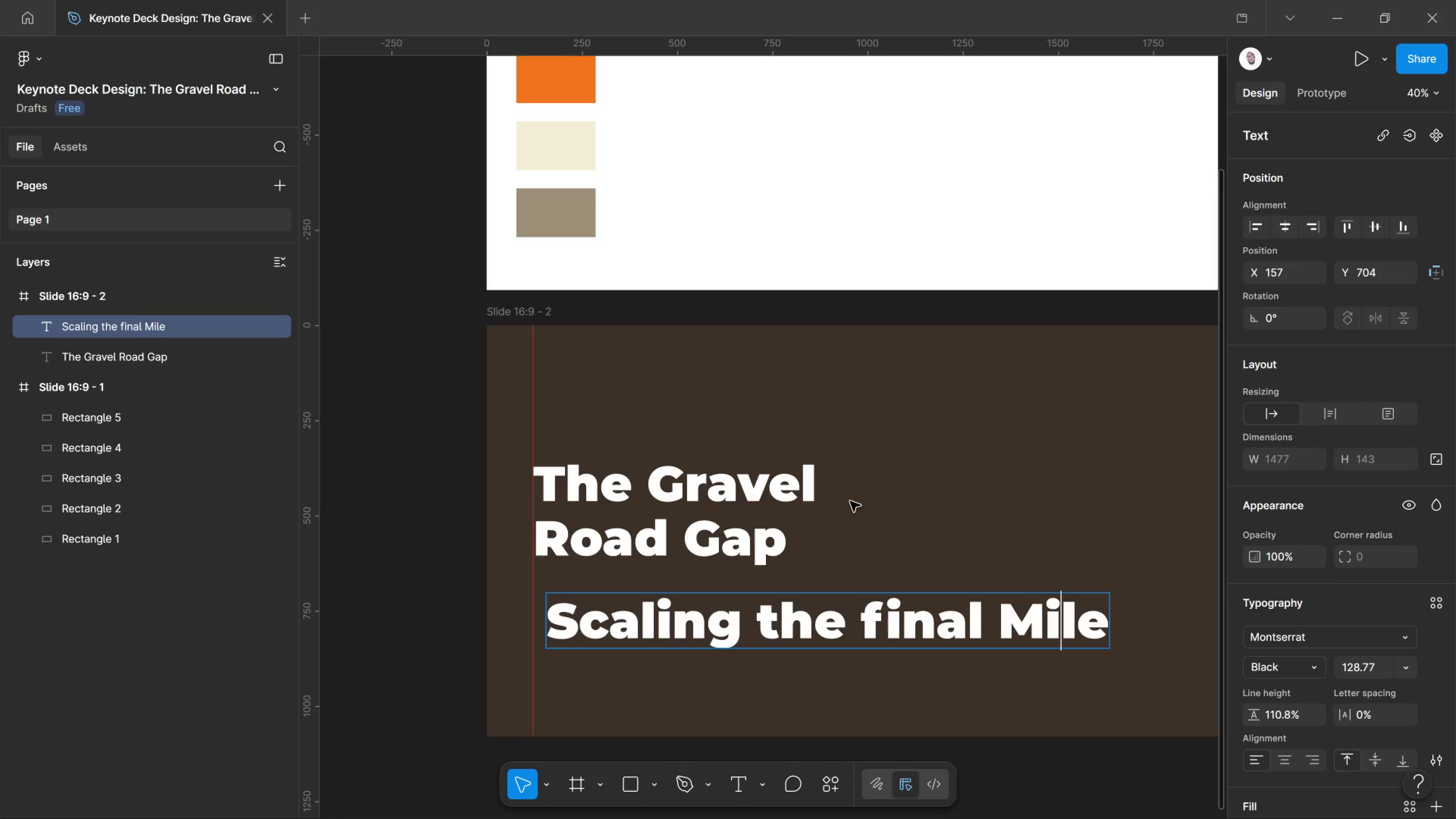 
key(ArrowLeft)
 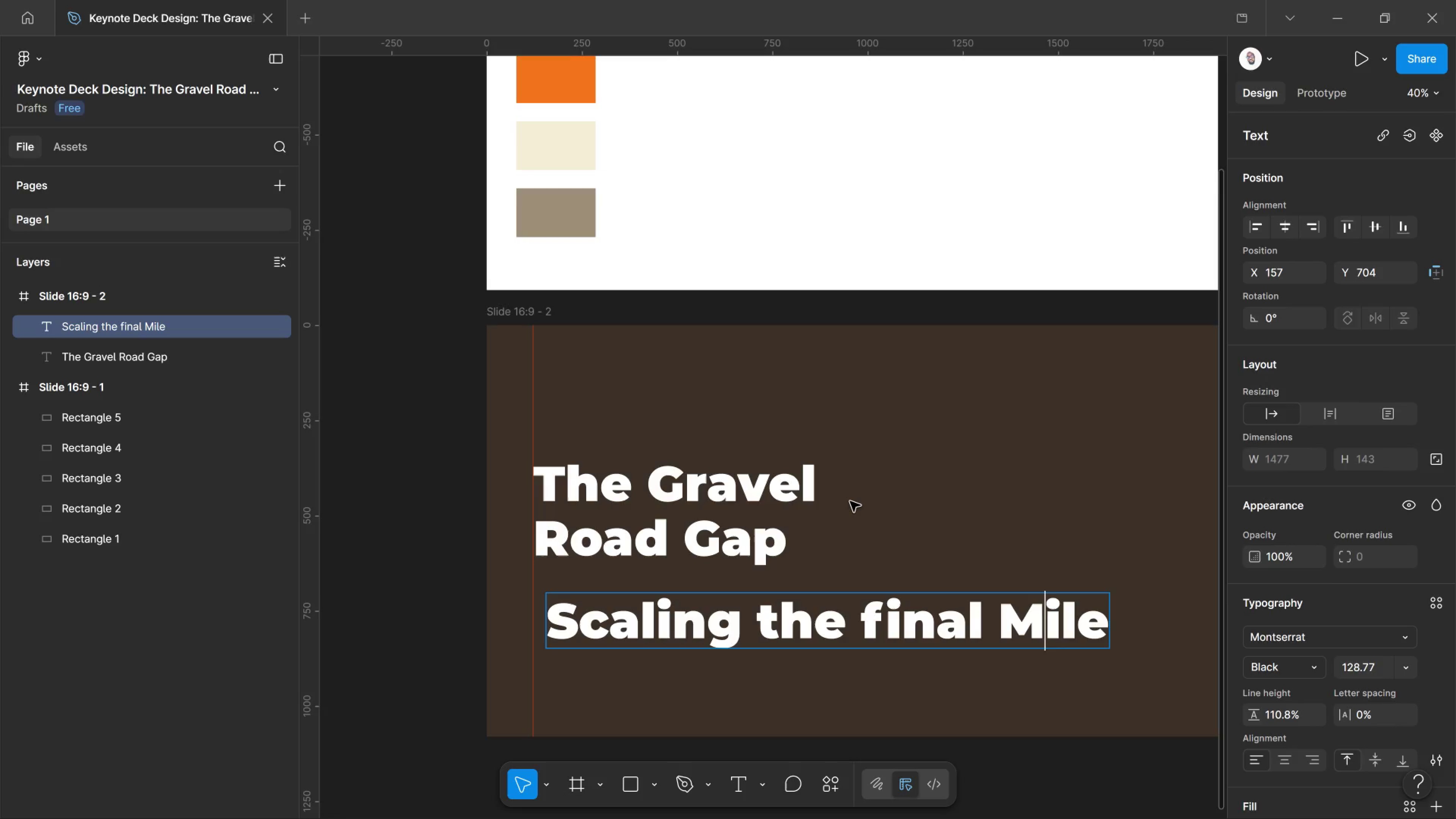 
key(ArrowLeft)
 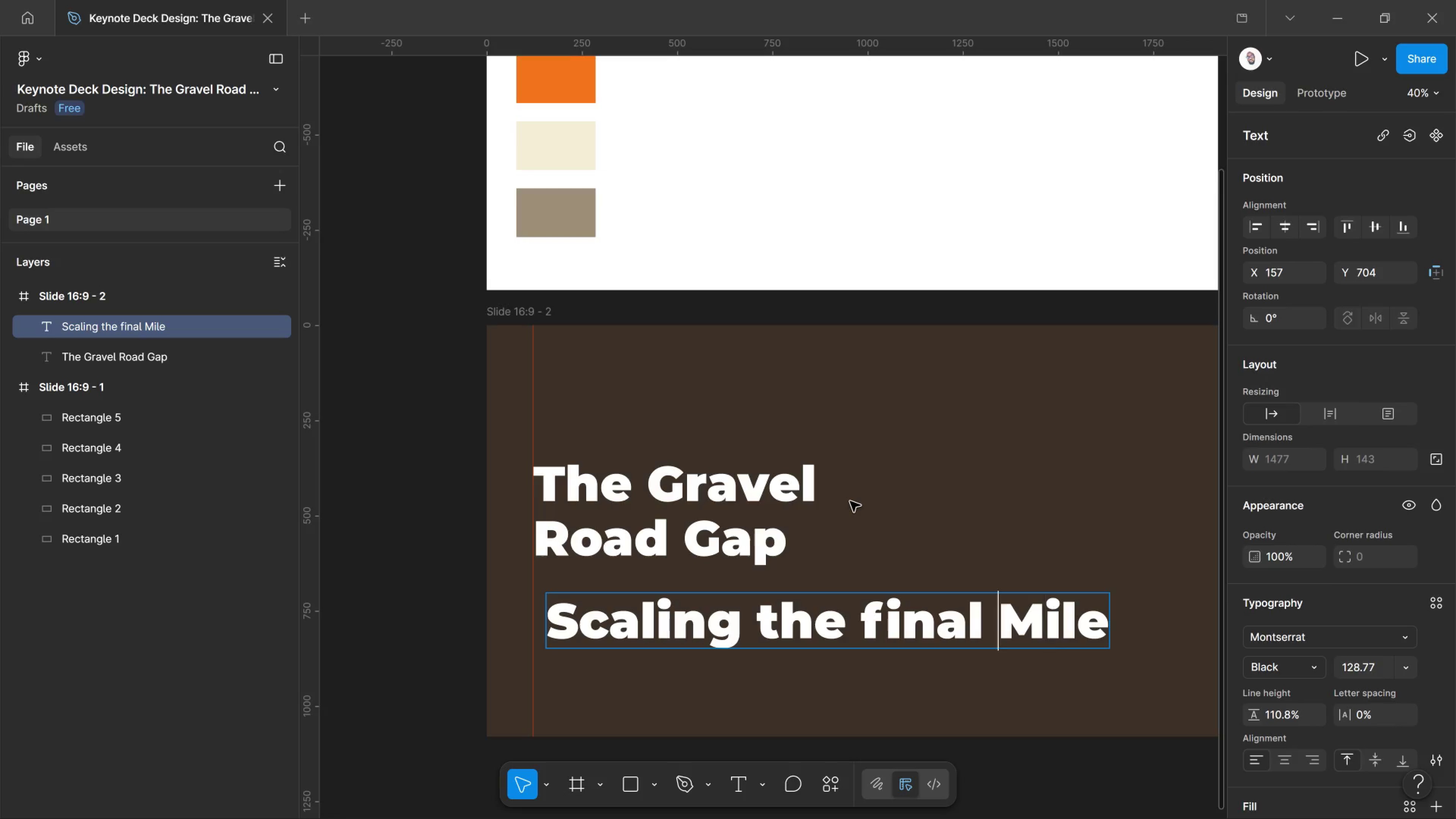 
key(ArrowLeft)
 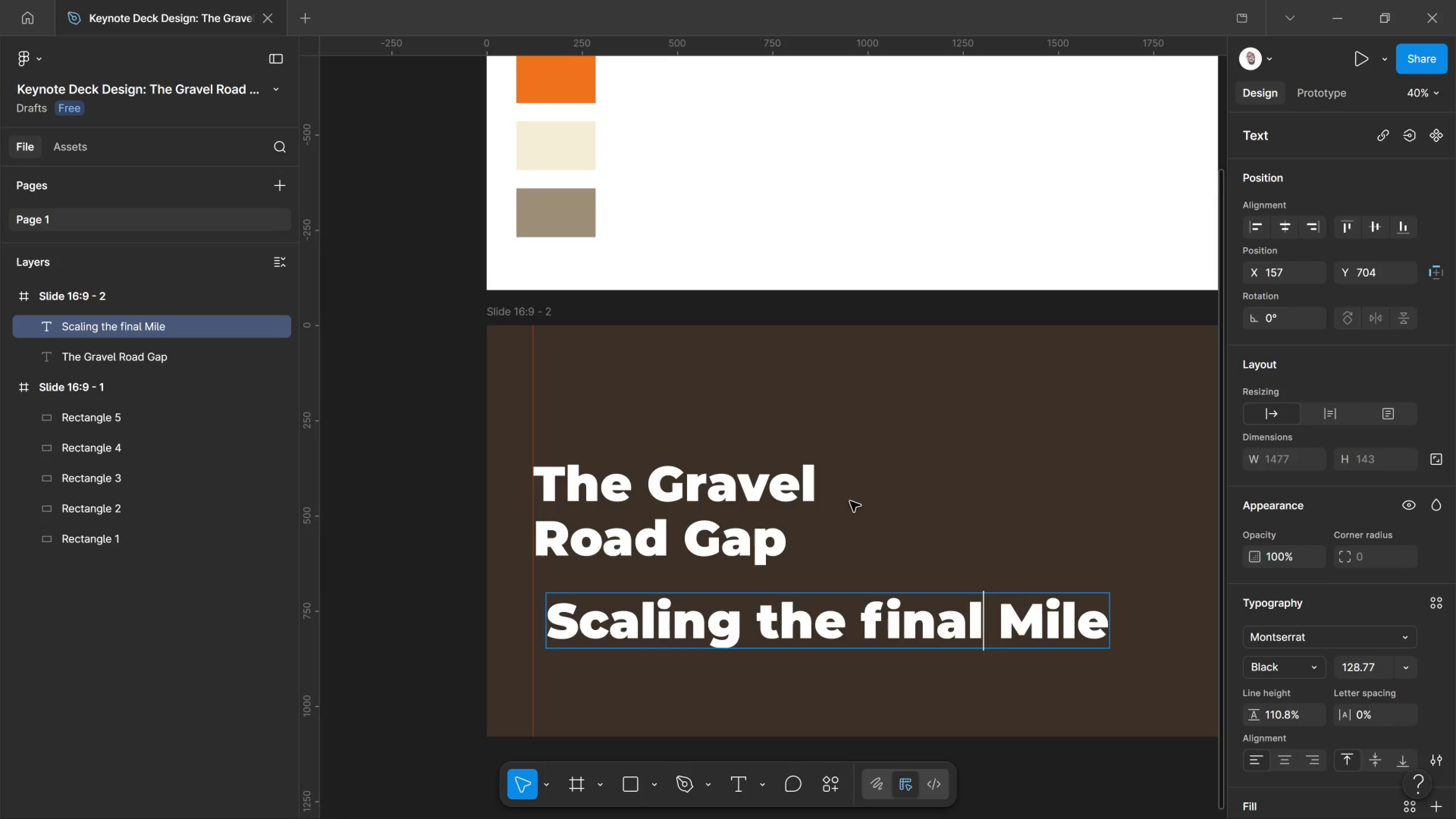 
key(ArrowLeft)
 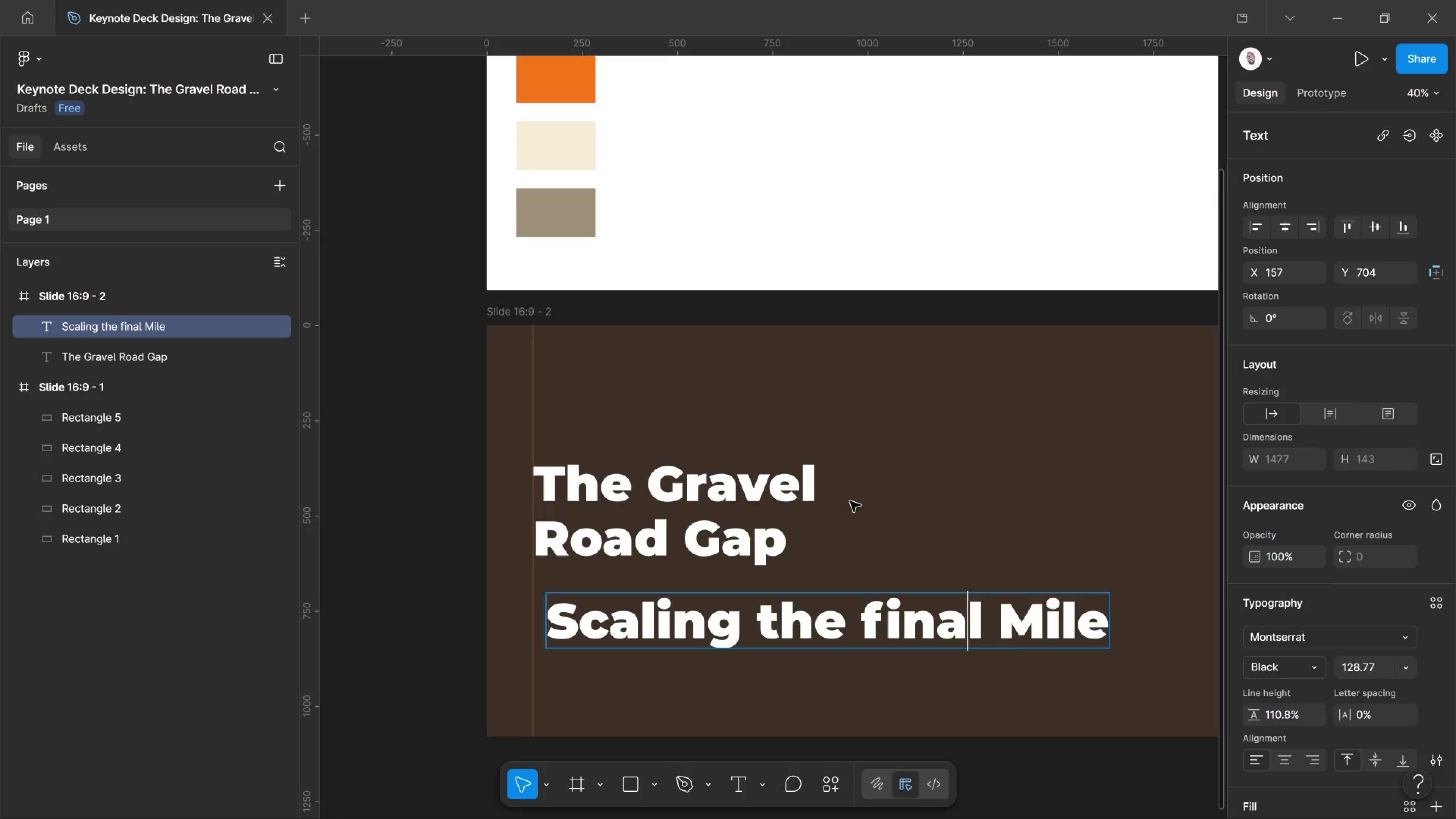 
key(ArrowLeft)
 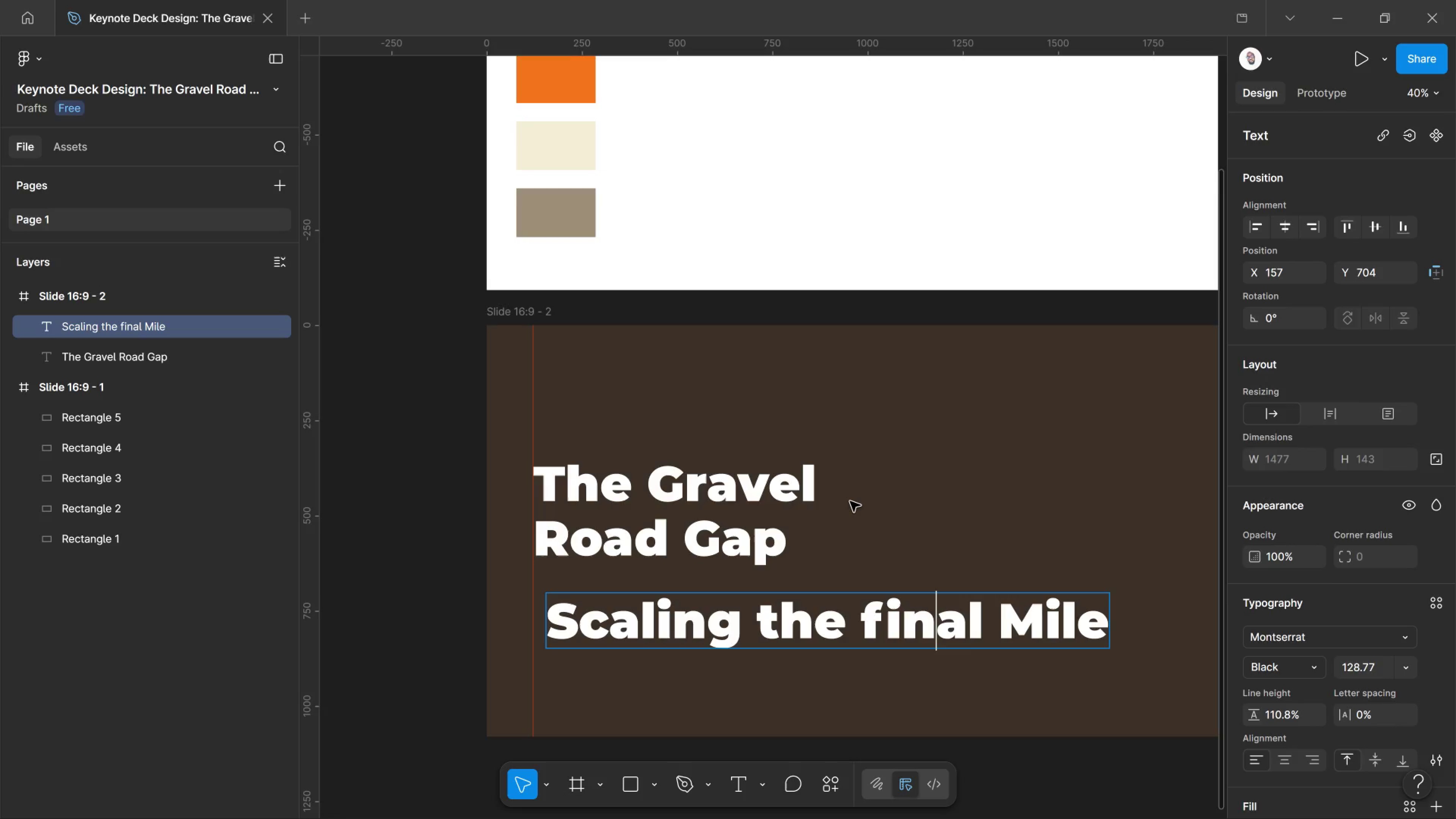 
key(ArrowLeft)
 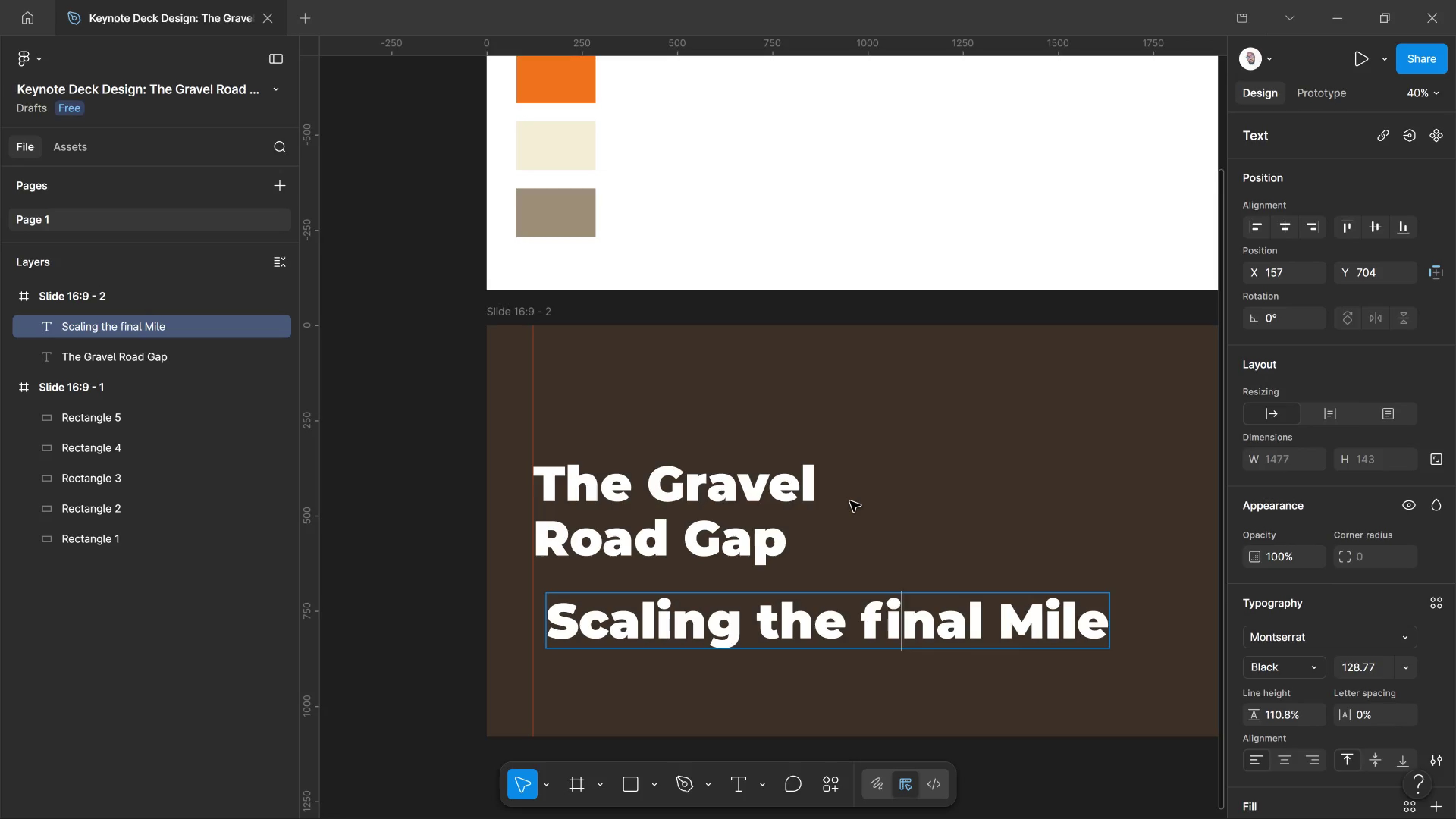 
key(ArrowLeft)
 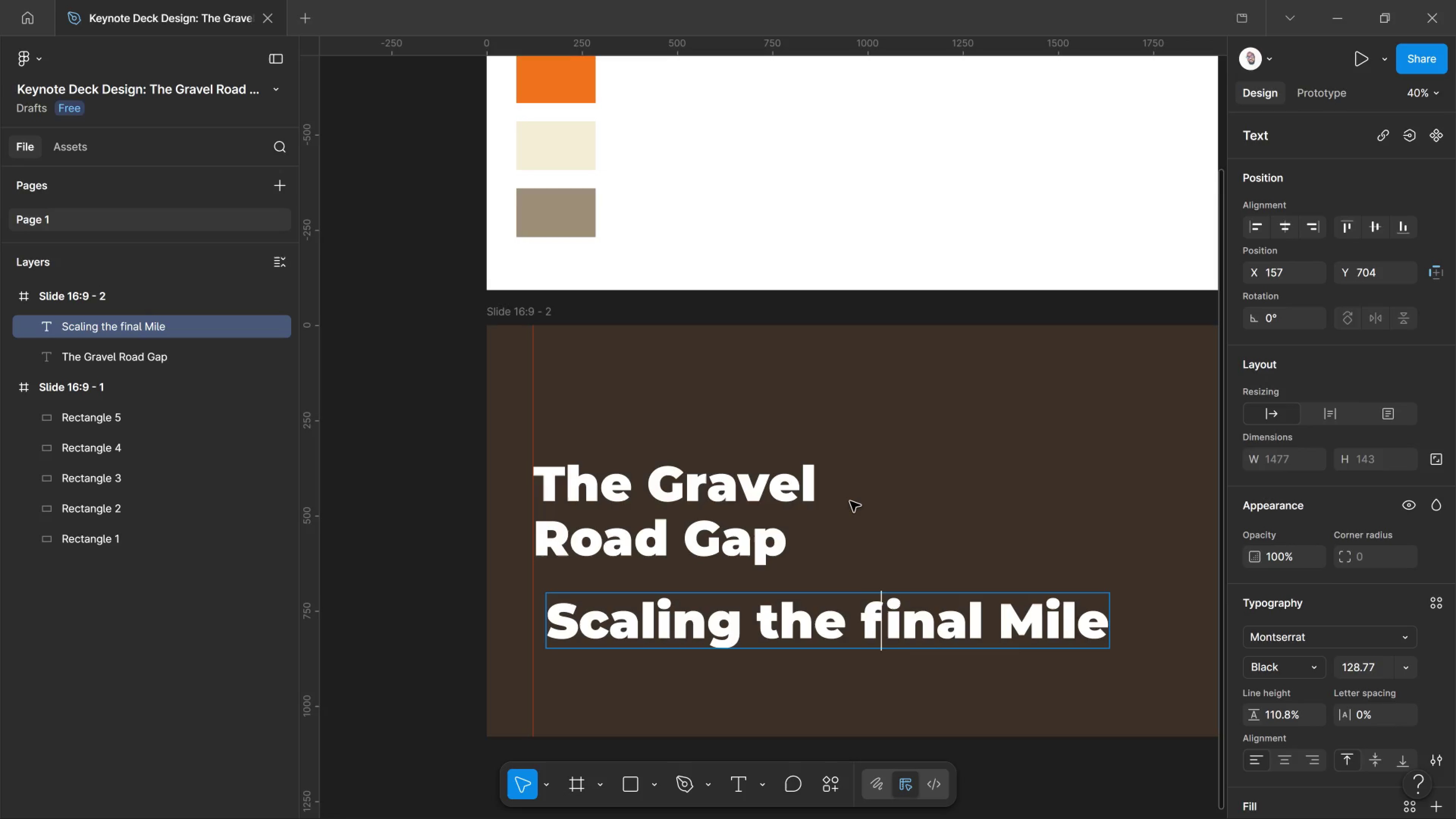 
key(ArrowLeft)
 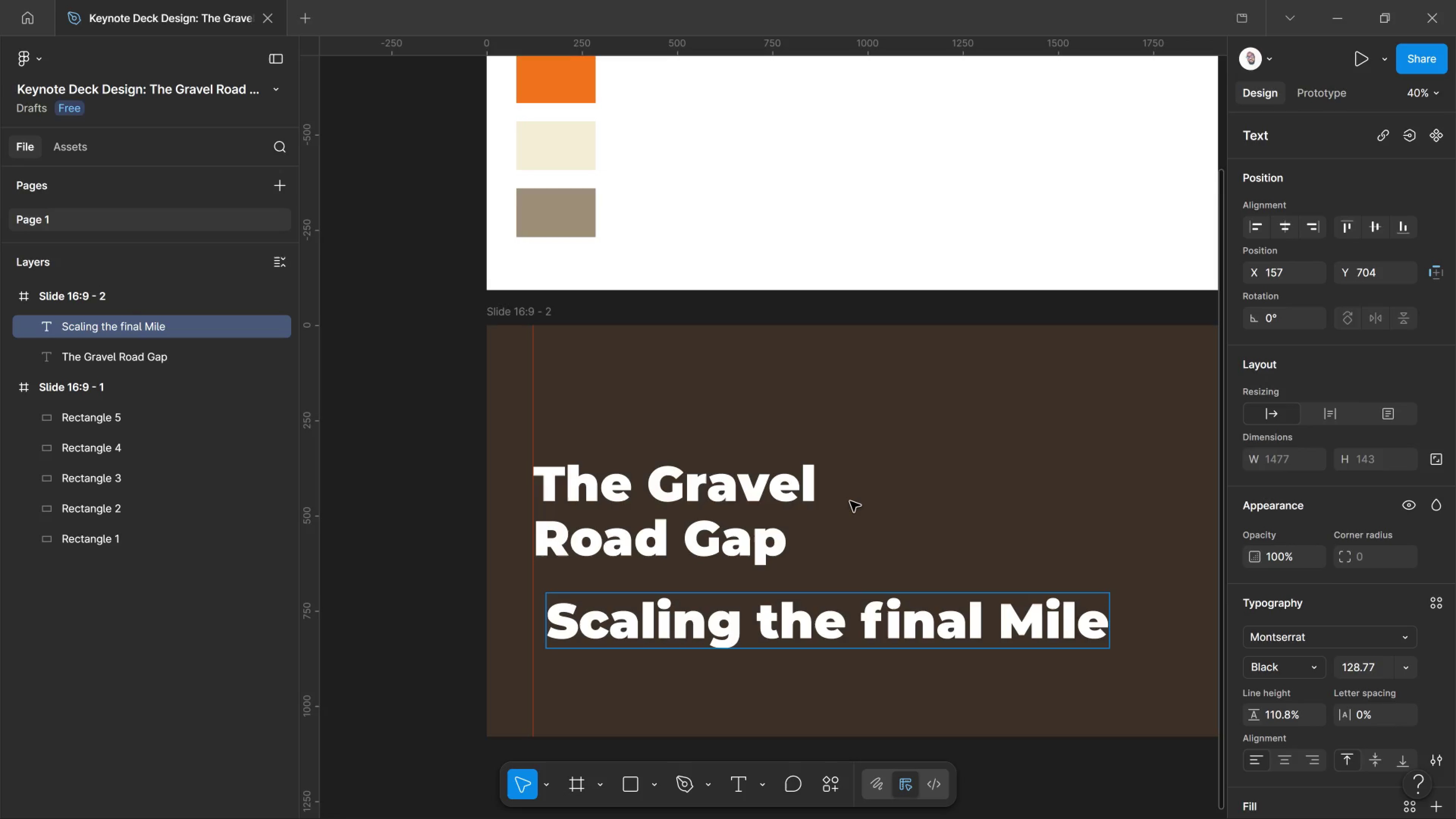 
key(Delete)
 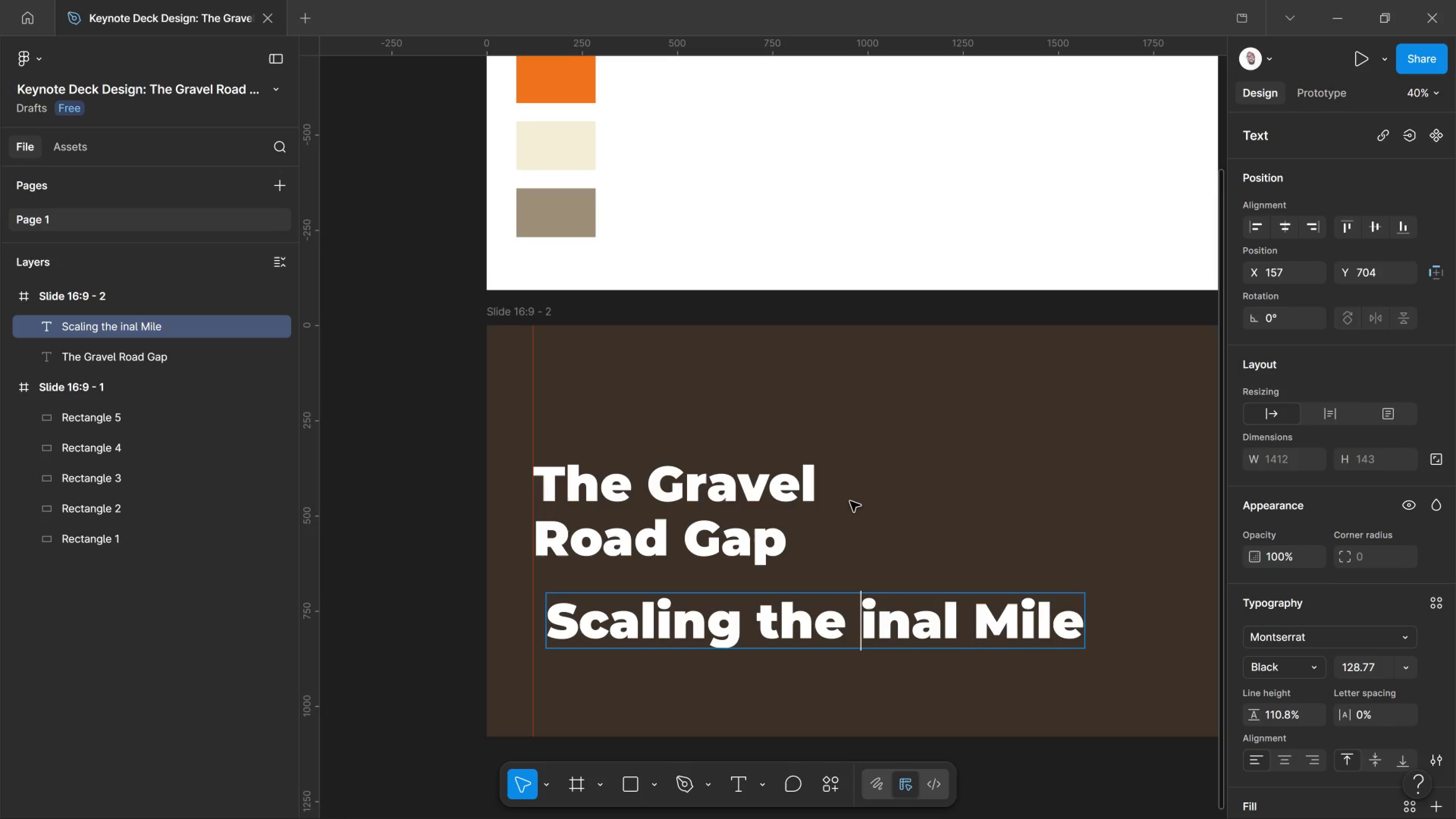 
key(CapsLock)
 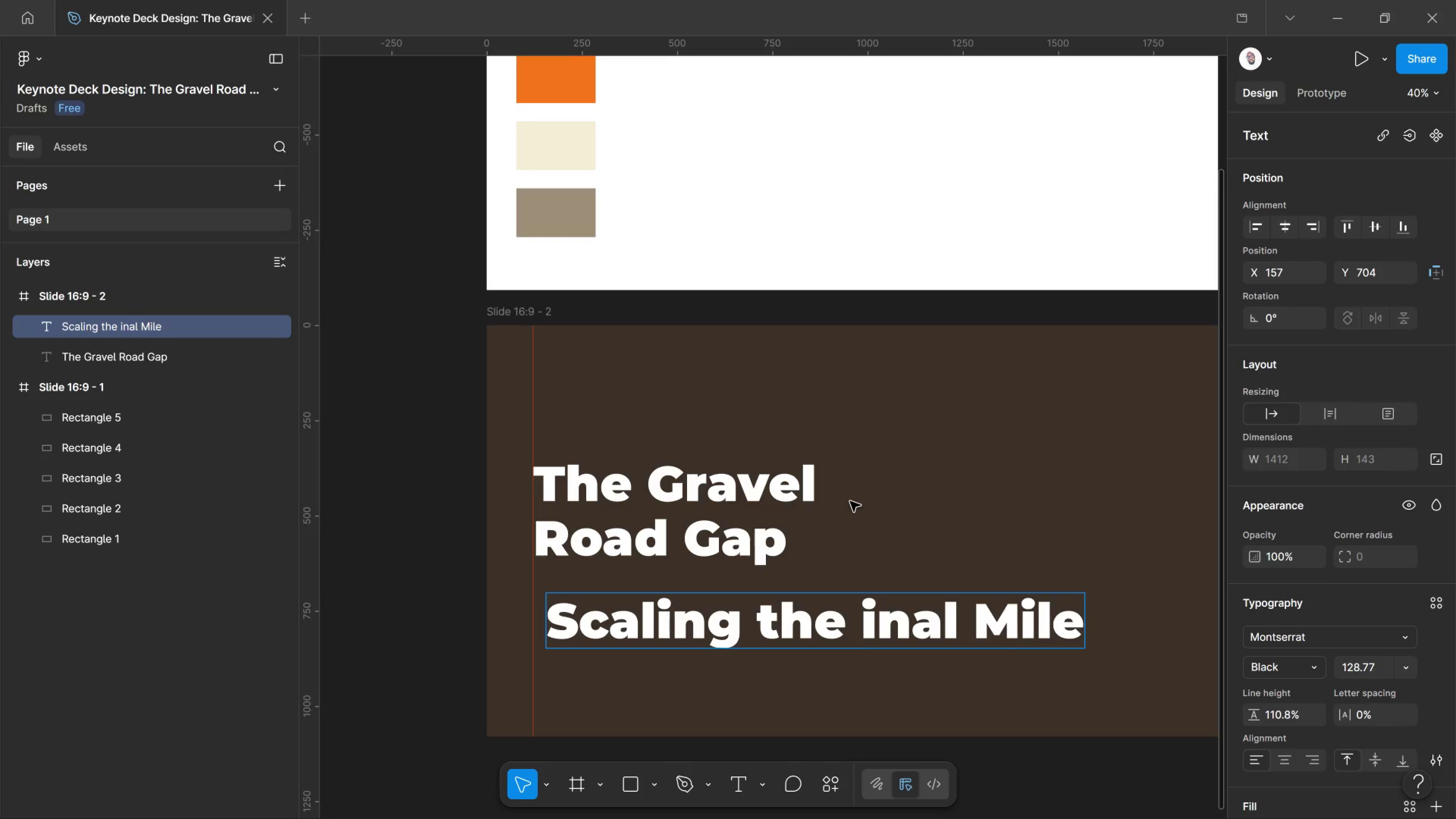 
key(F)
 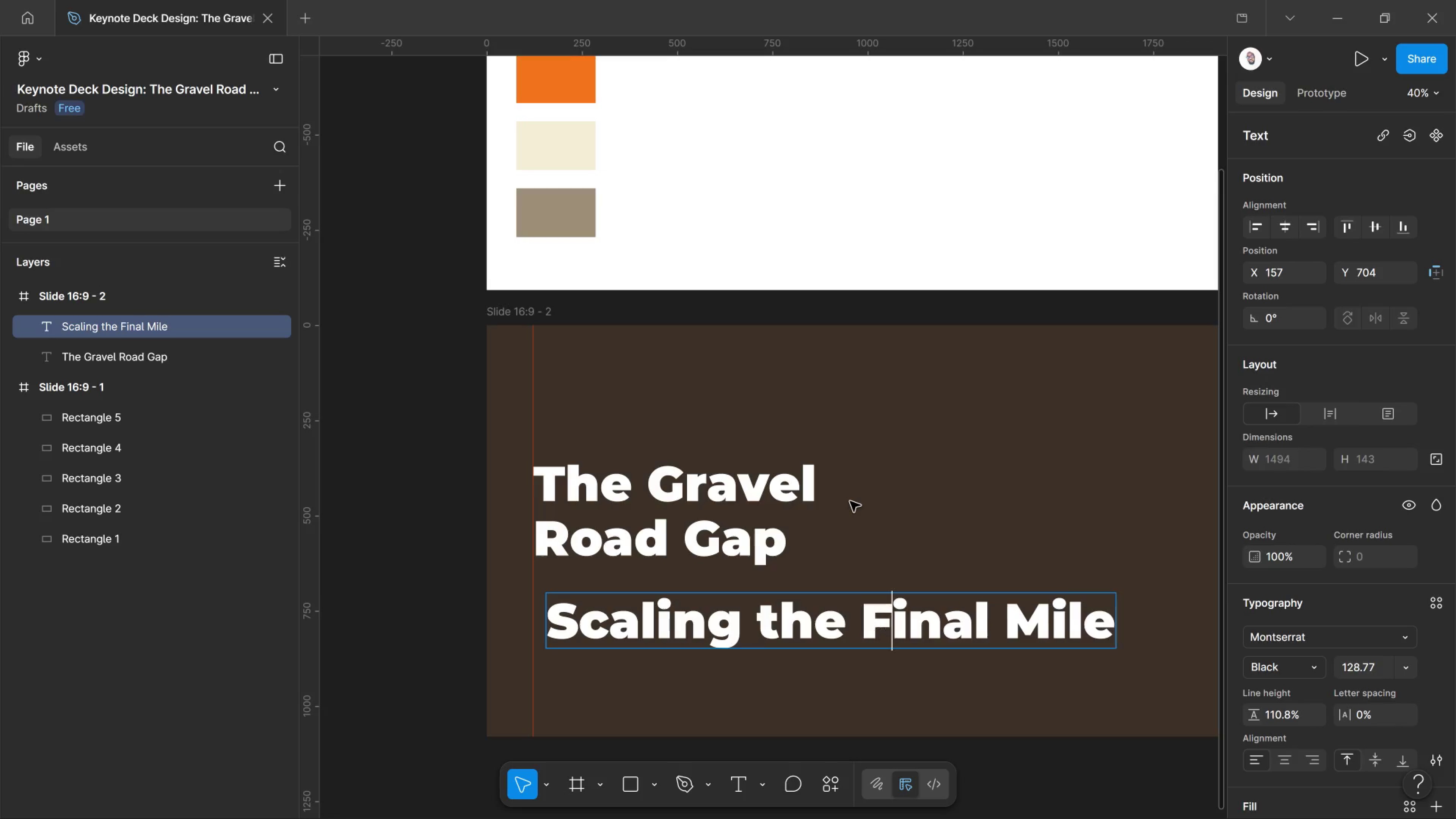 
key(CapsLock)
 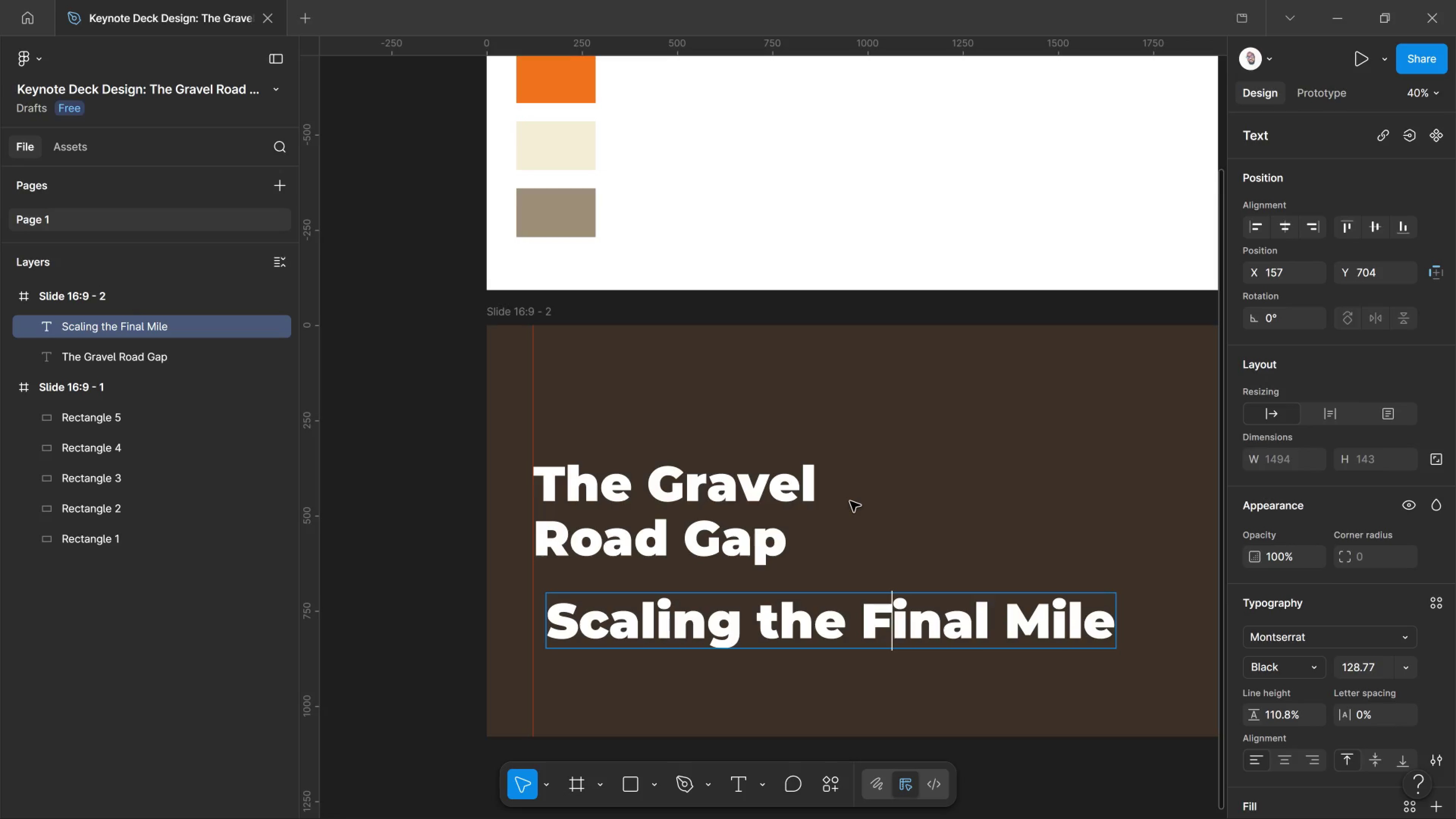 
key(Control+A)
 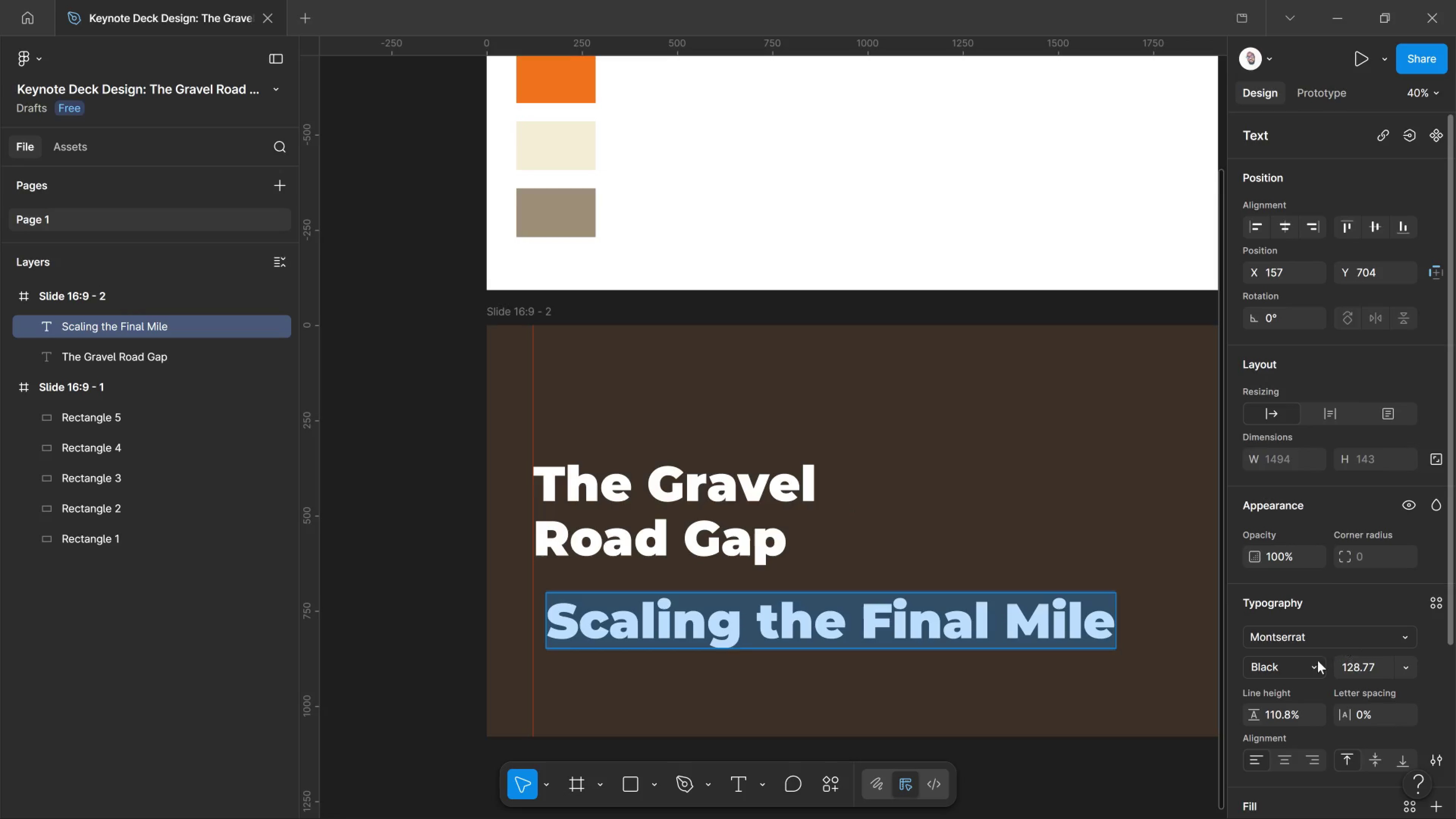 
left_click([1316, 661])
 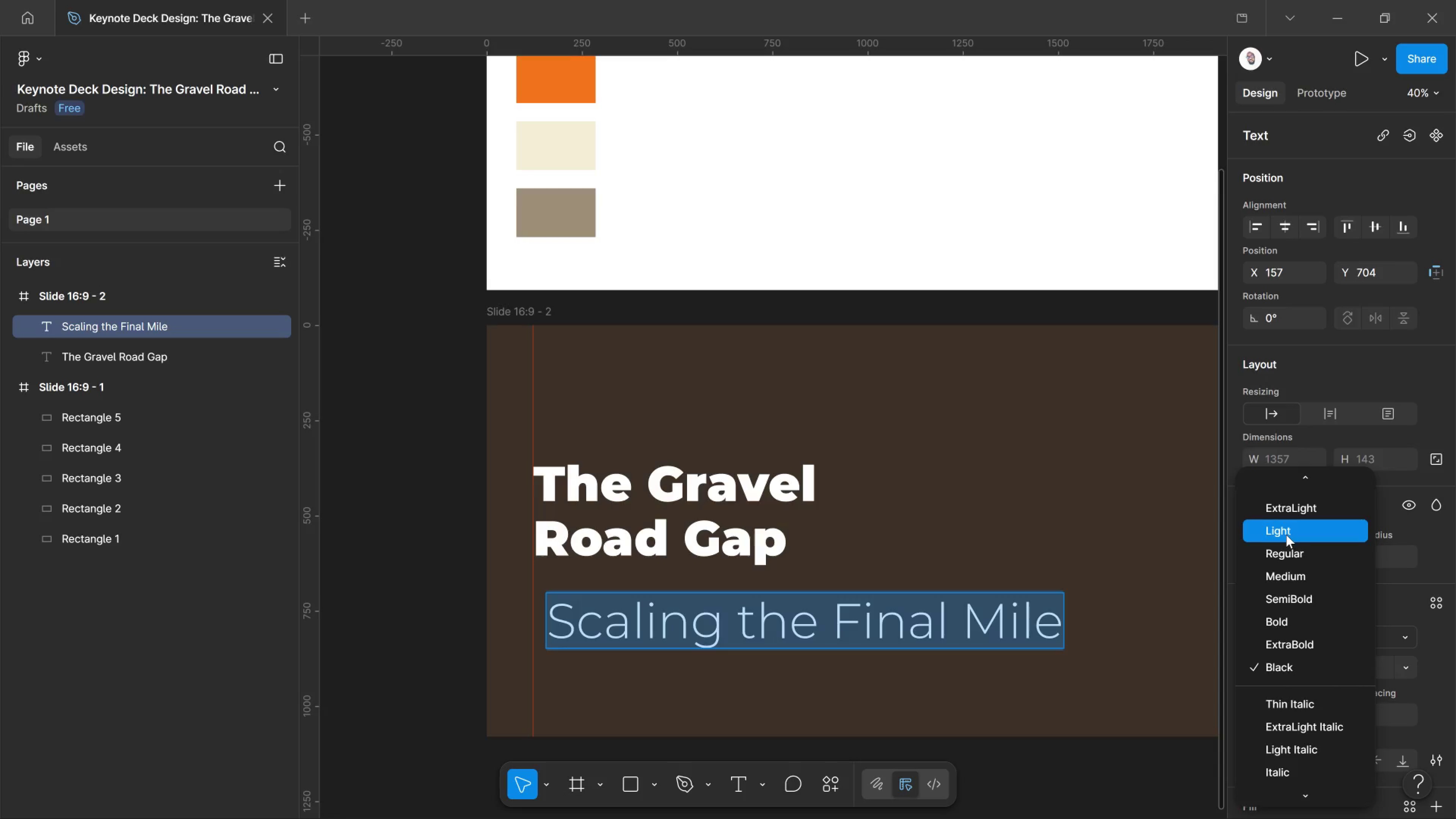 
wait(6.51)
 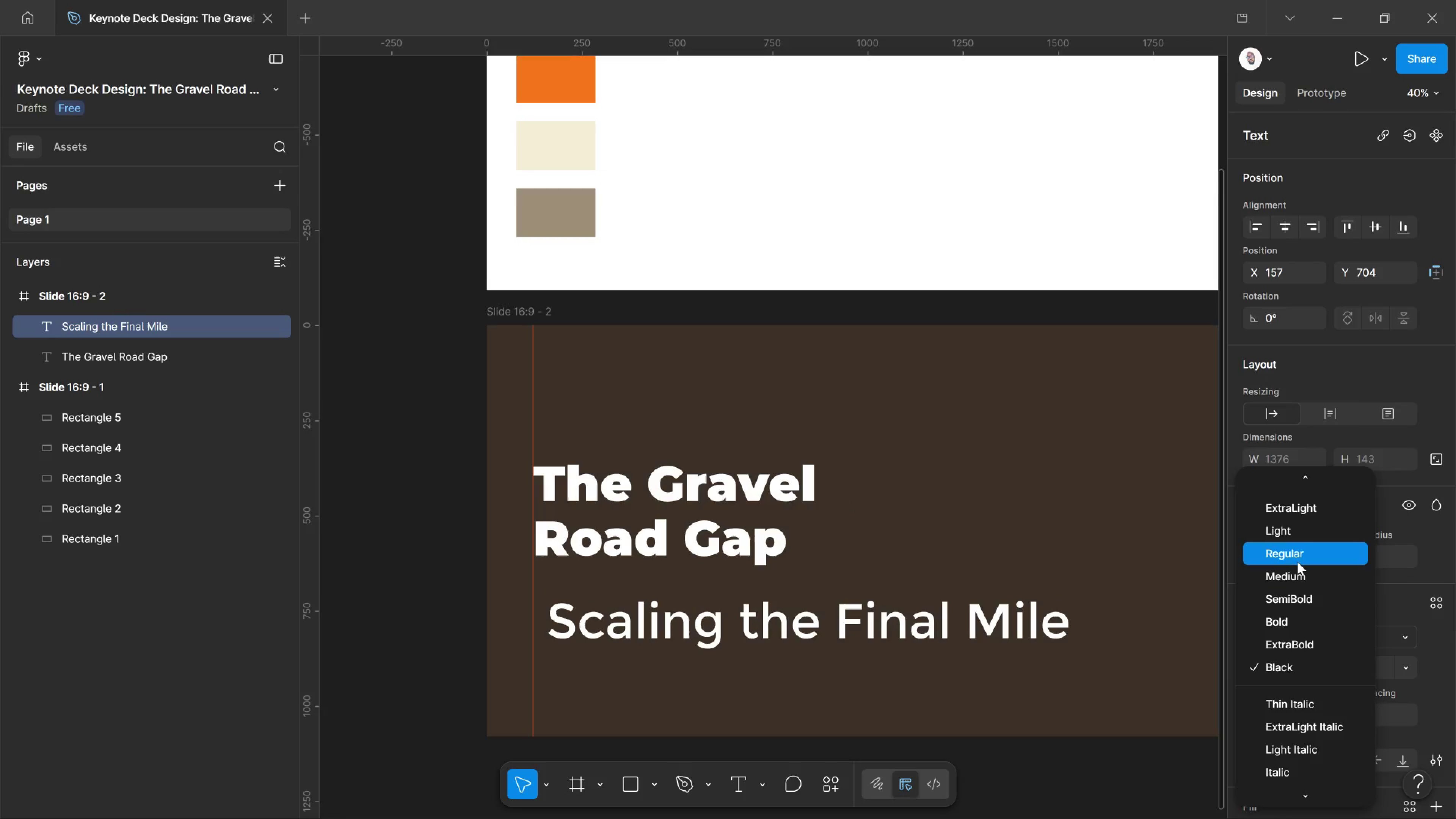 
left_click([1286, 552])
 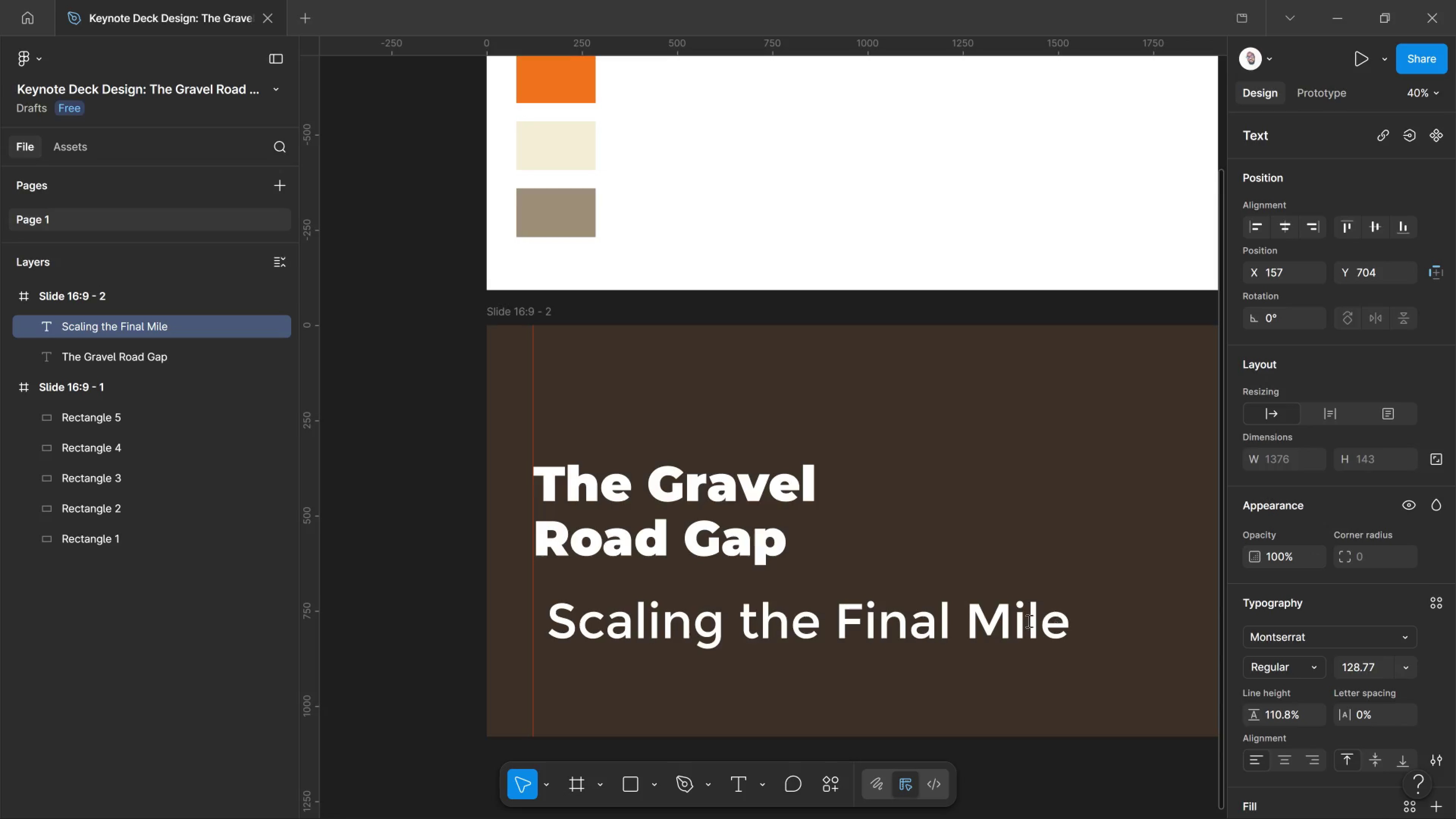 
left_click_drag(start_coordinate=[1022, 621], to_coordinate=[1018, 621])
 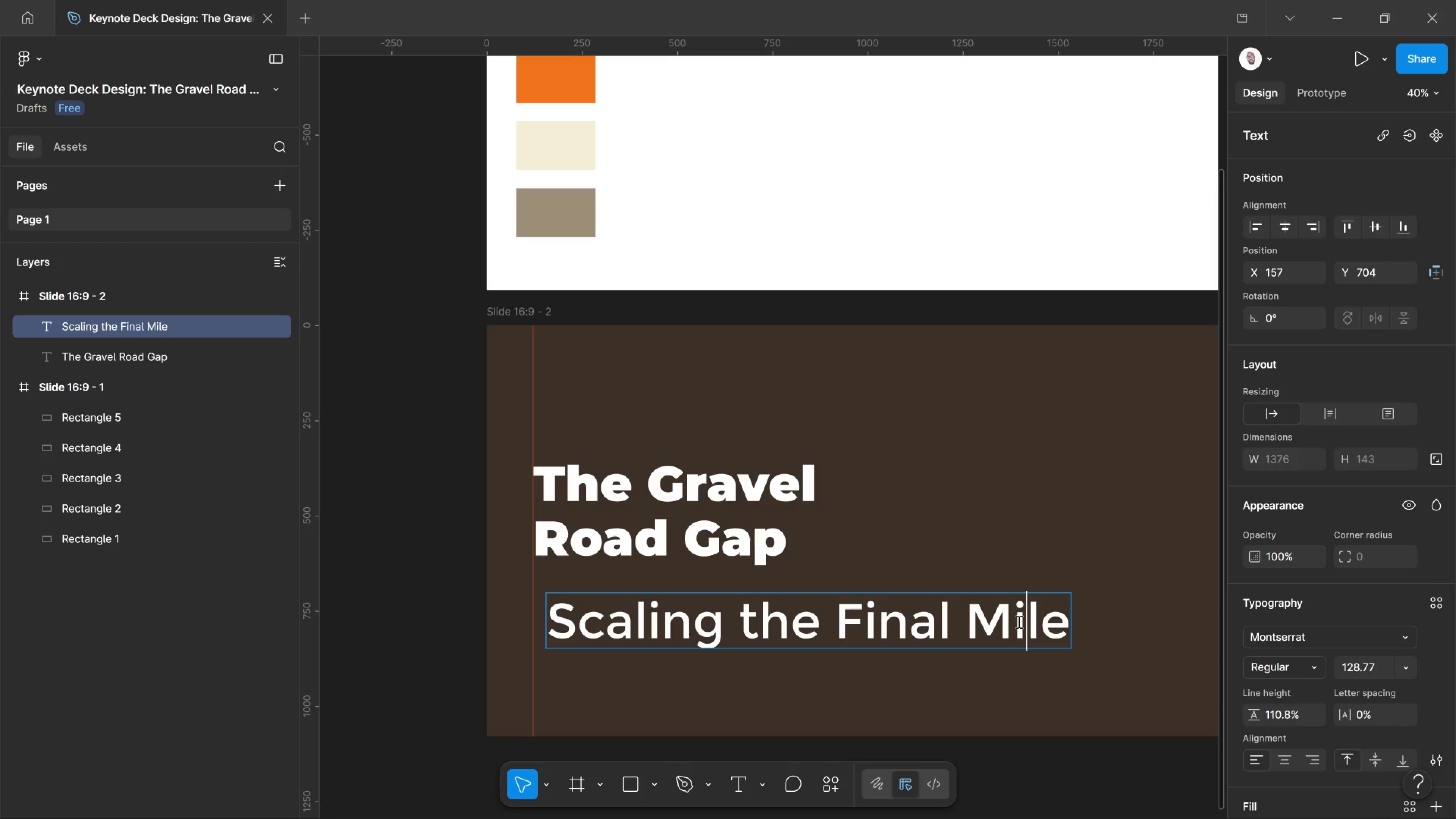 
key(Control+A)
 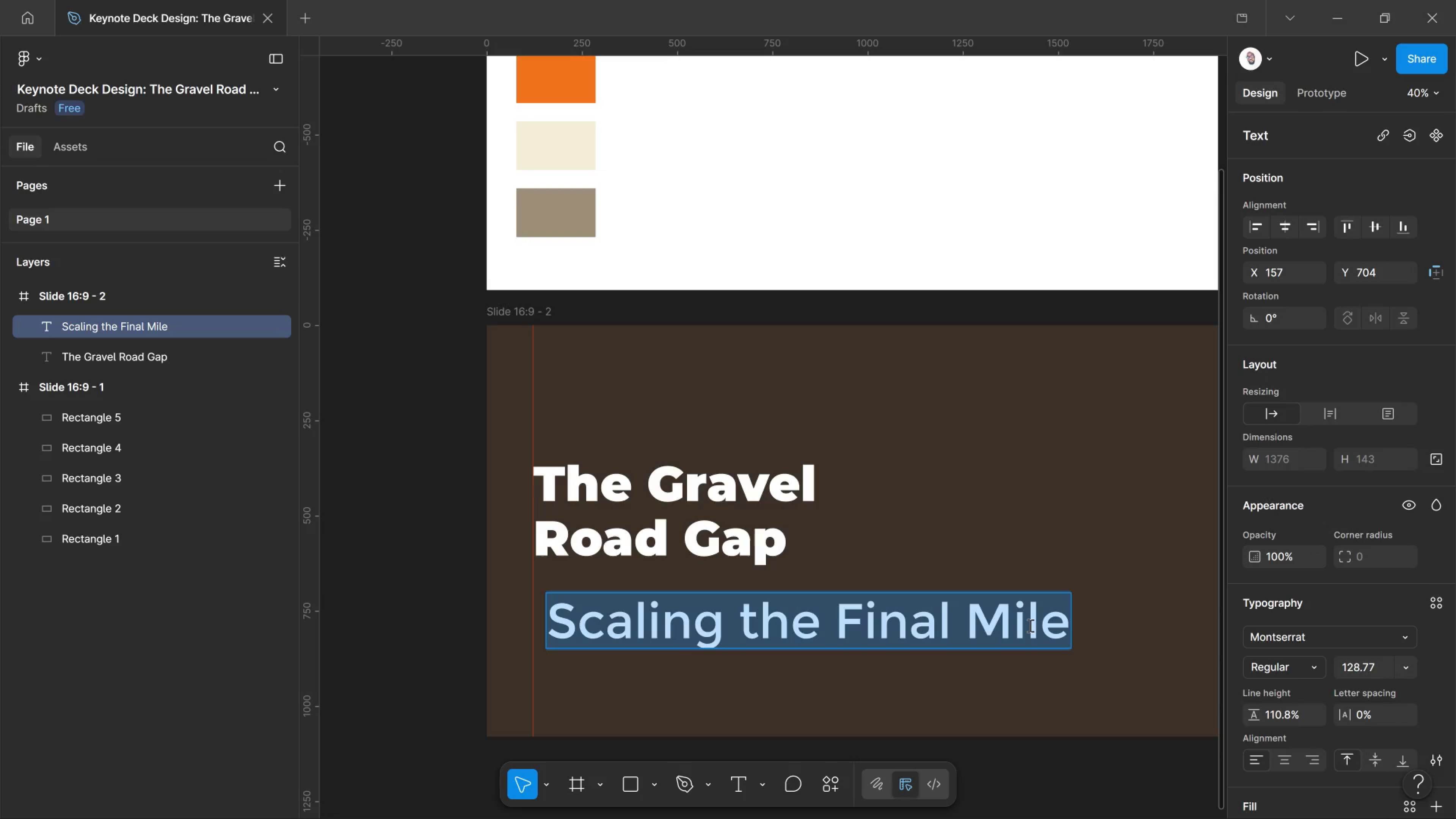 
hold_key(key=Comma, duration=1.51)
 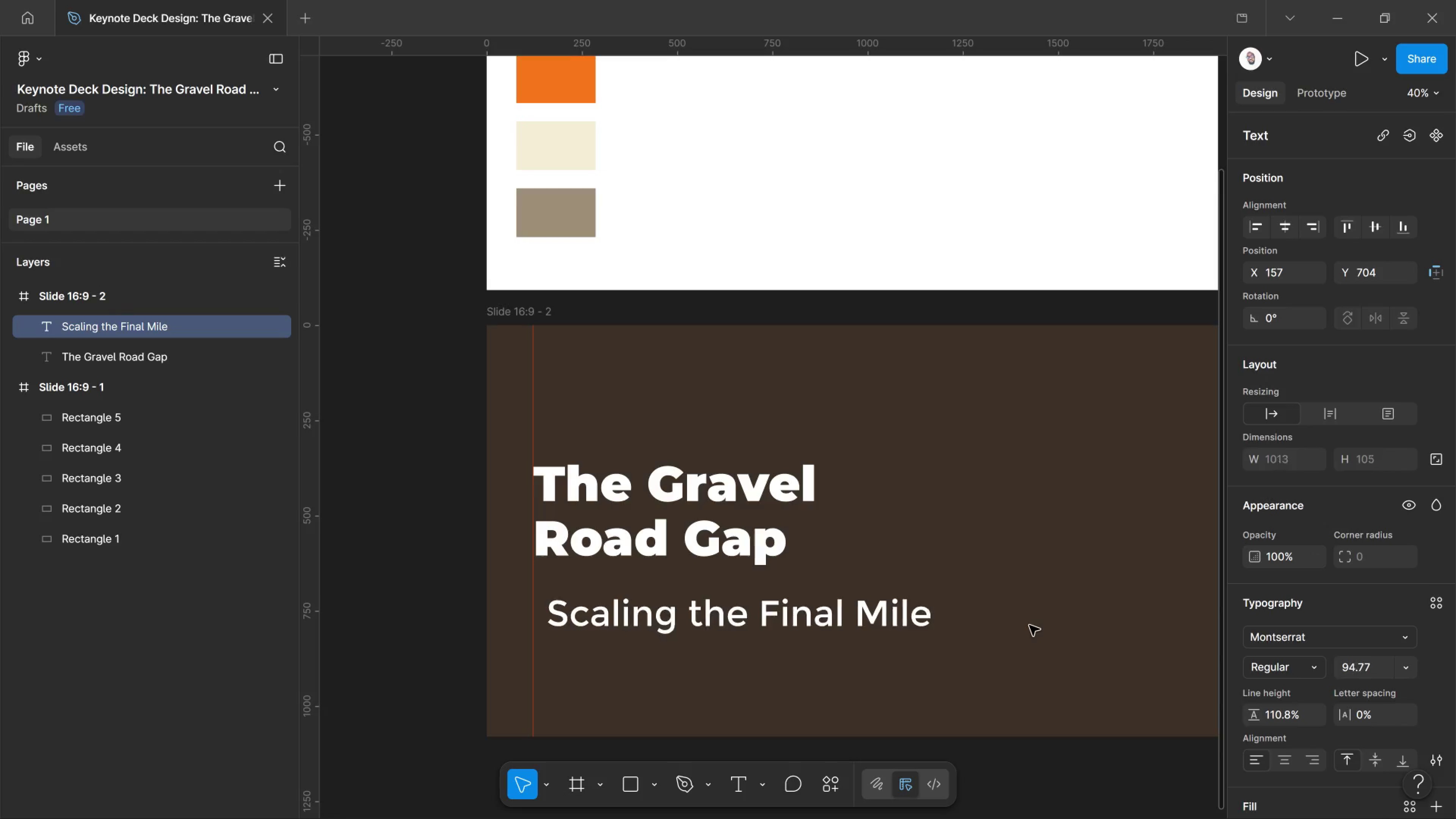 
key(Control+Shift+Comma)
 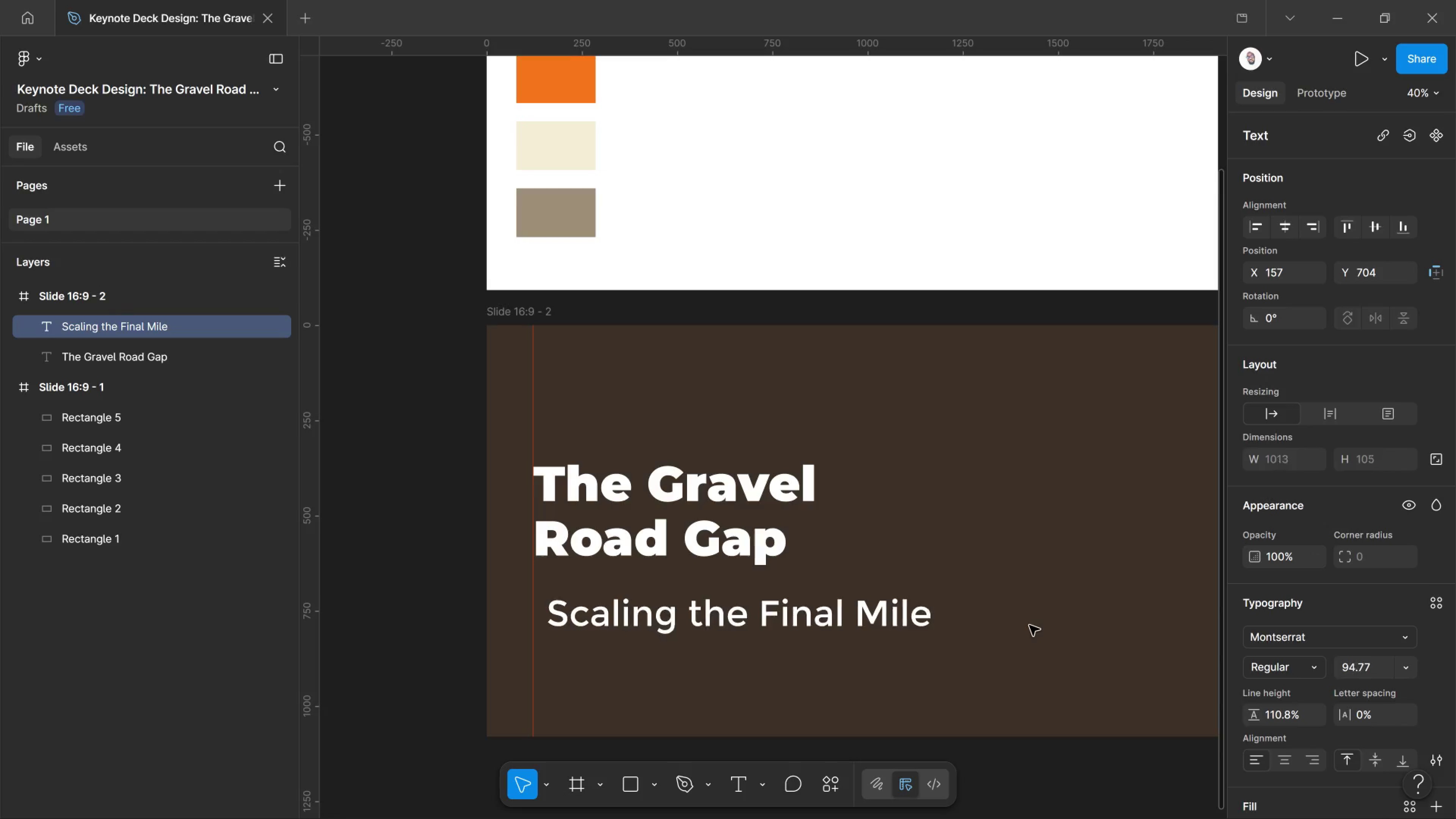 
key(Control+Shift+Comma)
 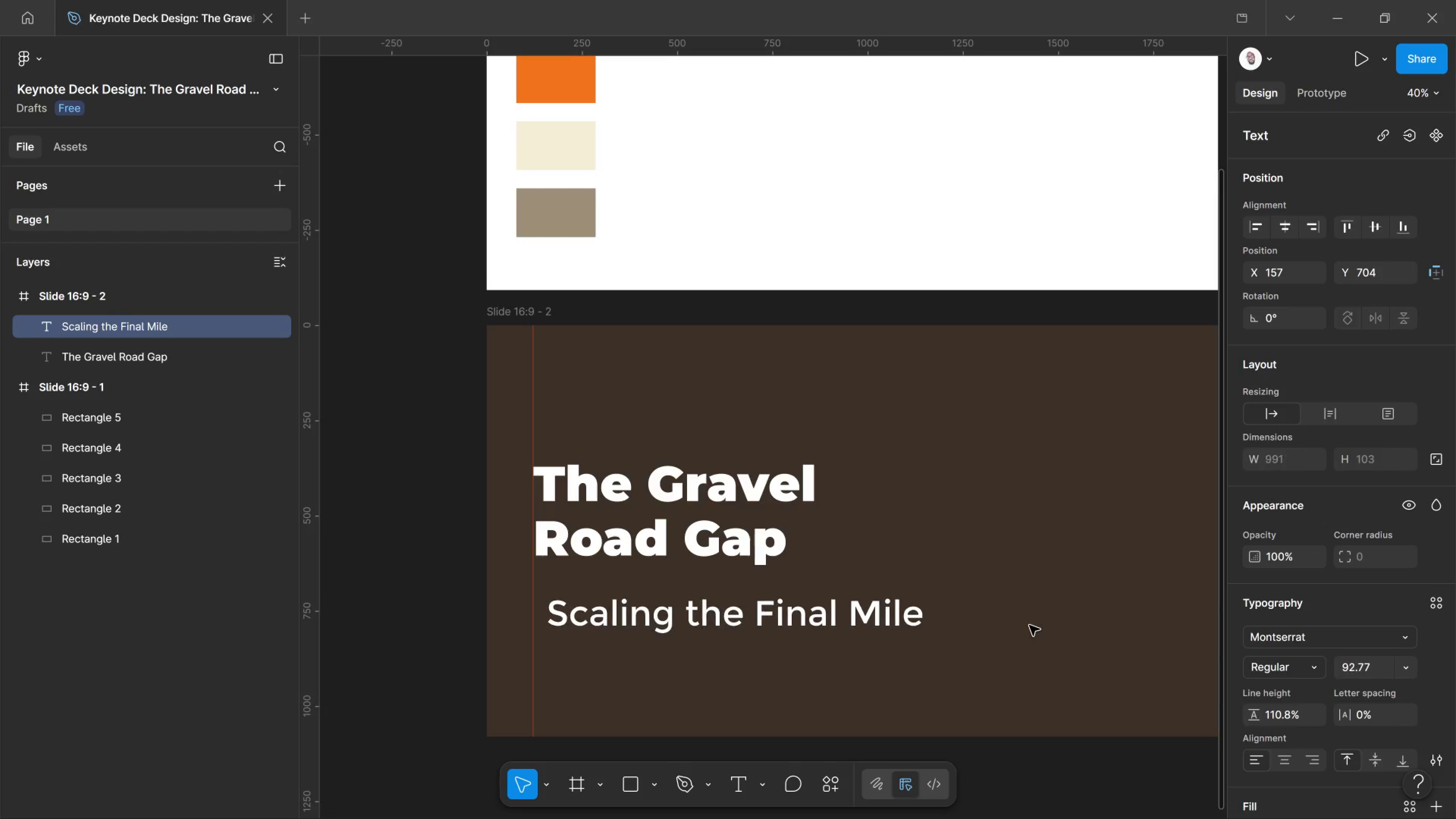 
key(Control+Shift+Comma)
 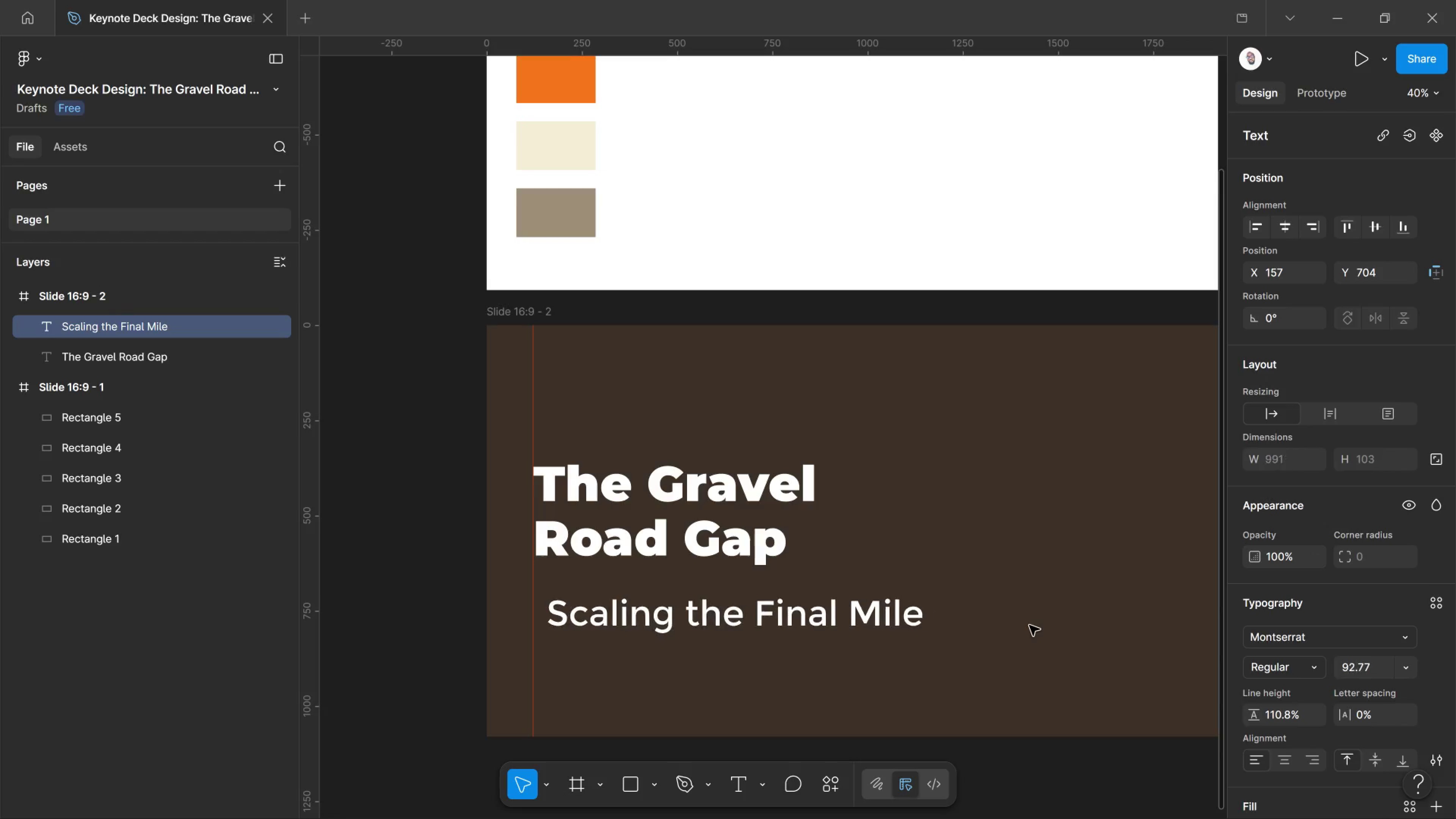 
key(Control+Shift+Comma)
 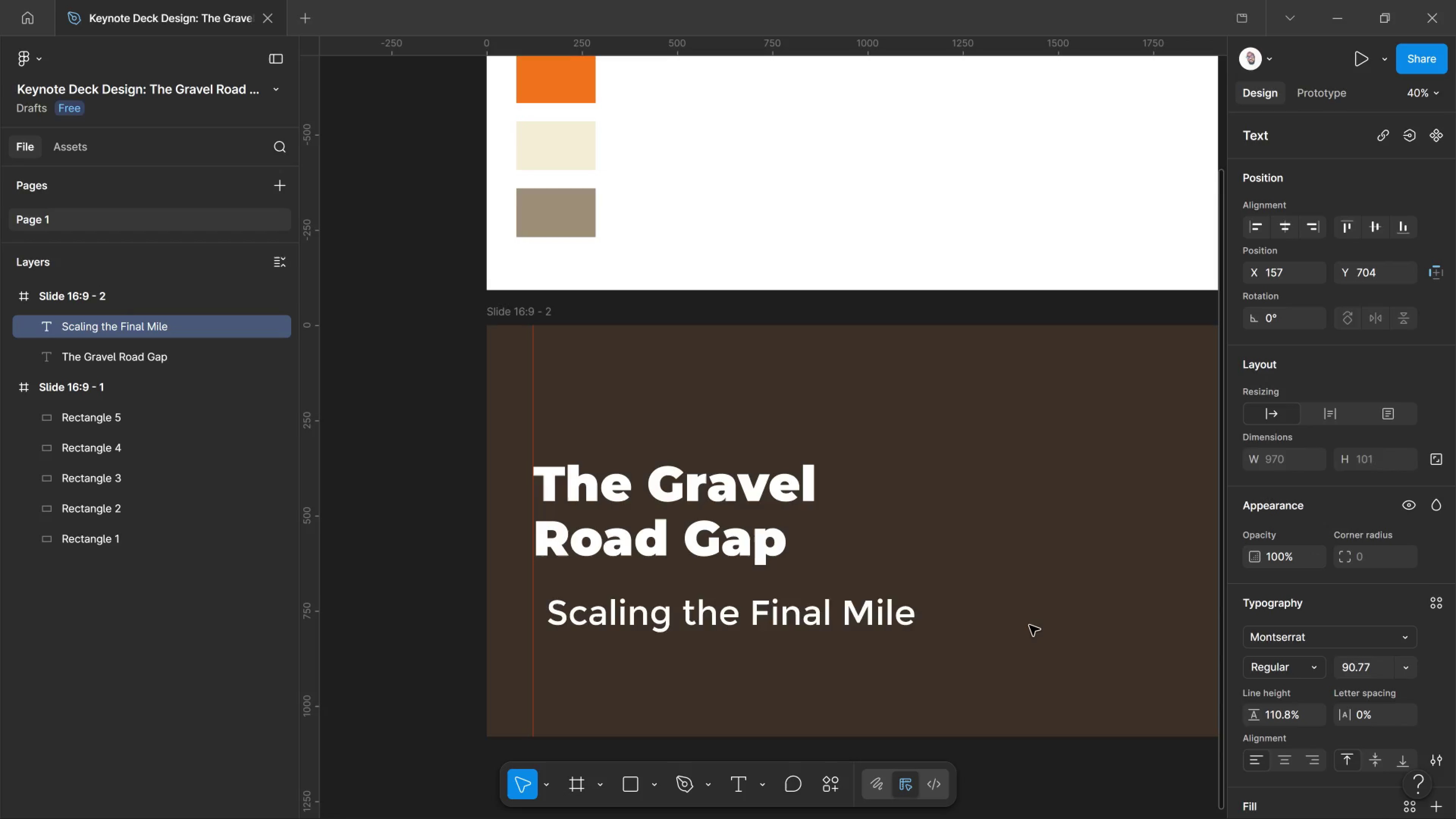 
key(Control+Shift+Comma)
 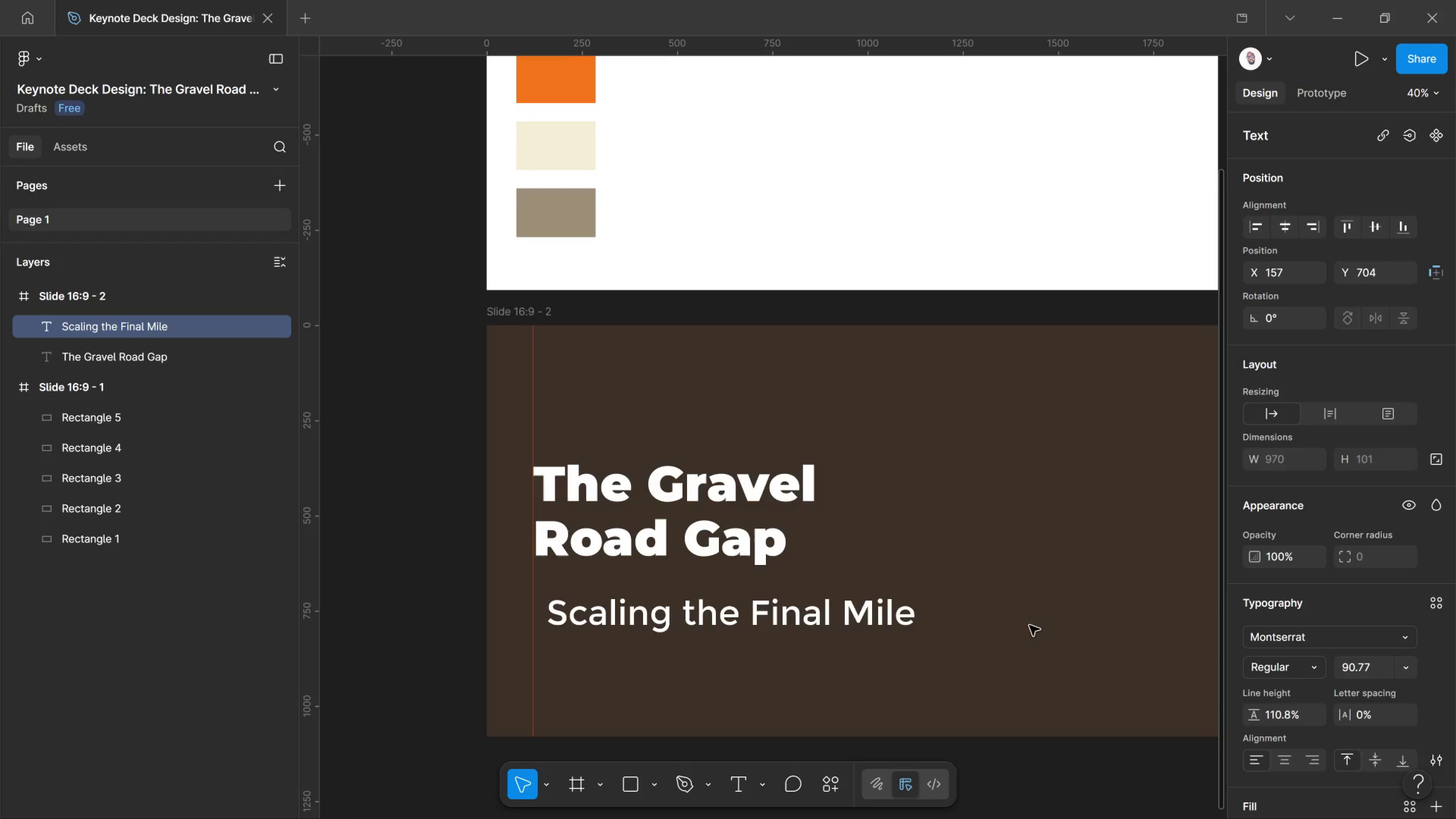 
key(Control+Shift+Comma)
 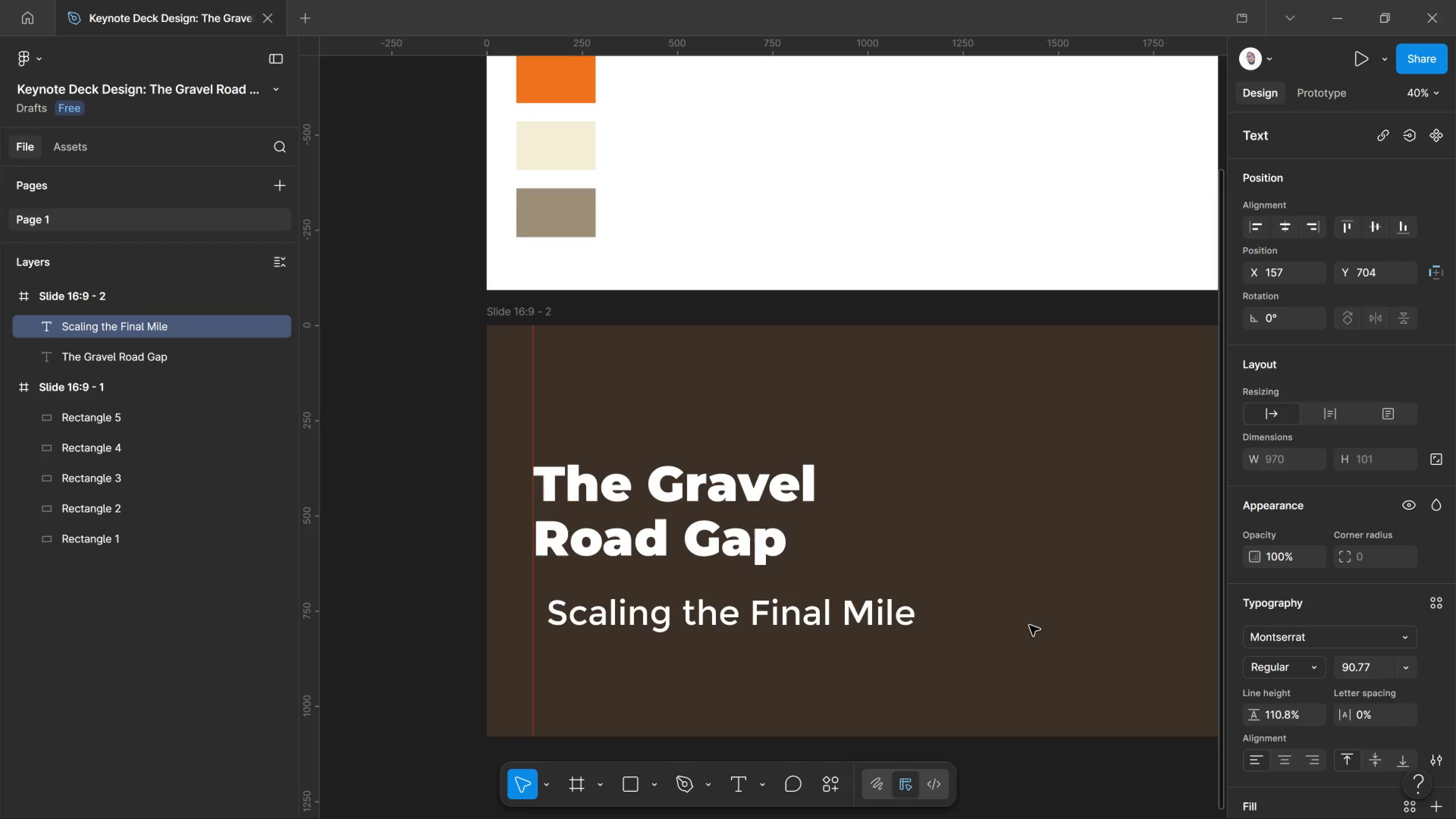 
key(Control+Shift+Comma)
 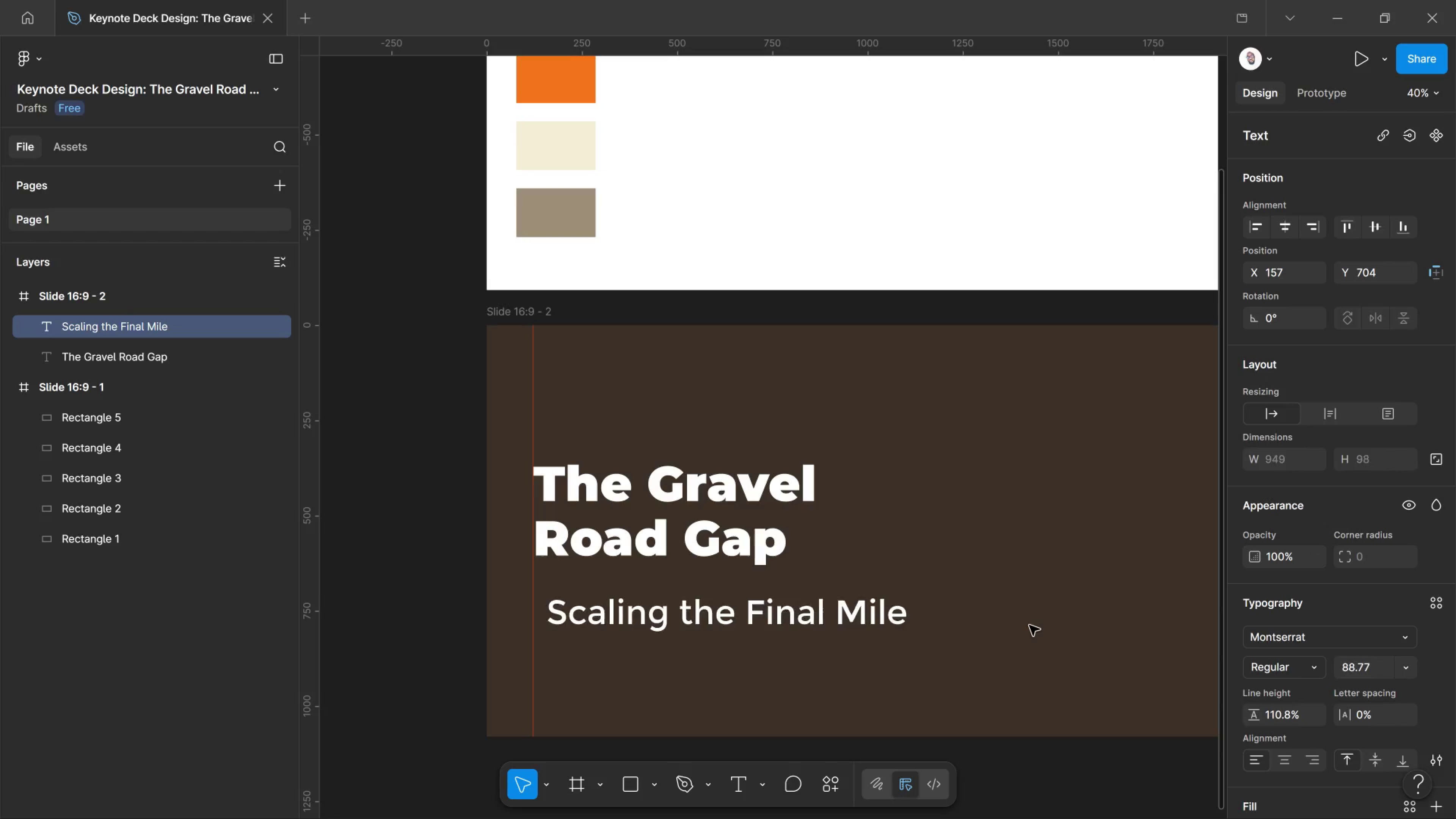 
key(Control+Shift+Comma)
 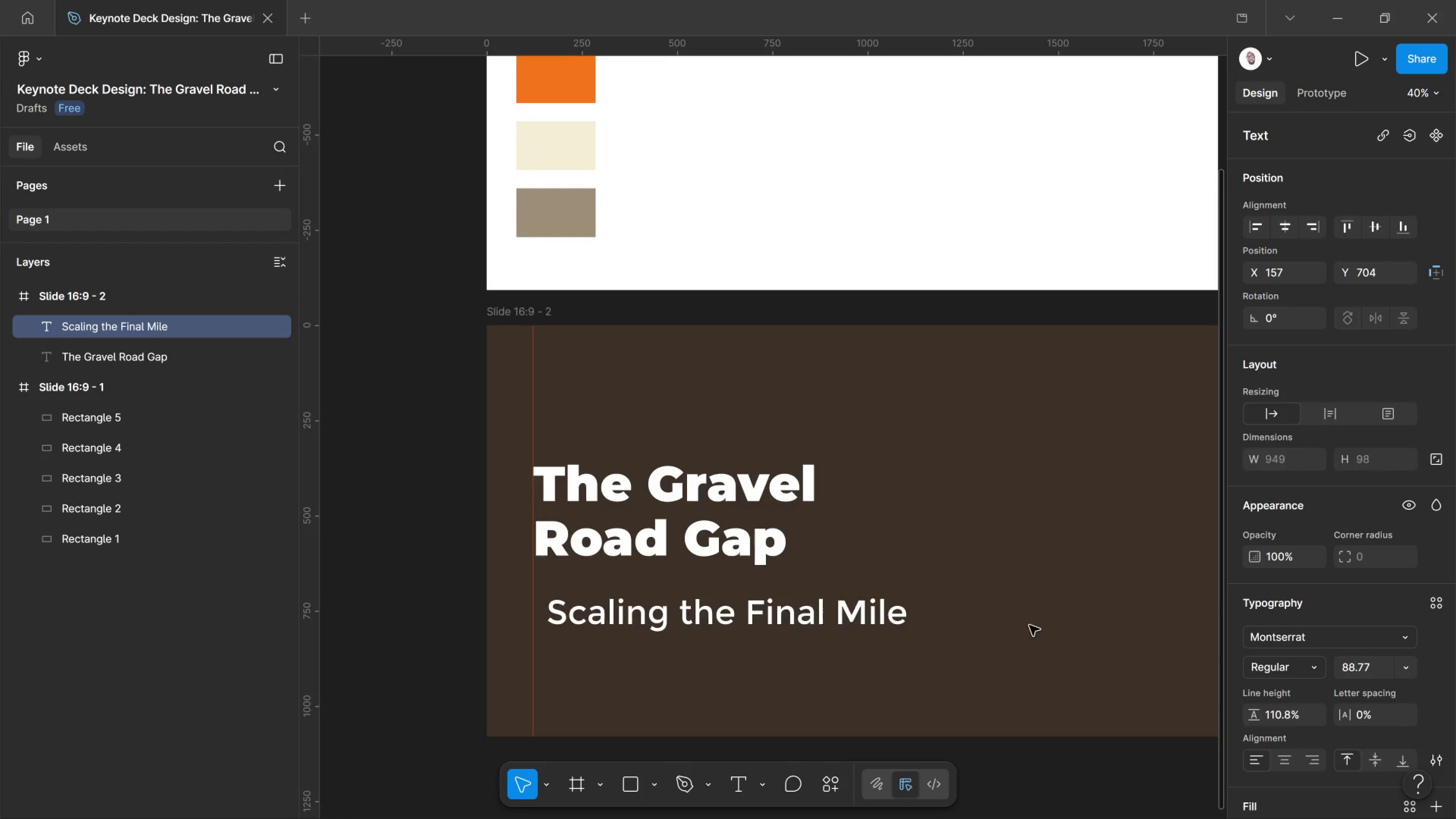 
key(Control+Shift+Comma)
 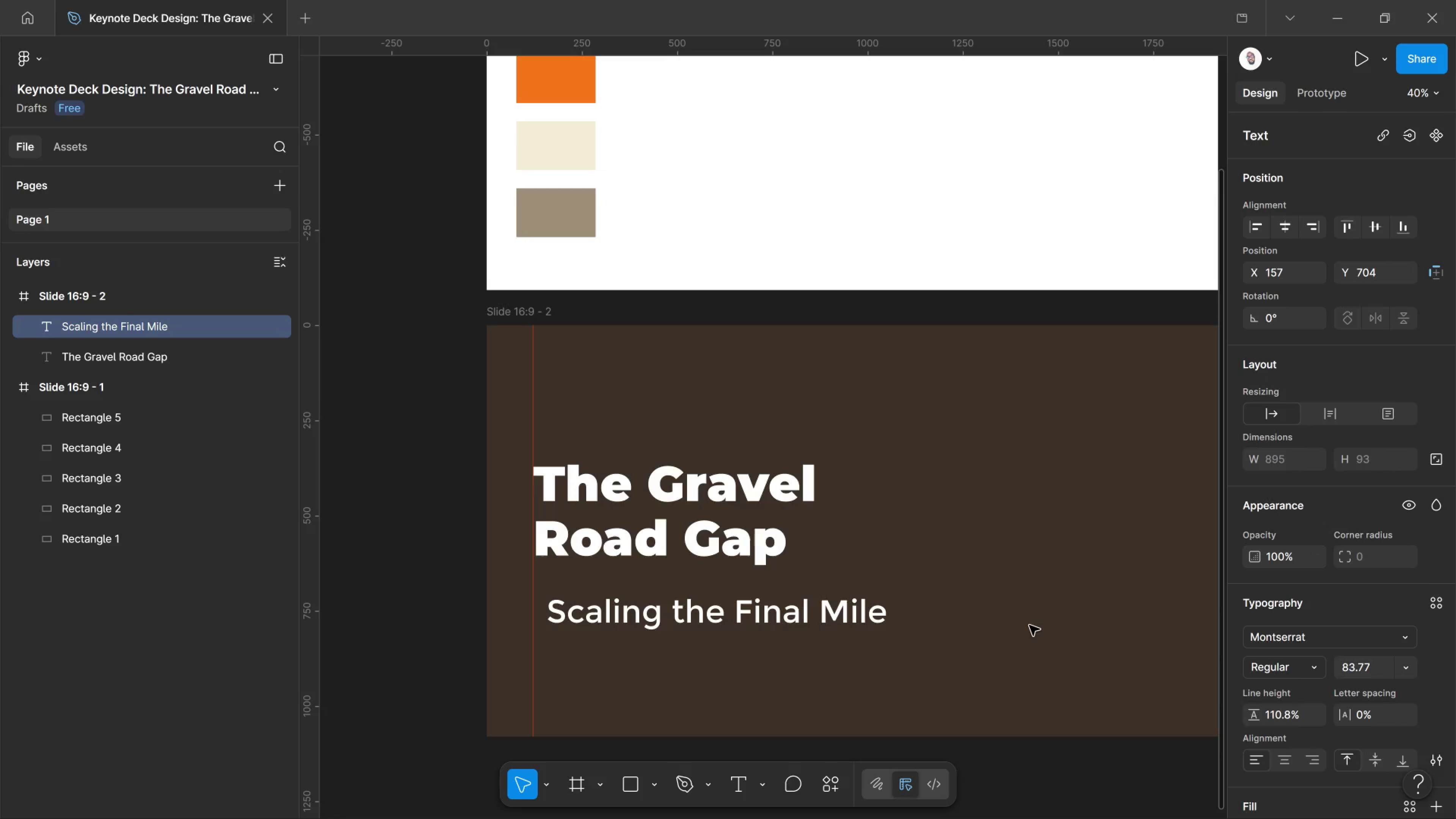 
key(Control+Shift+Comma)
 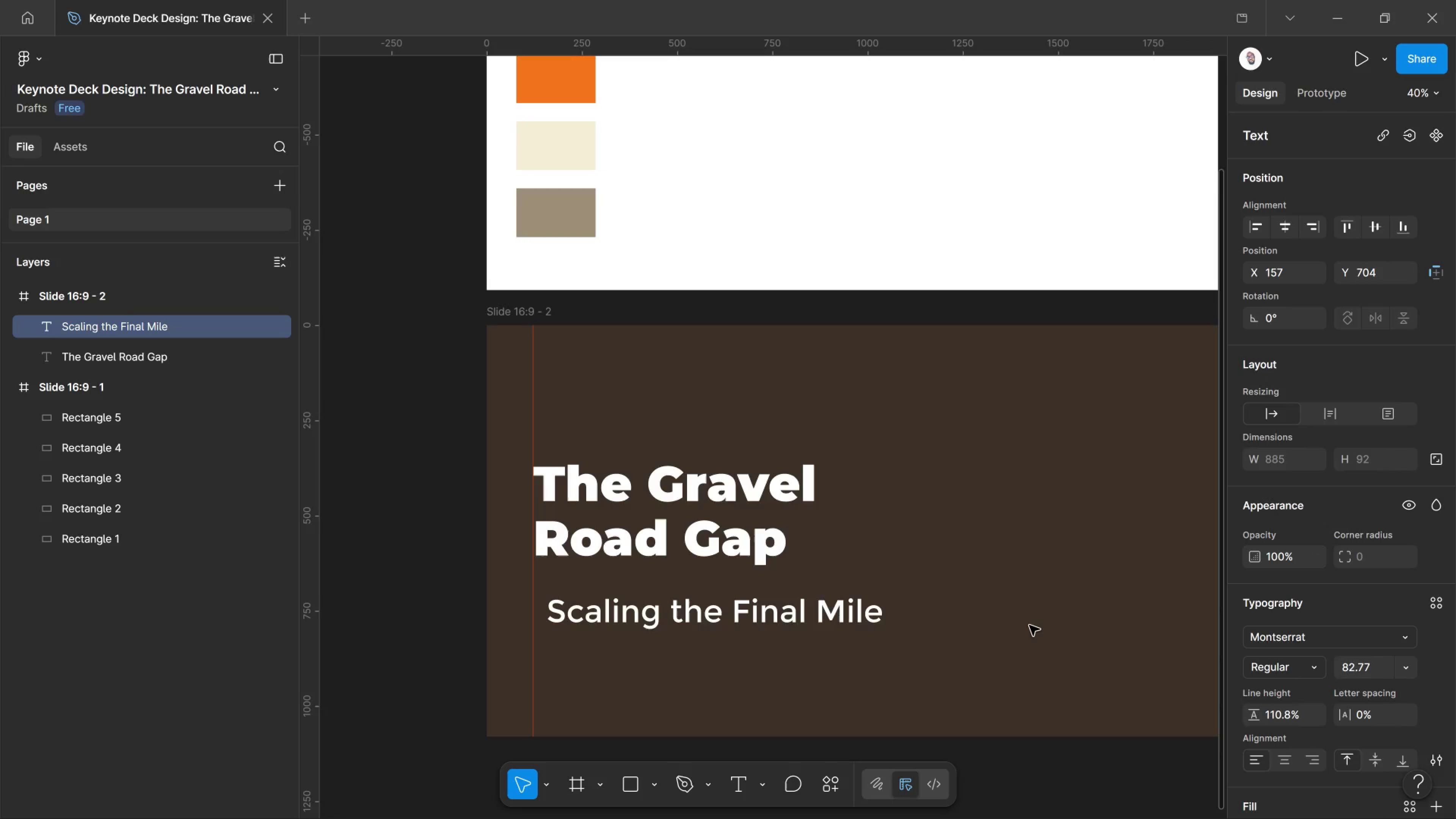 
key(Control+Shift+Comma)
 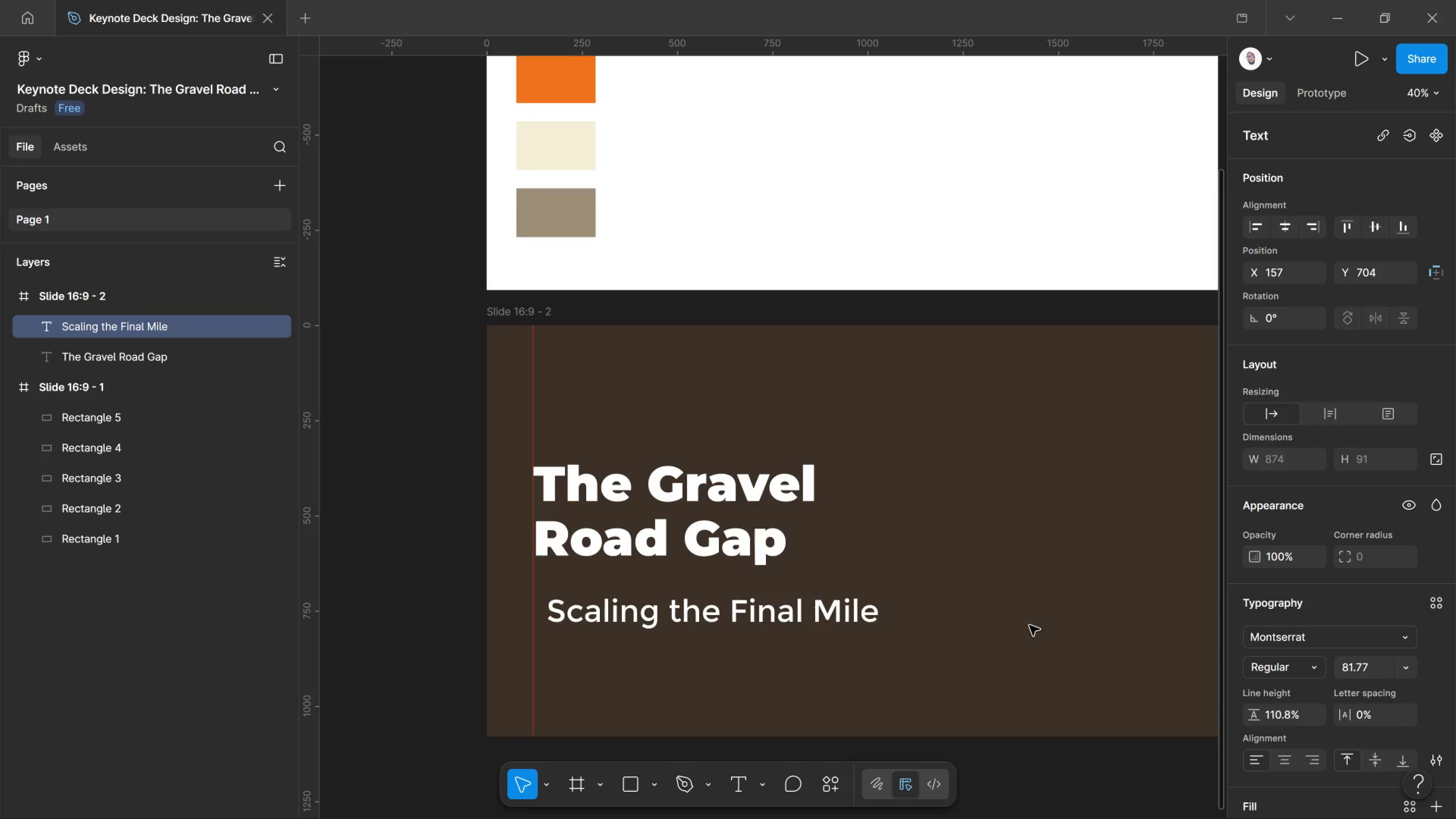 
key(Control+Shift+Comma)
 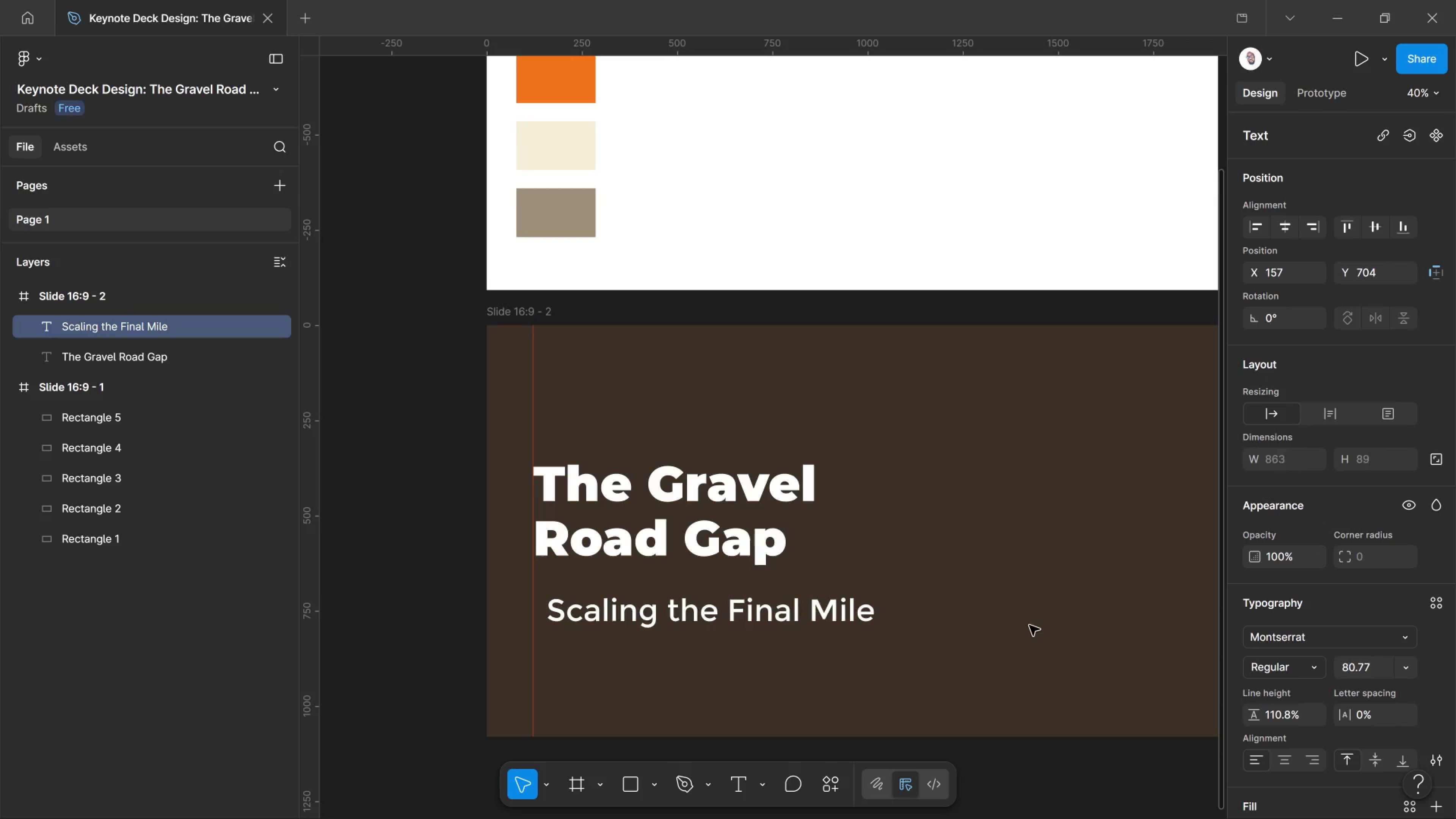 
key(Control+Shift+Comma)
 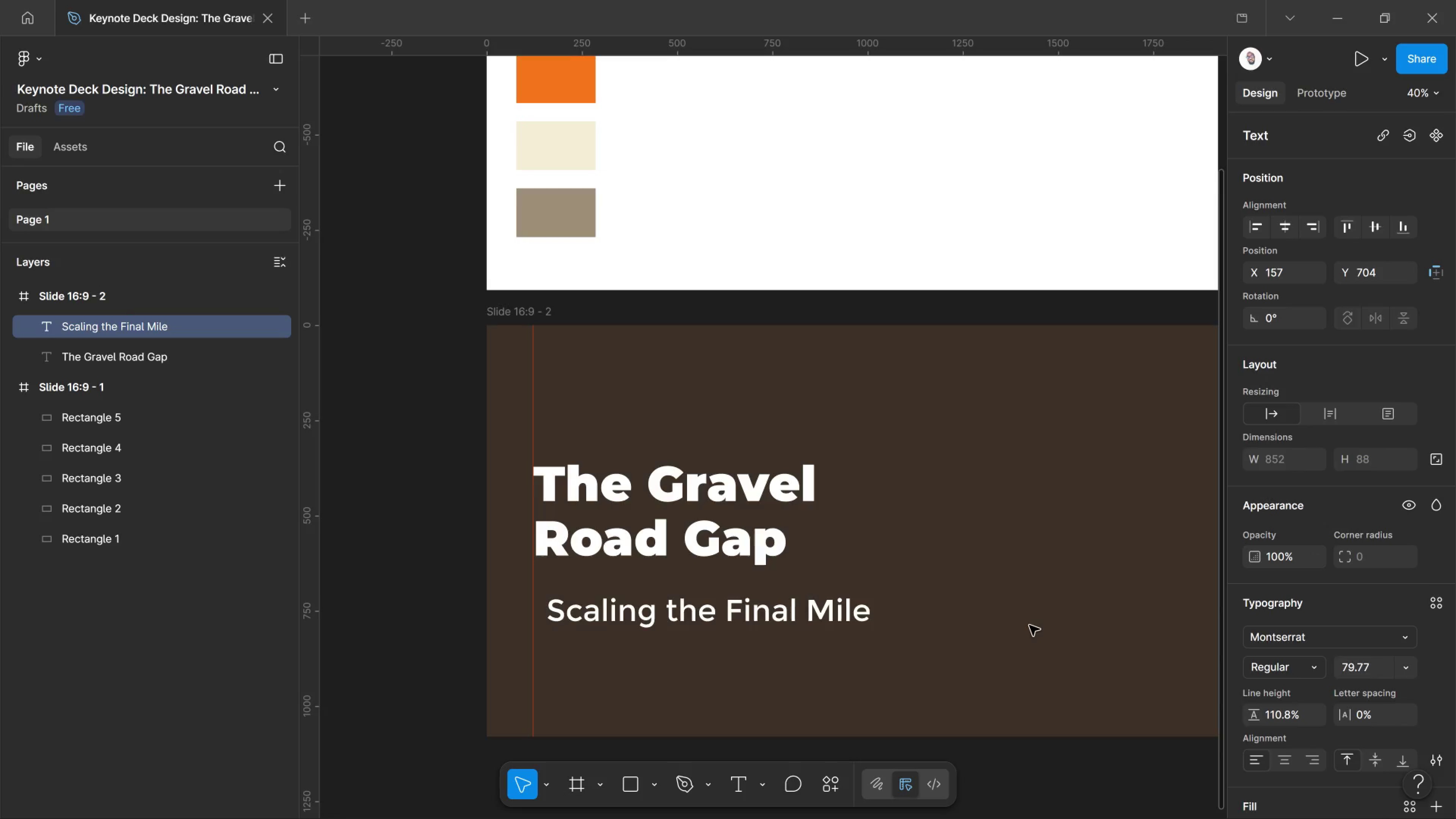 
key(Control+Shift+Comma)
 